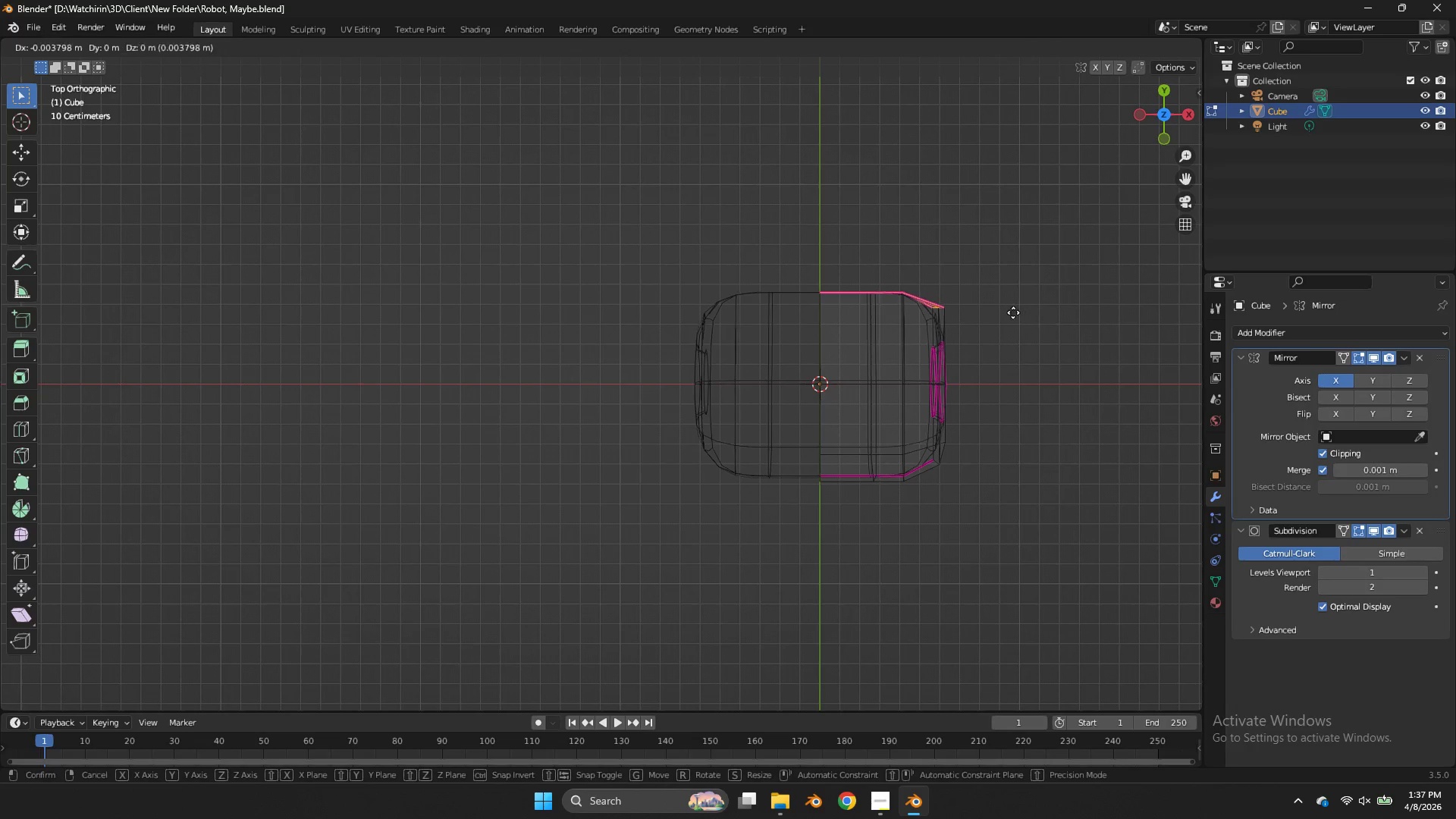 
hold_key(key=ShiftLeft, duration=1.41)
left_click([875, 301])
 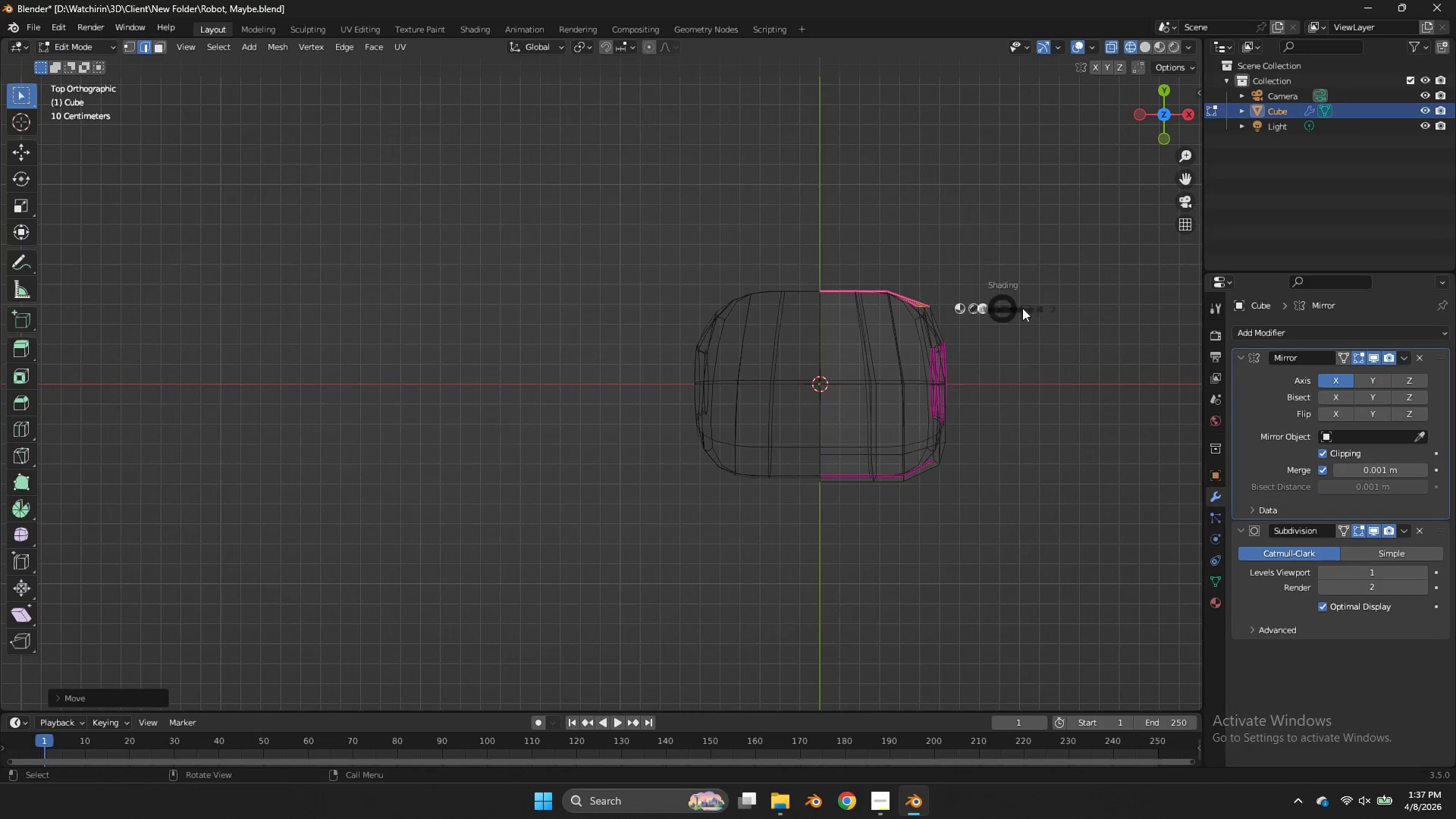 
key(Z)
 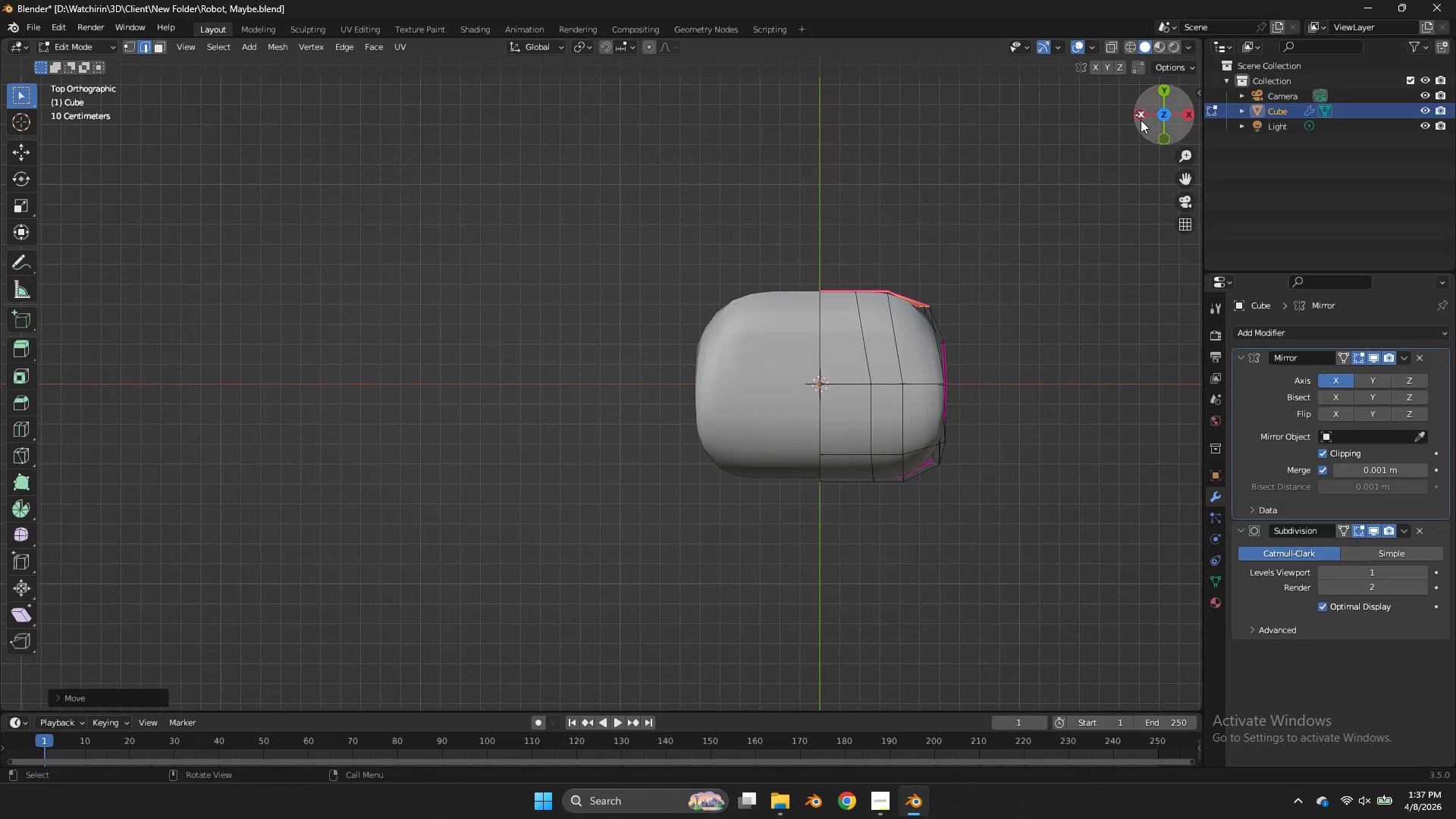 
left_click_drag(start_coordinate=[1141, 119], to_coordinate=[990, 664])
 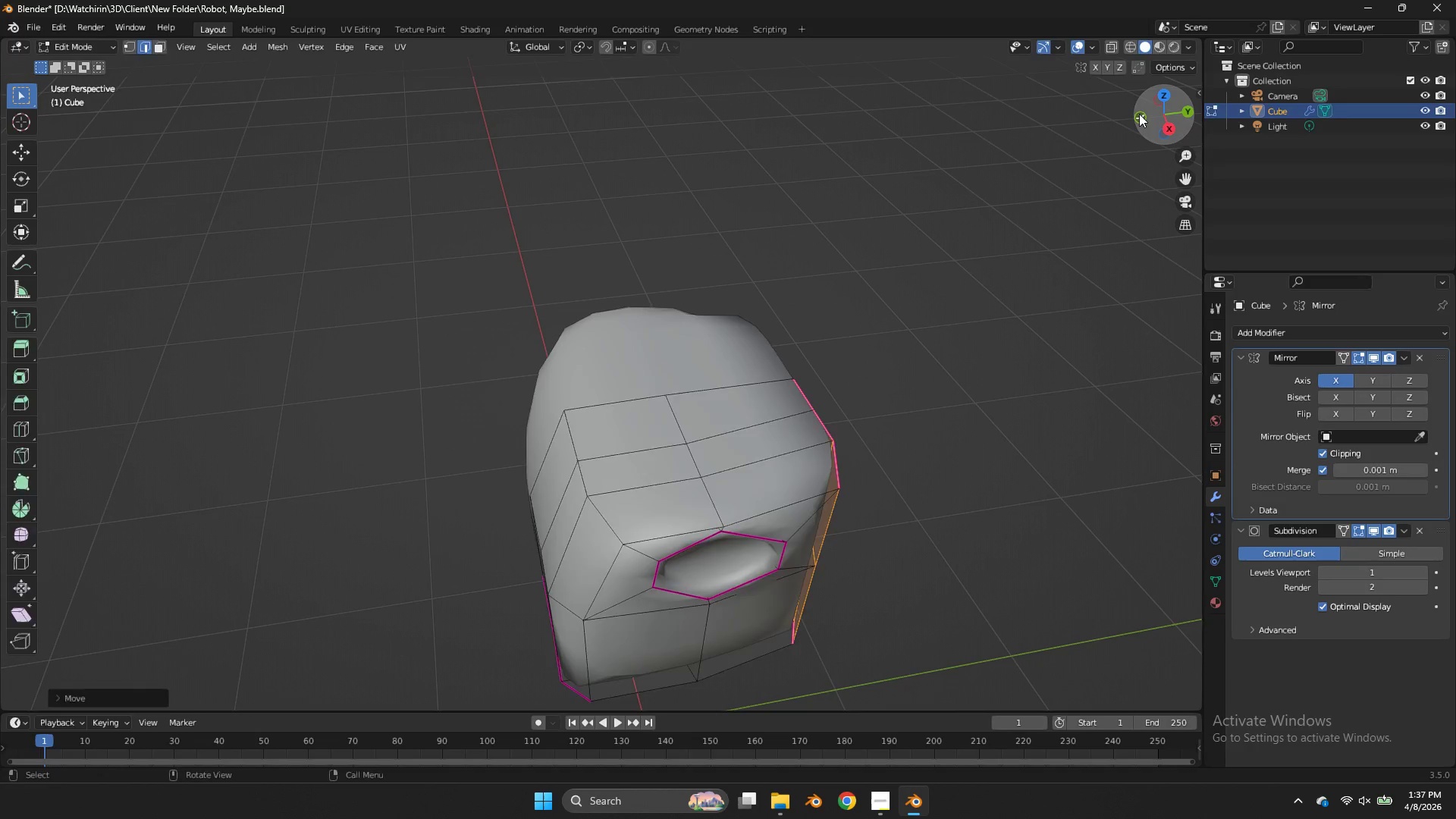 
key(Tab)
 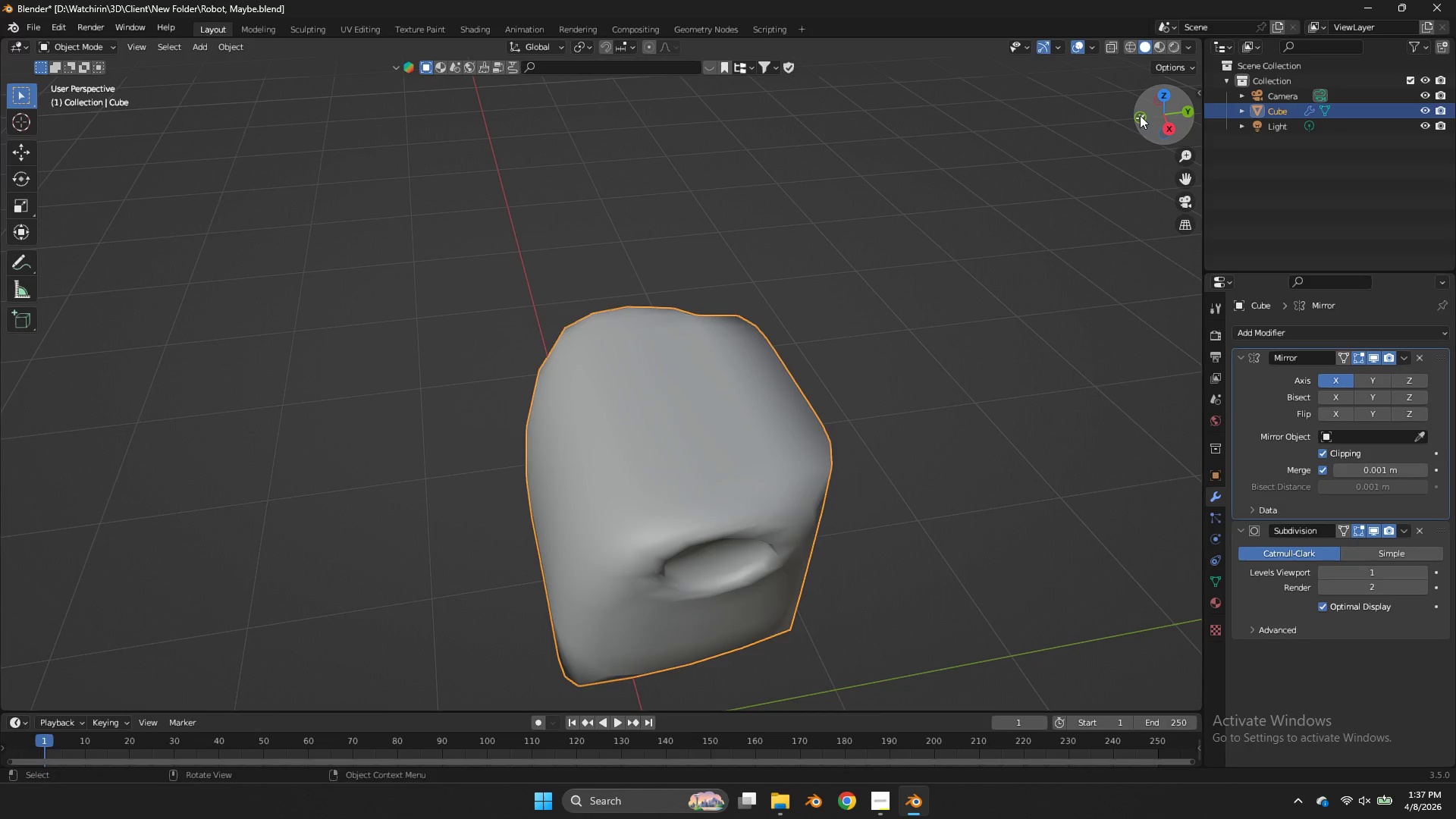 
left_click_drag(start_coordinate=[1140, 116], to_coordinate=[1148, 87])
 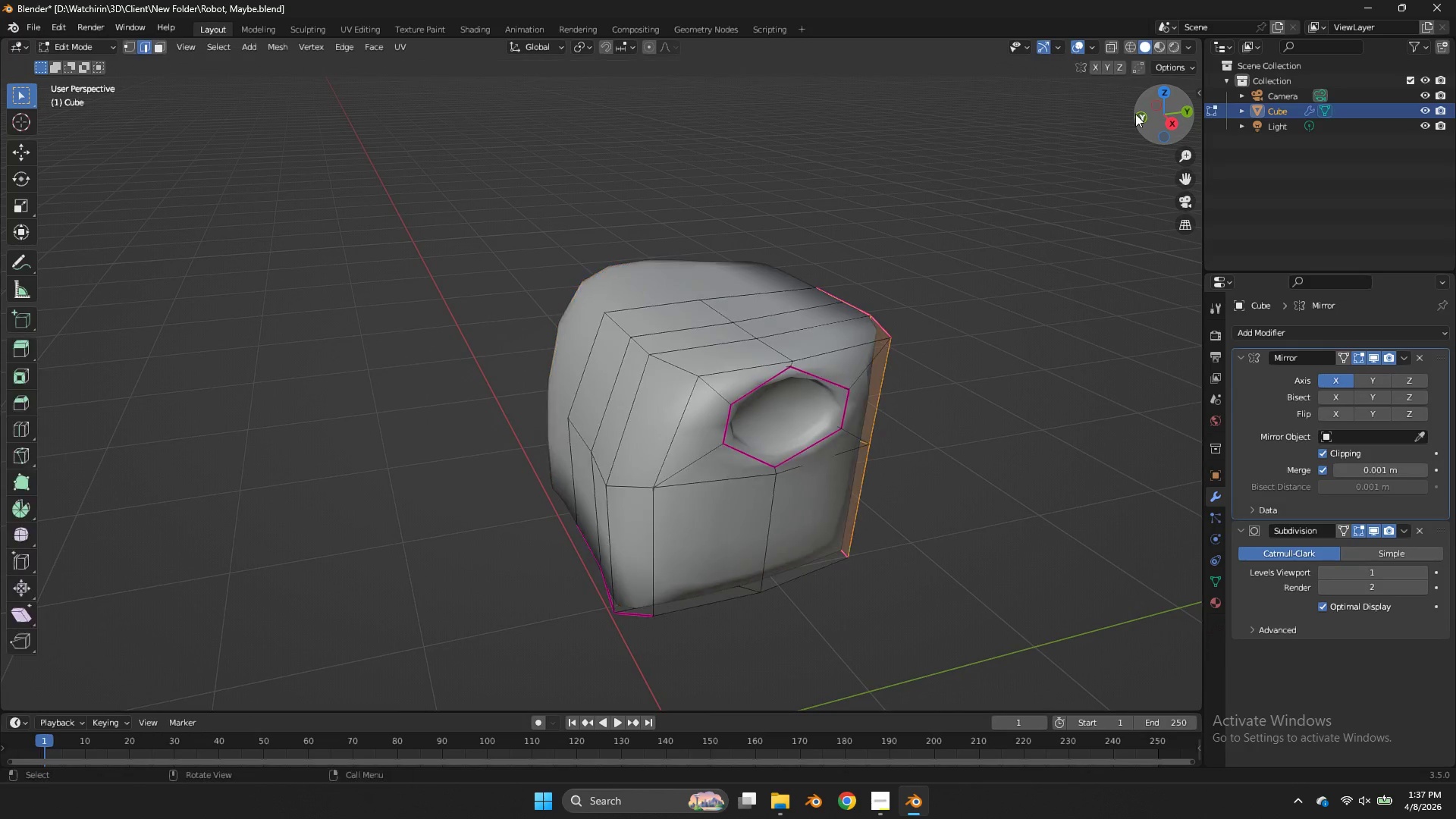 
key(Tab)
 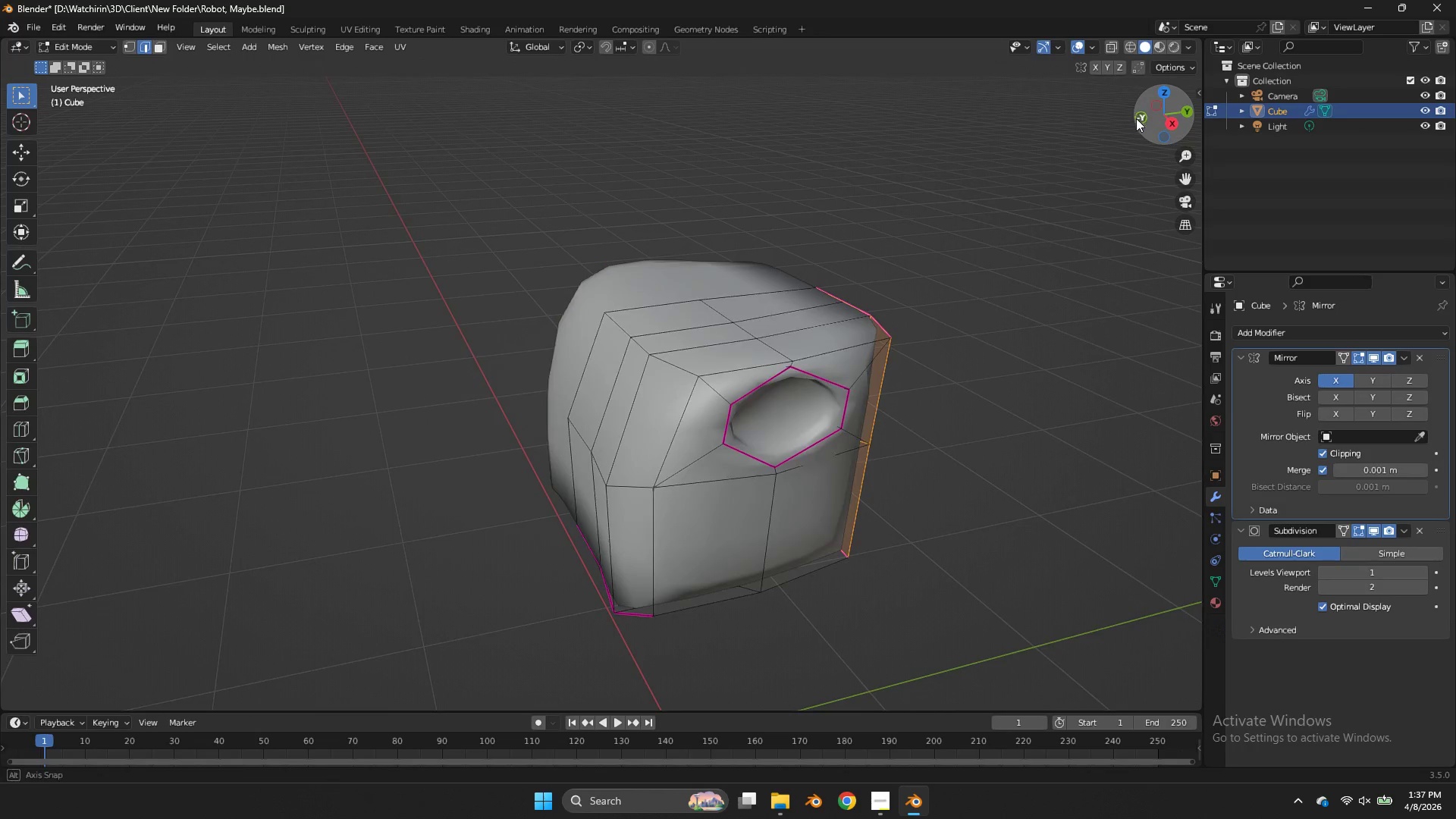 
left_click_drag(start_coordinate=[1135, 114], to_coordinate=[1162, 143])
 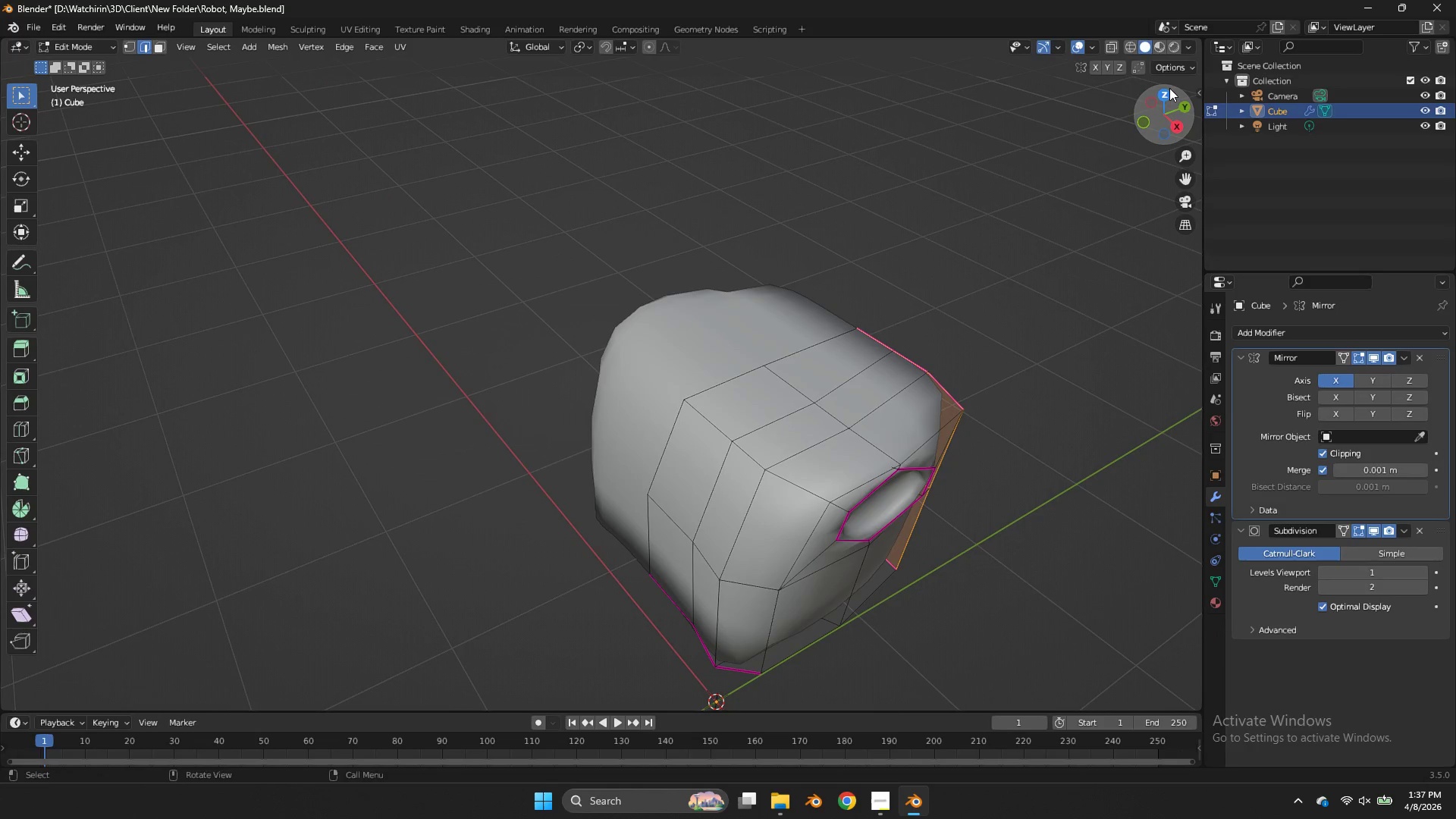 
left_click([1169, 87])
 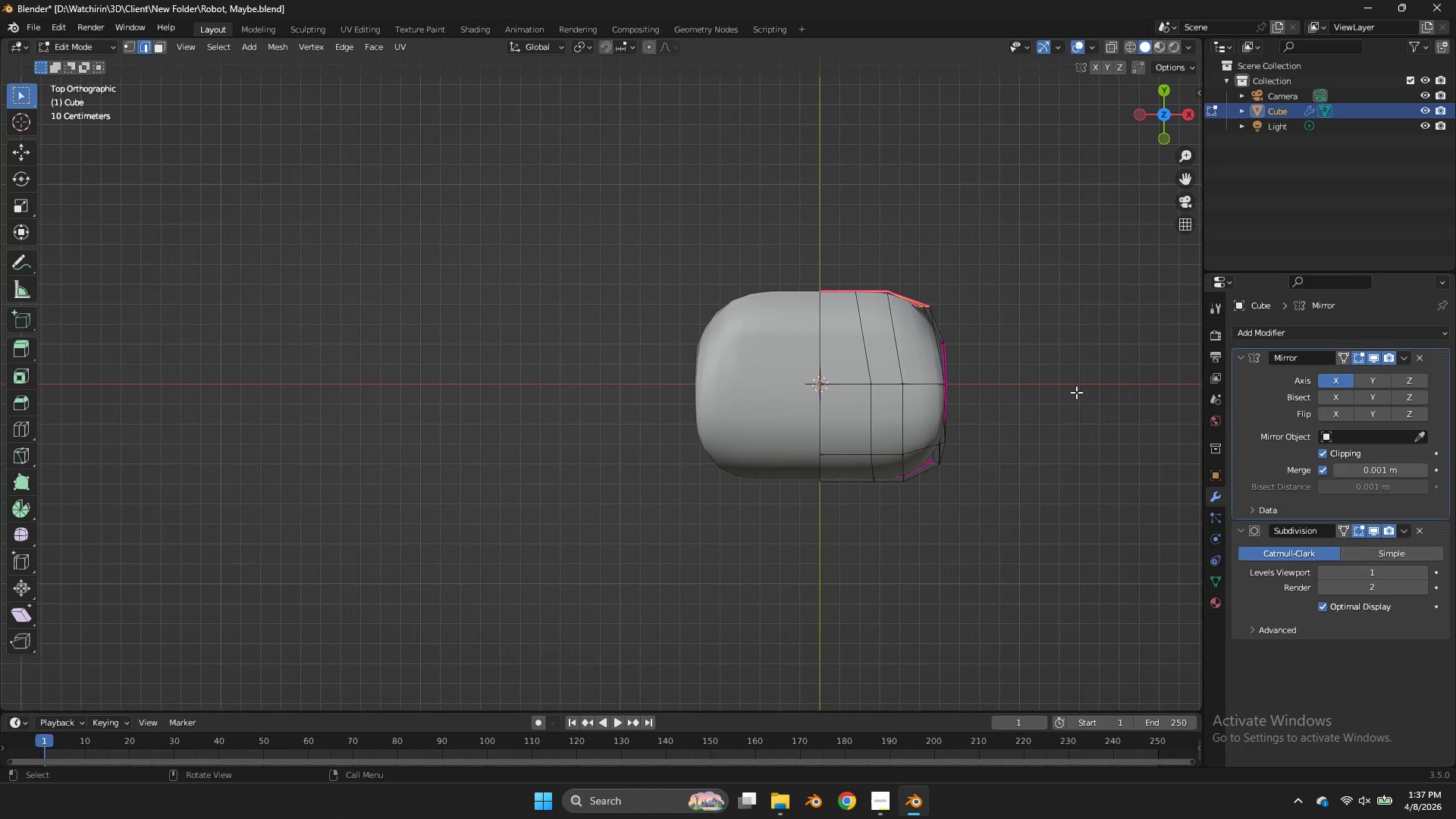 
type(zgg)
 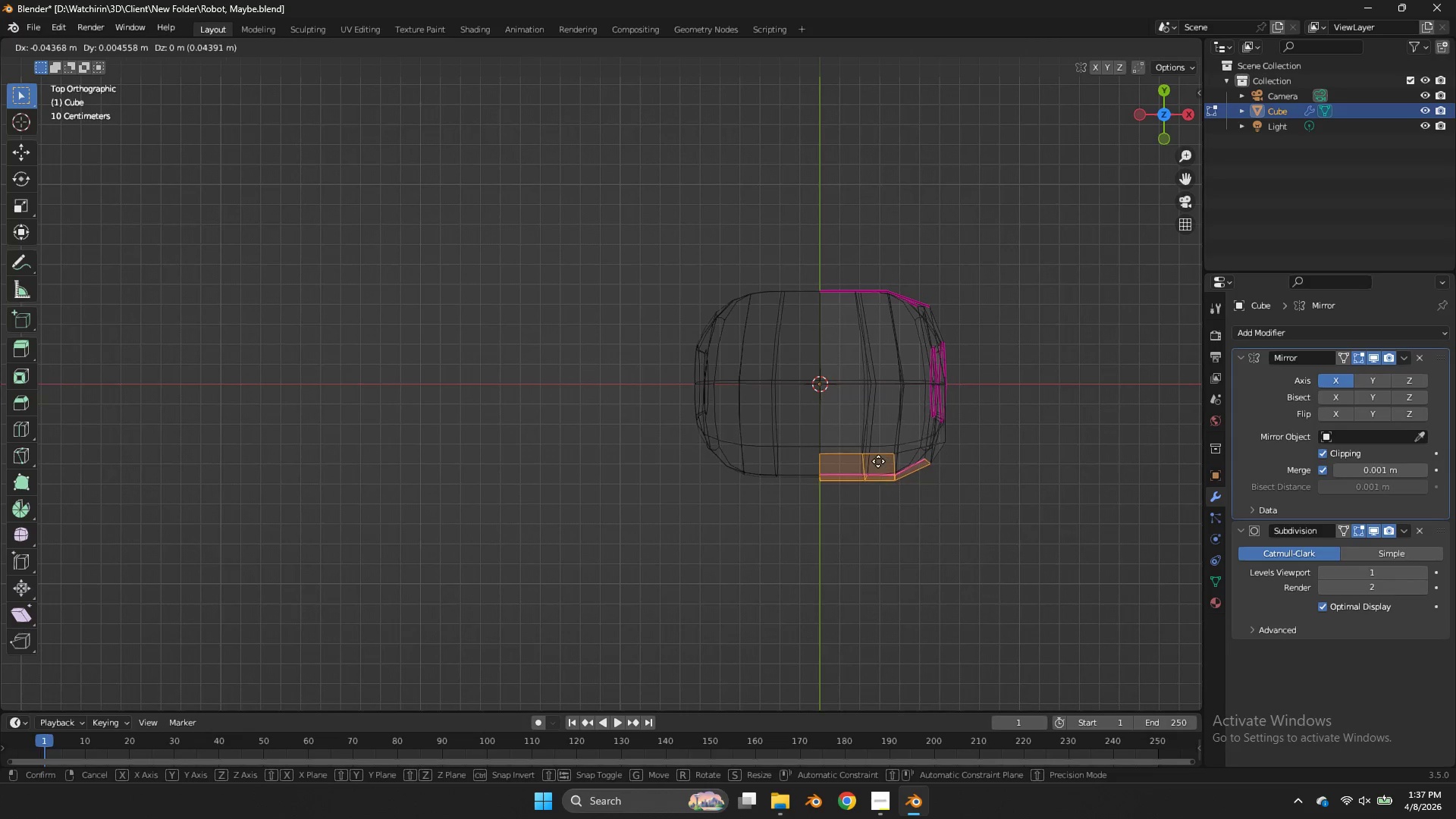 
left_click_drag(start_coordinate=[1002, 442], to_coordinate=[684, 535])
 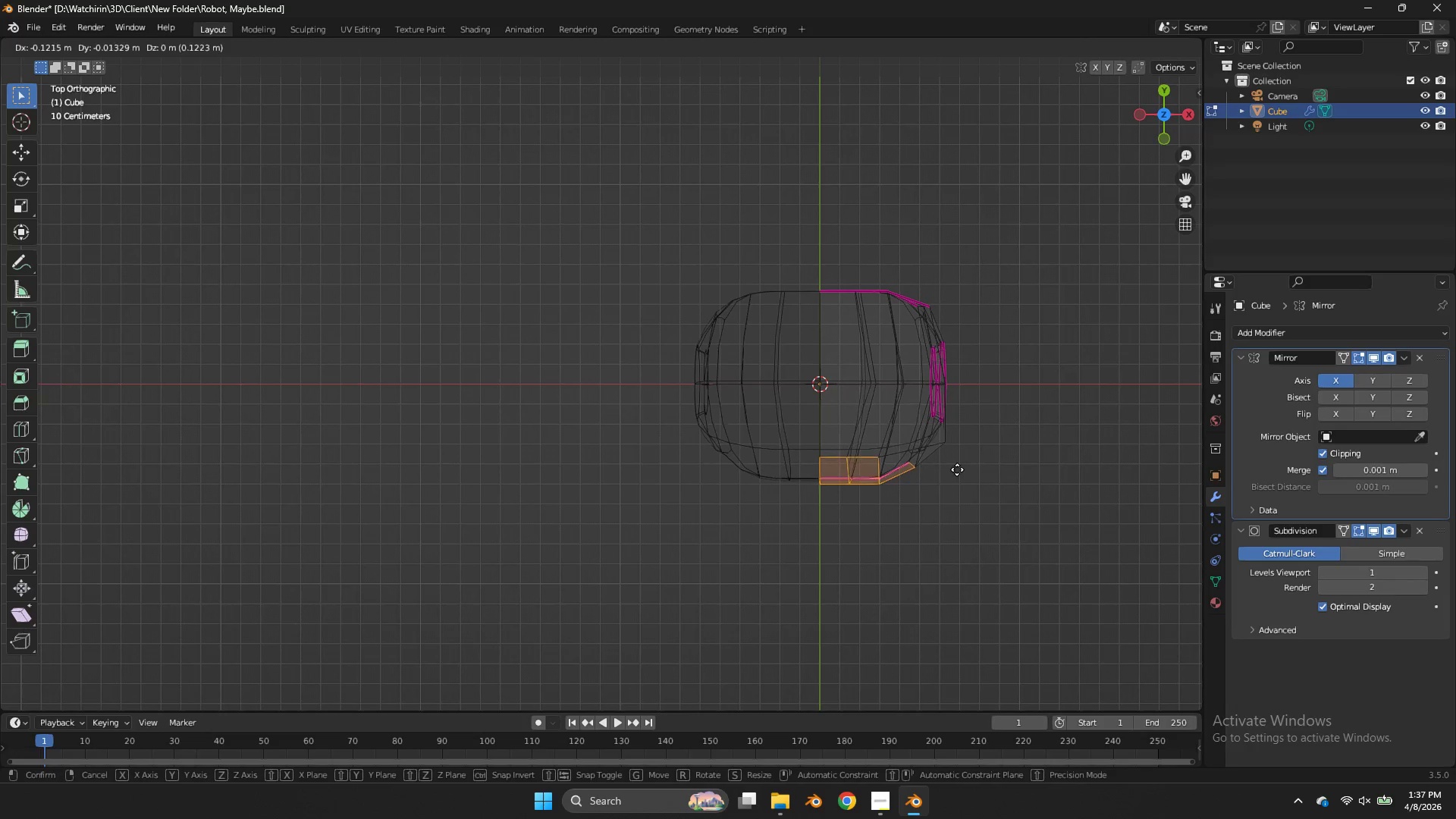 
hold_key(key=ShiftLeft, duration=1.02)
left_click([872, 454])
 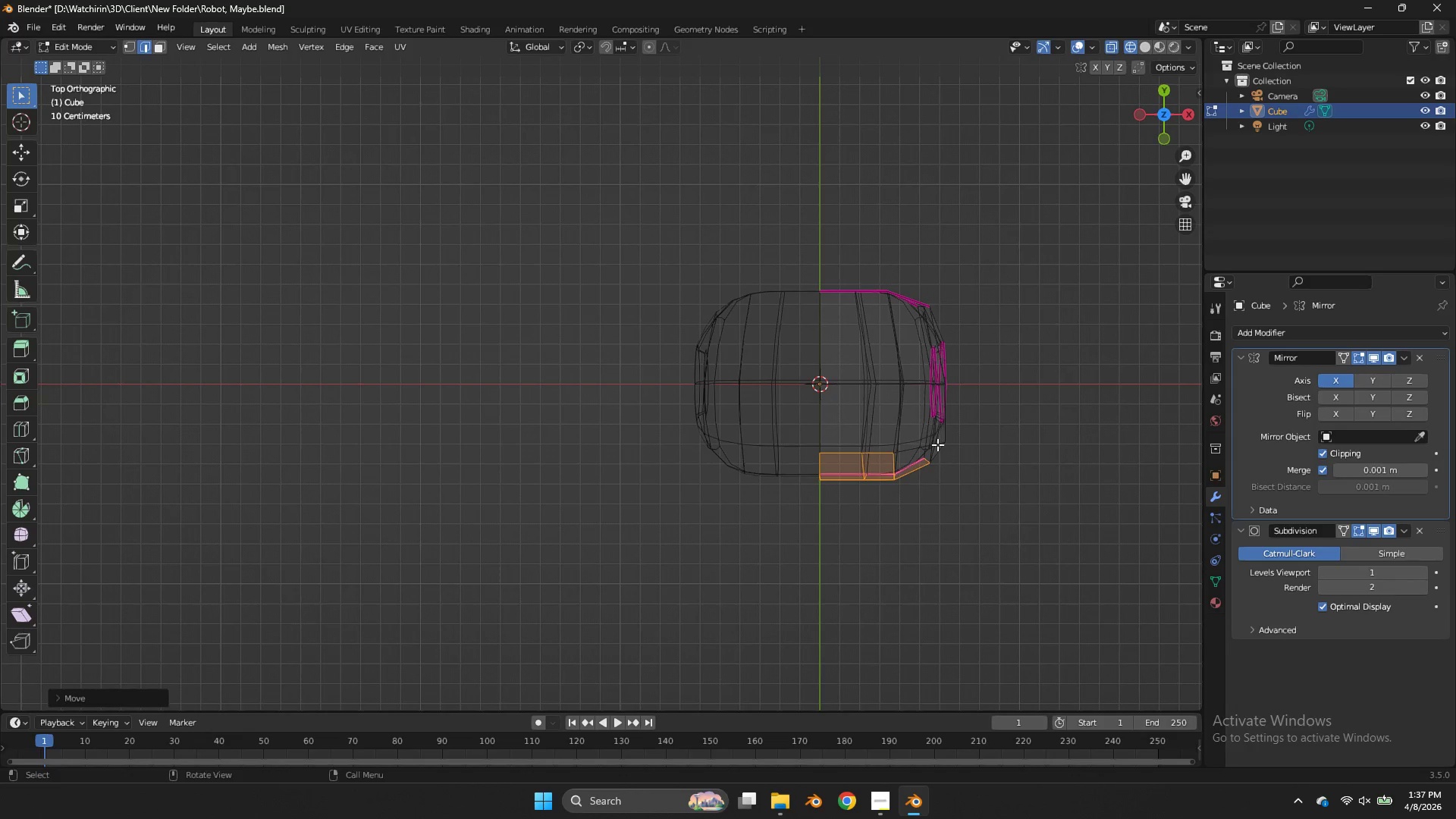 
key(Control+ControlLeft)
 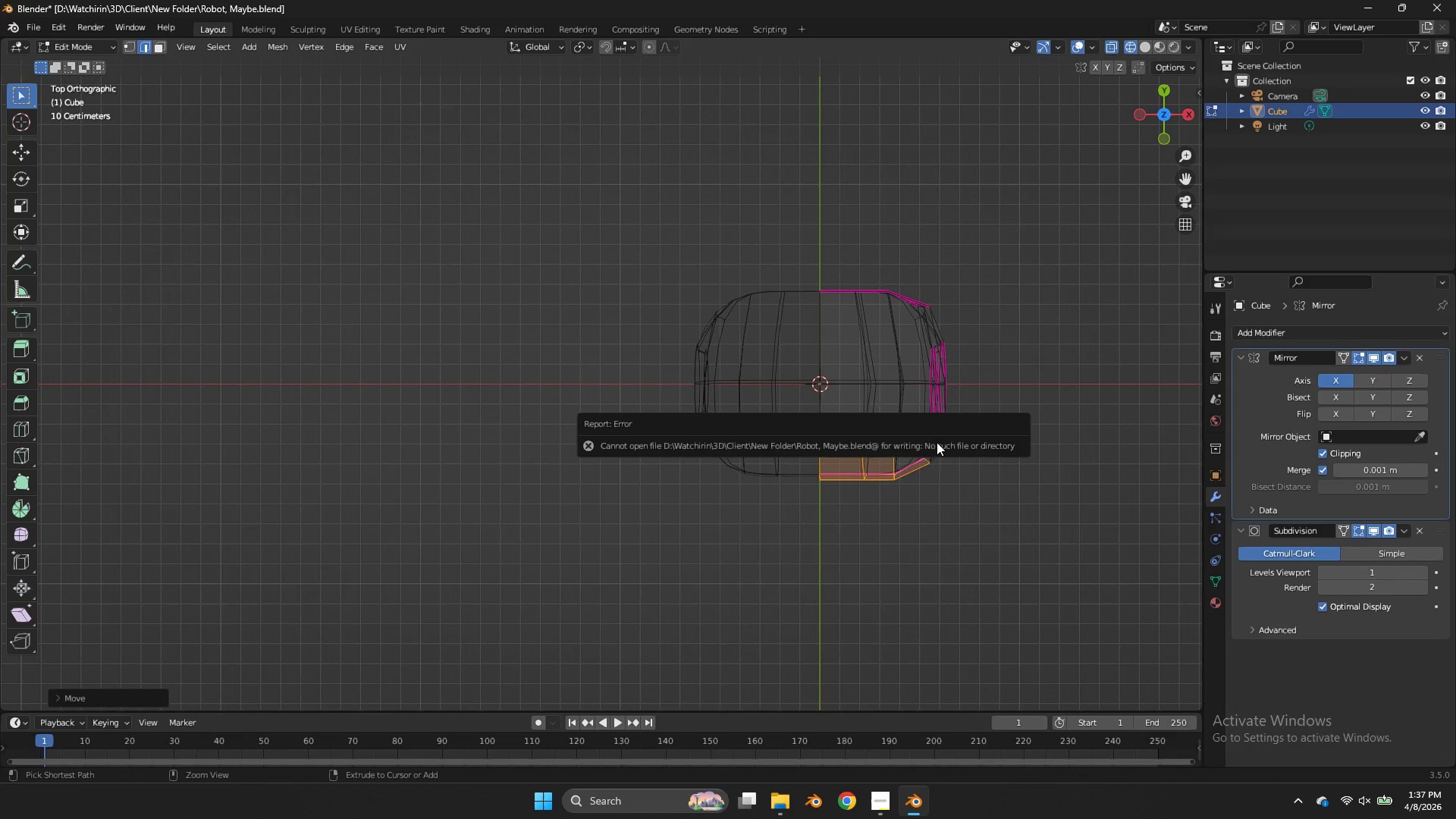 
key(Control+S)
 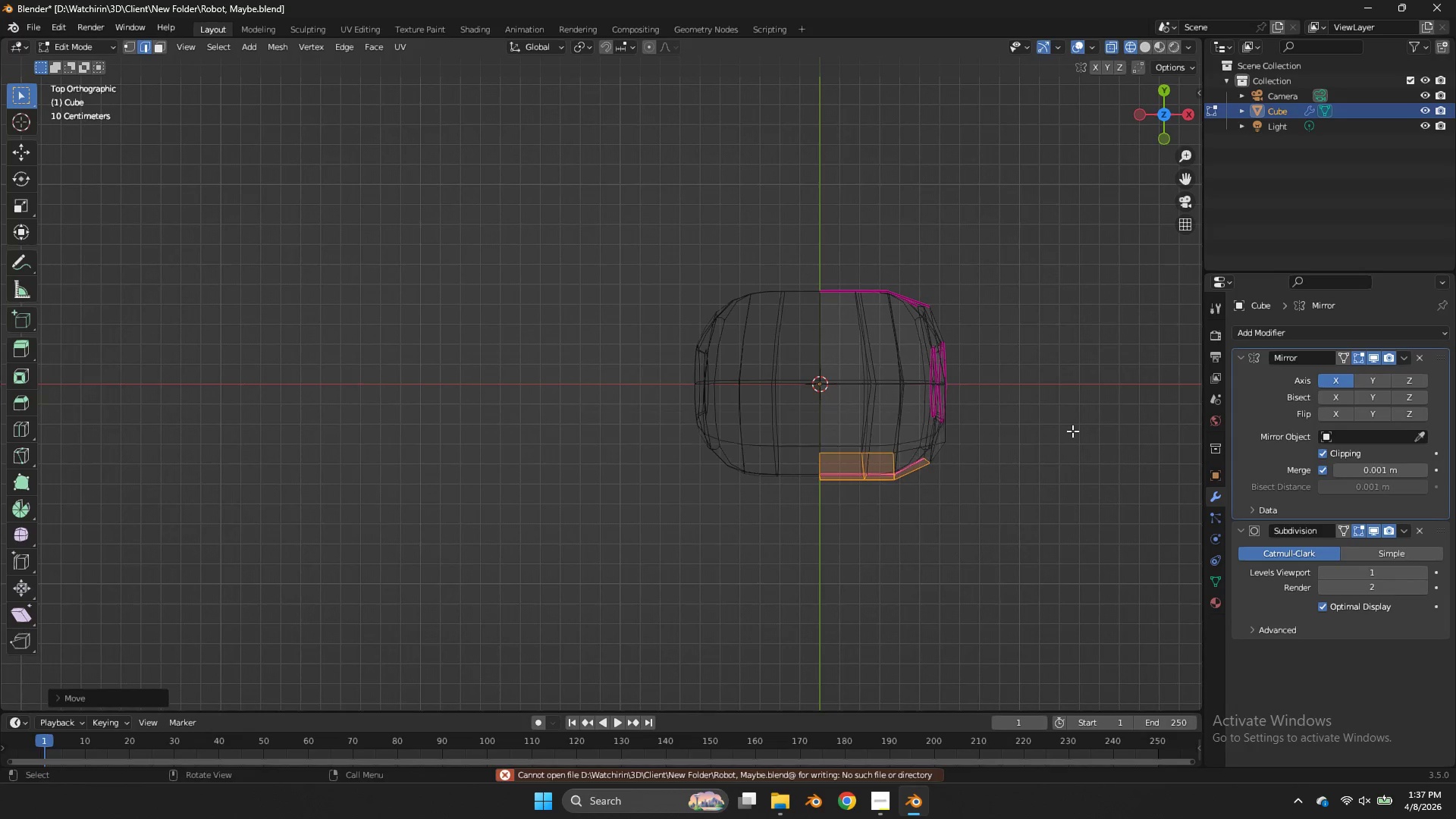 
key(Z)
 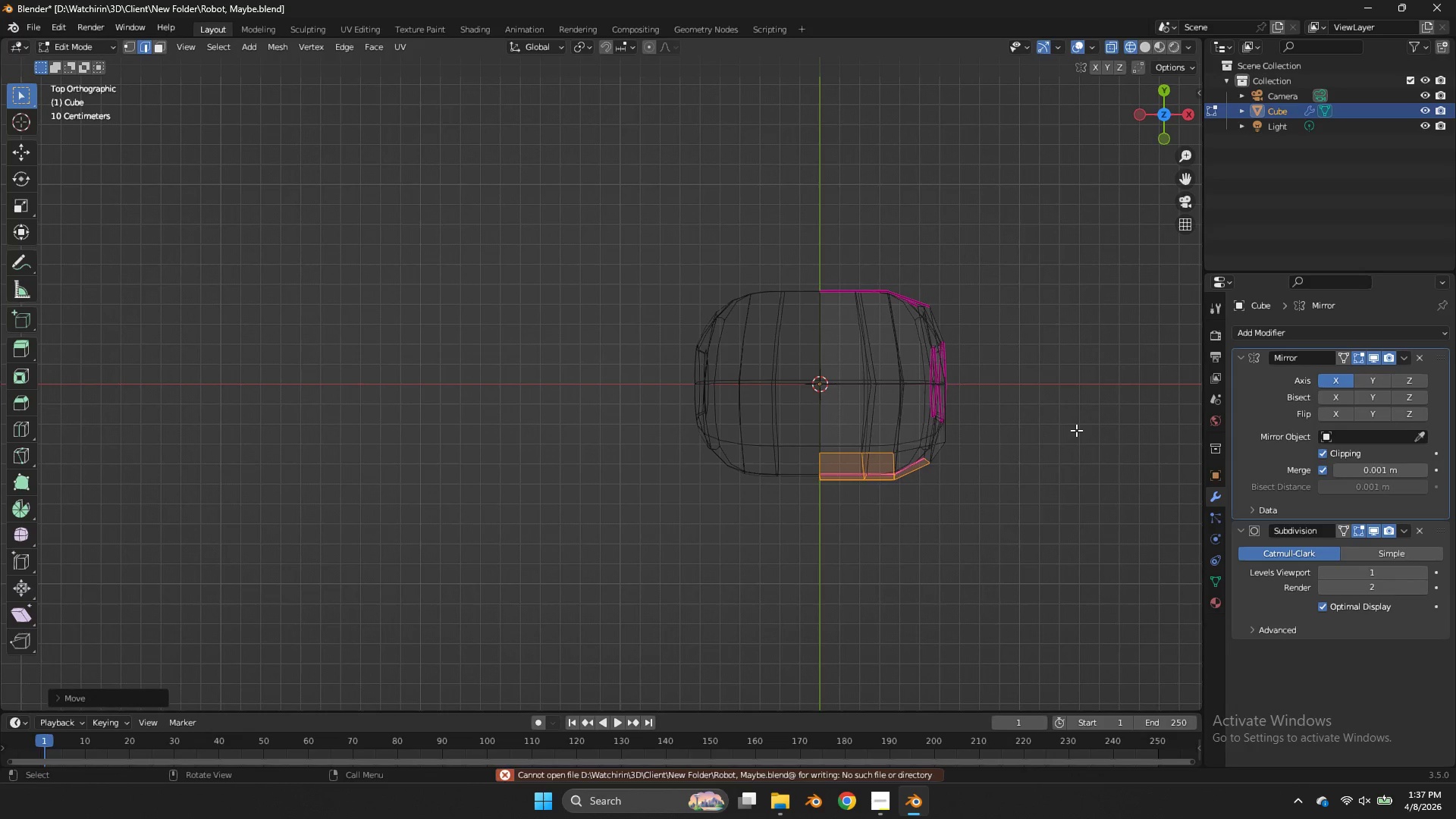 
key(Control+S)
 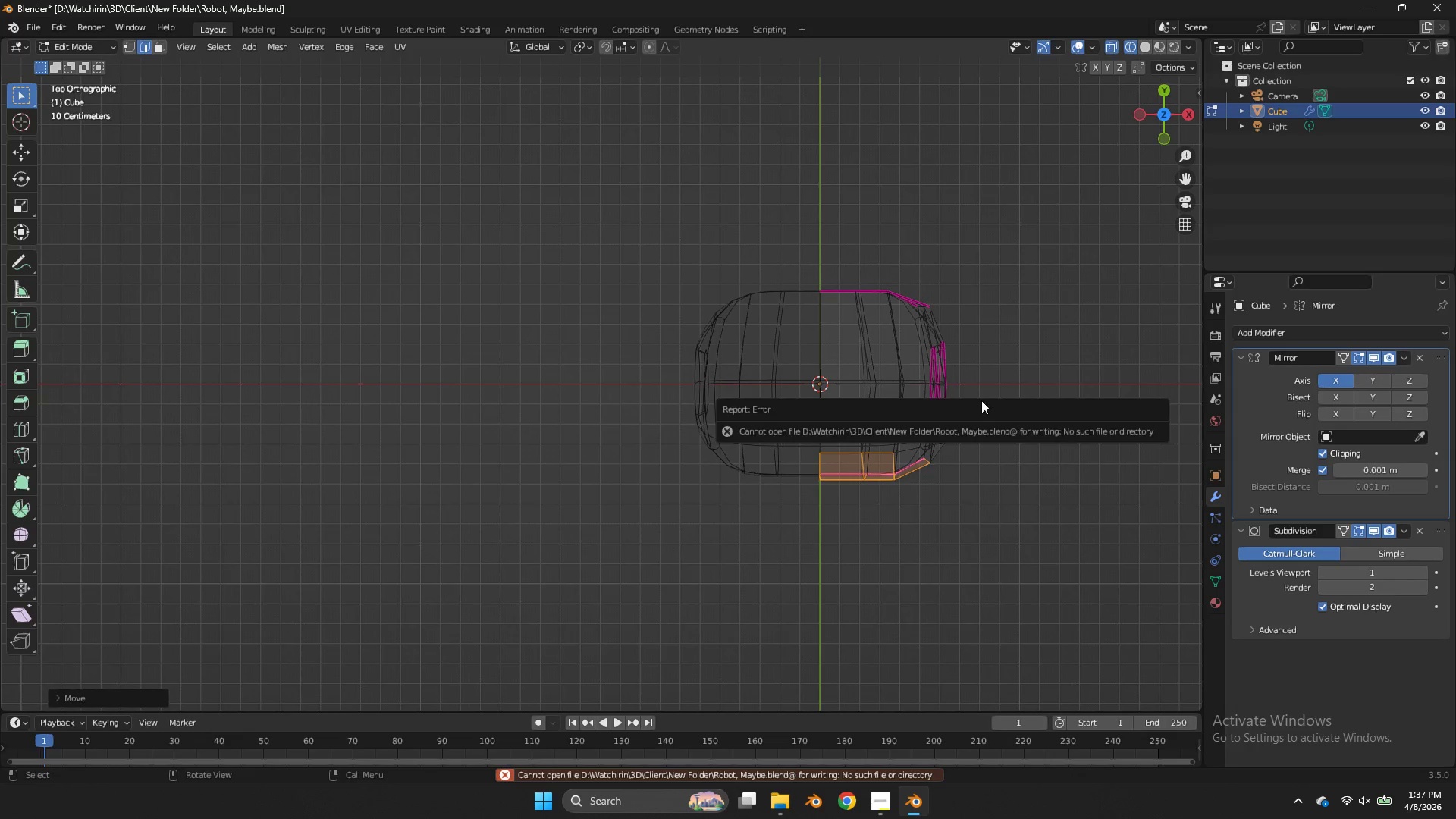 
left_click([969, 350])
 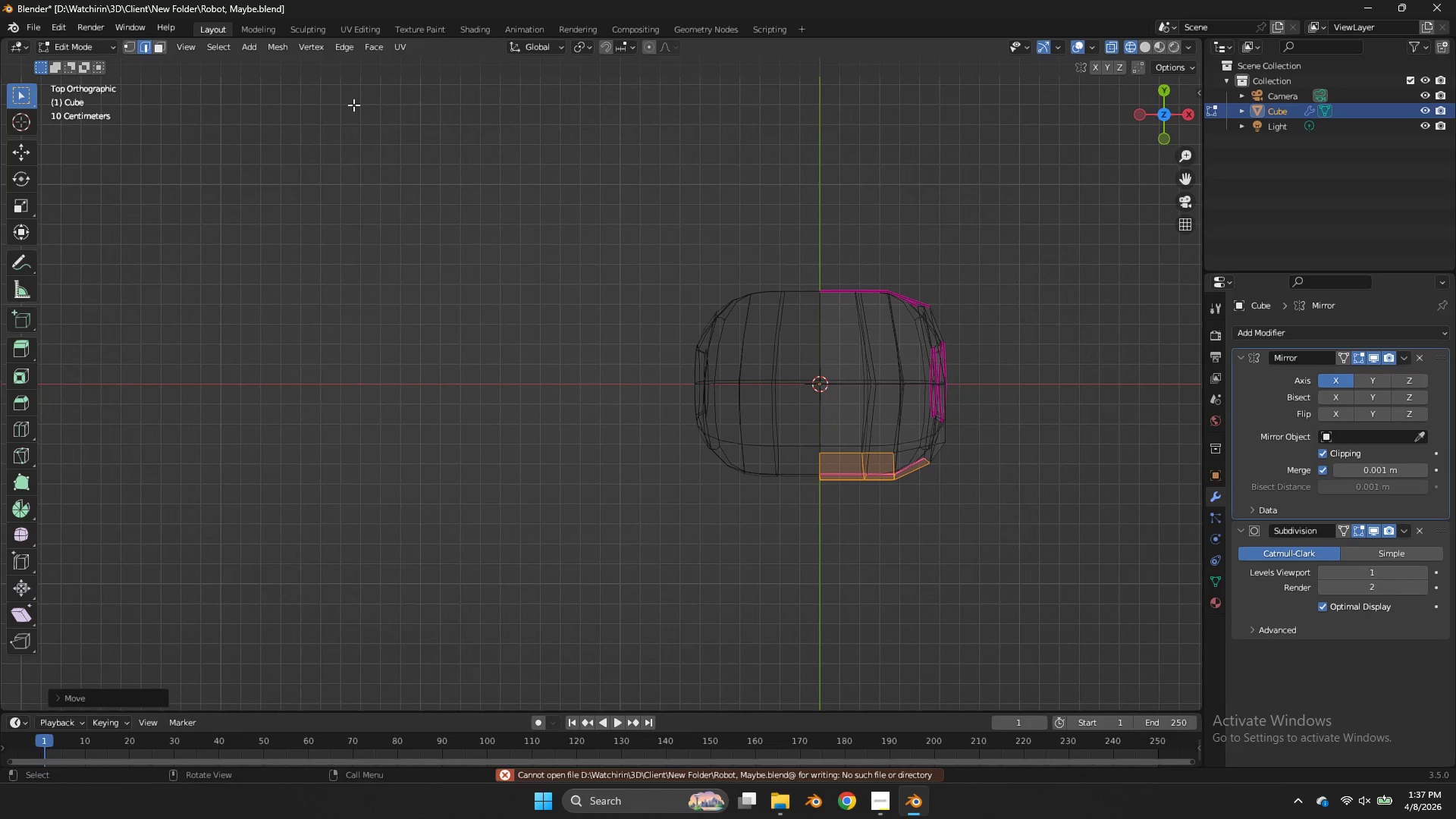 
key(Control+Shift+S)
 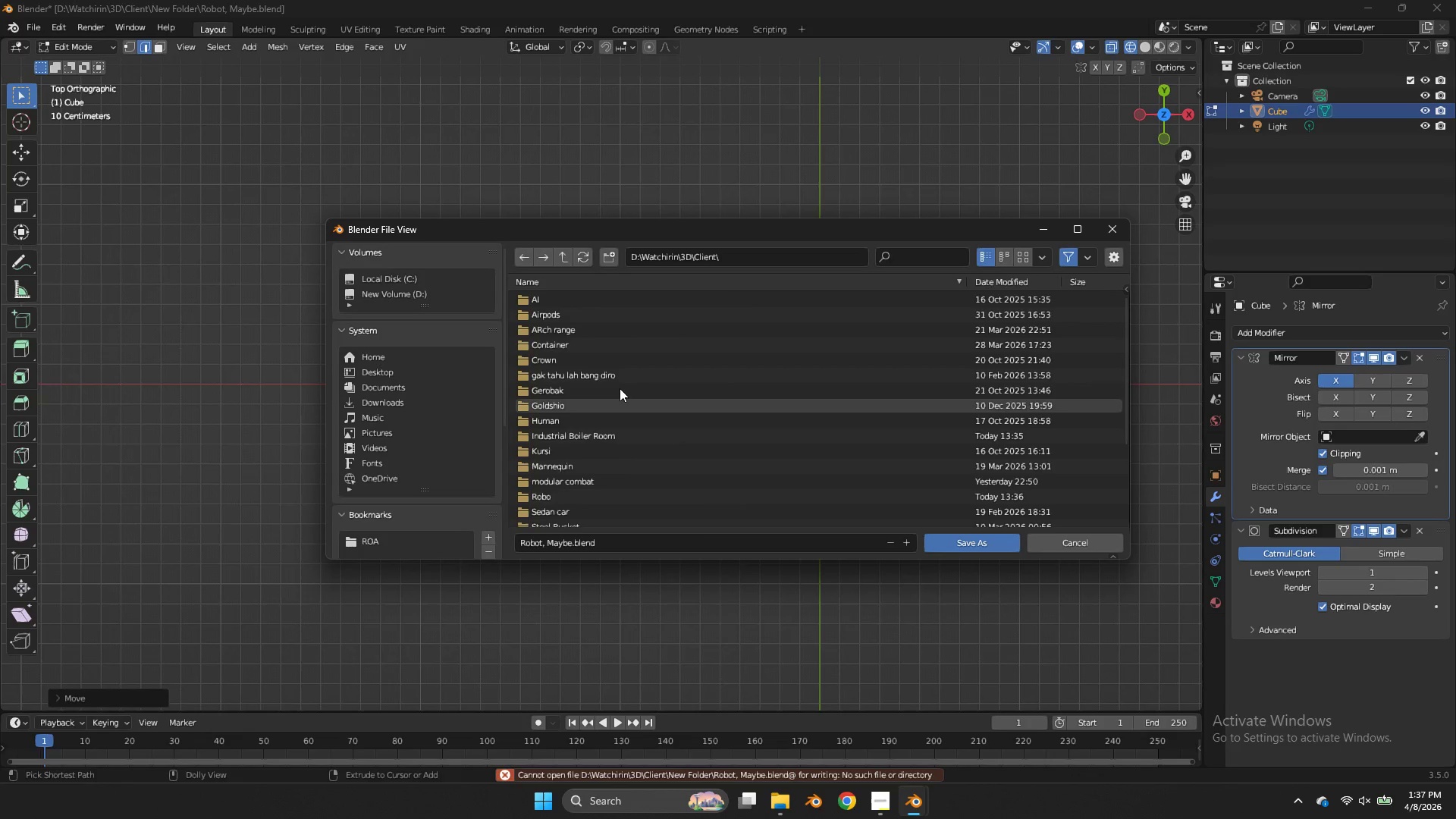 
scroll: coordinate [628, 440], scroll_direction: down, amount: 1.0
 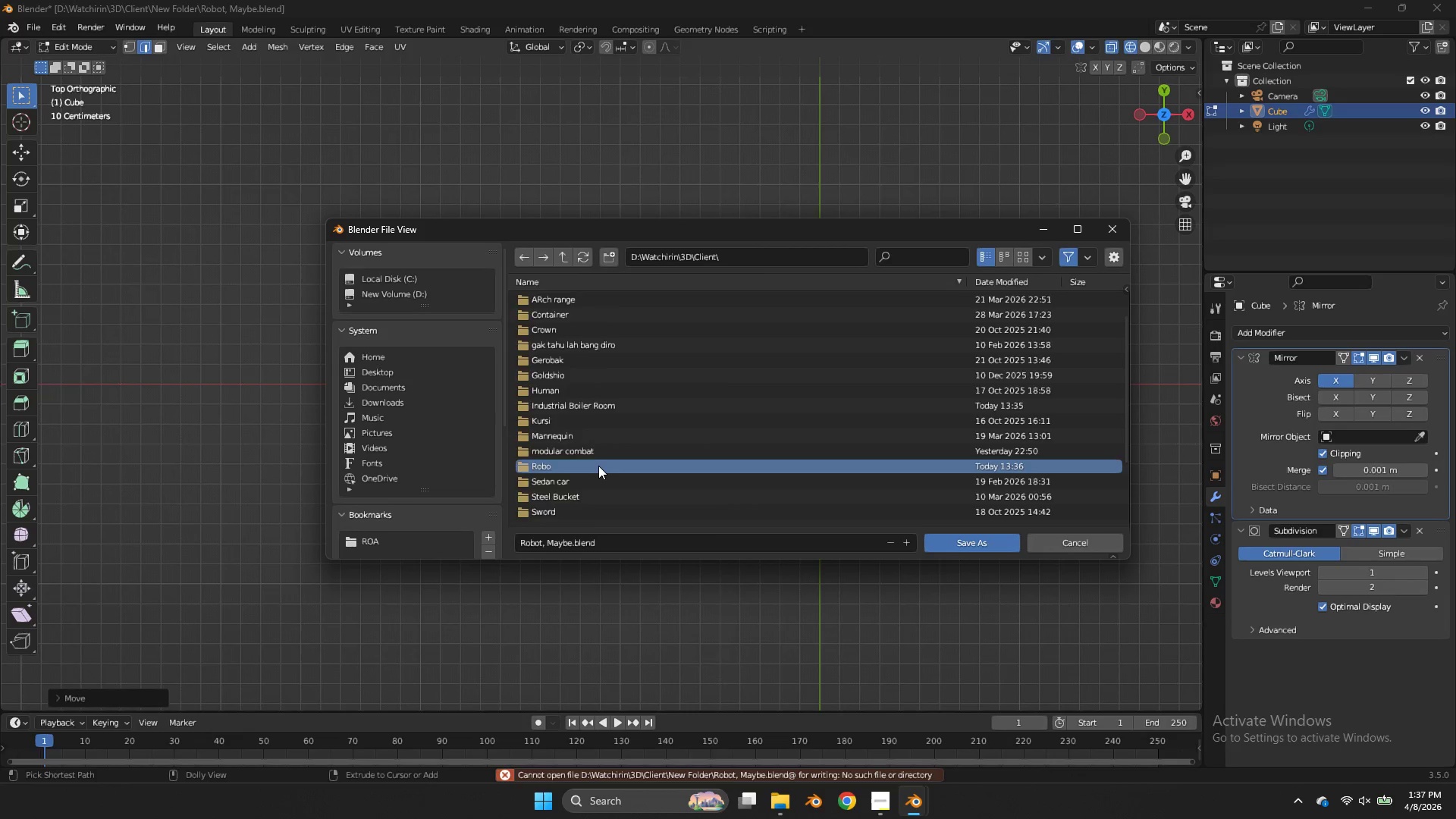 
double_click([598, 466])
 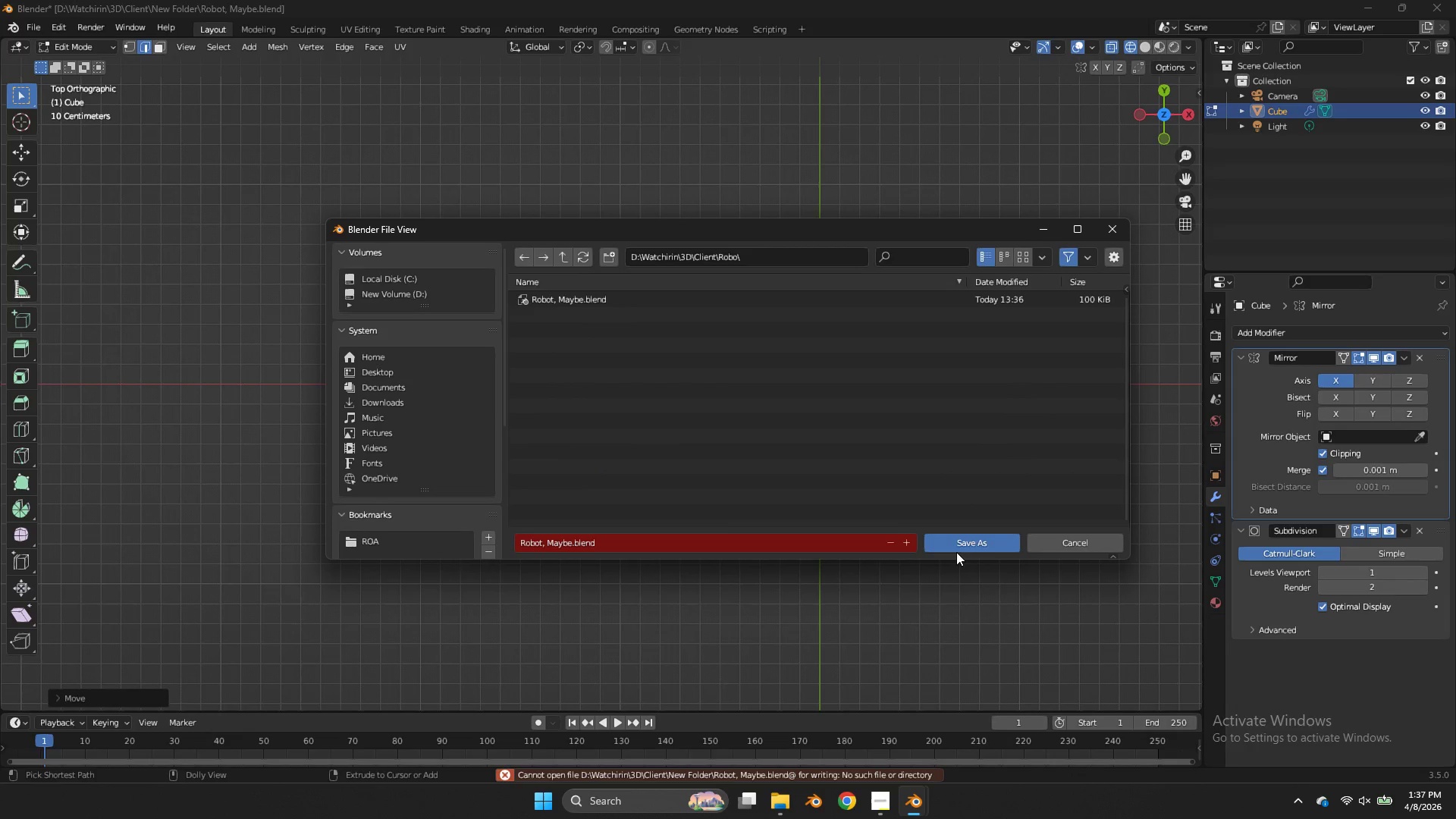 
left_click([959, 551])
 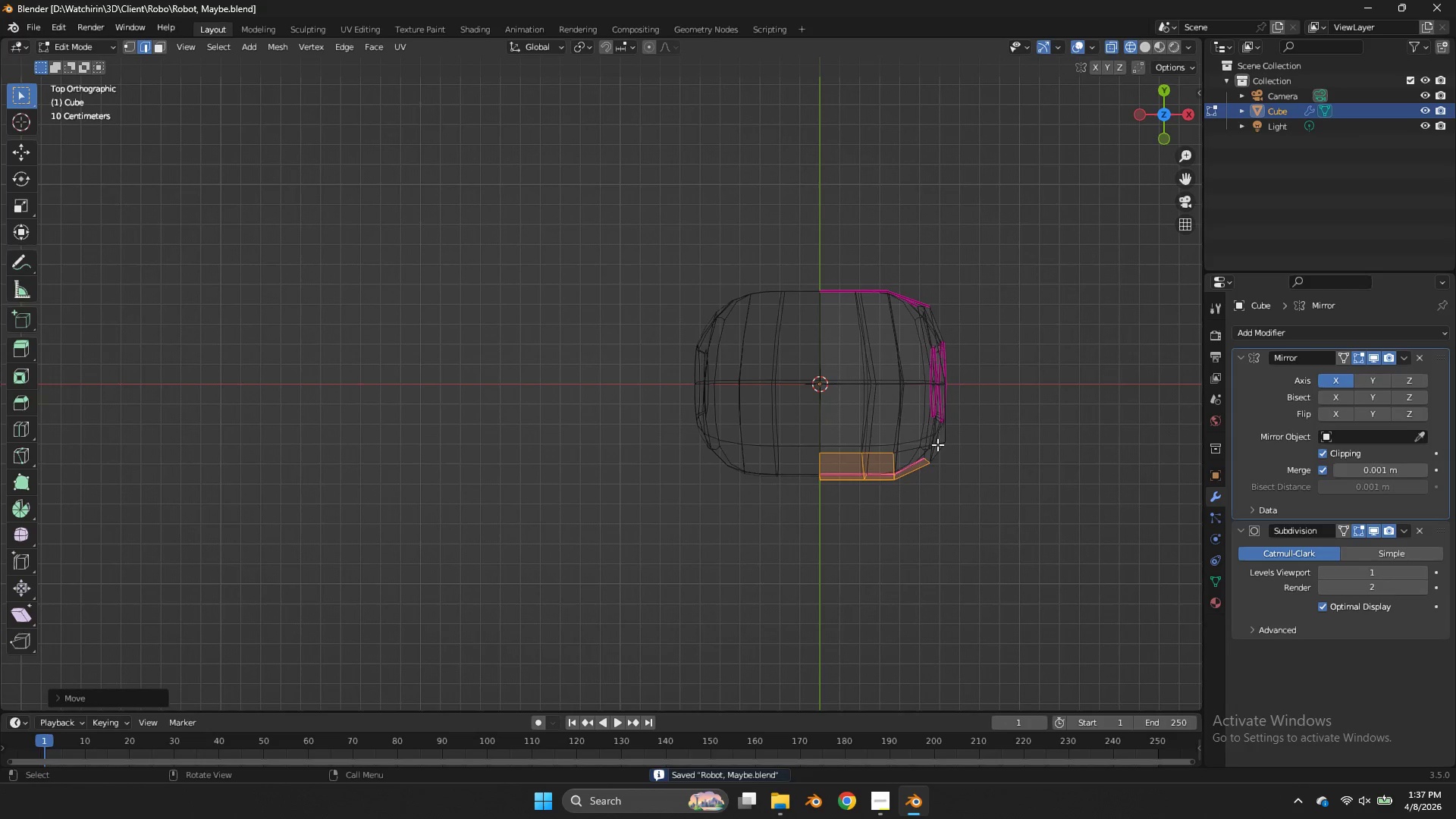 
key(Control+ControlLeft)
 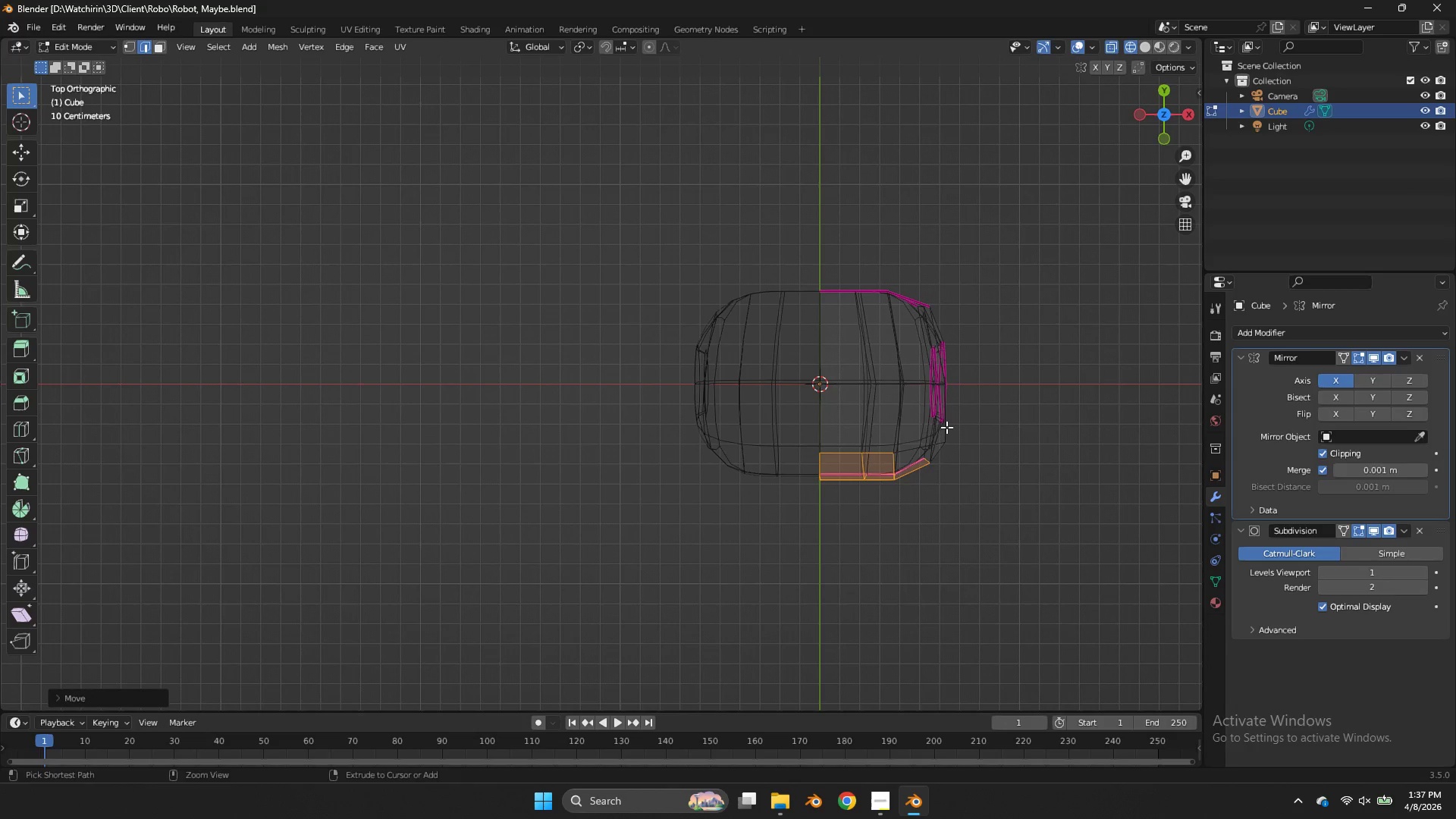 
key(Control+S)
 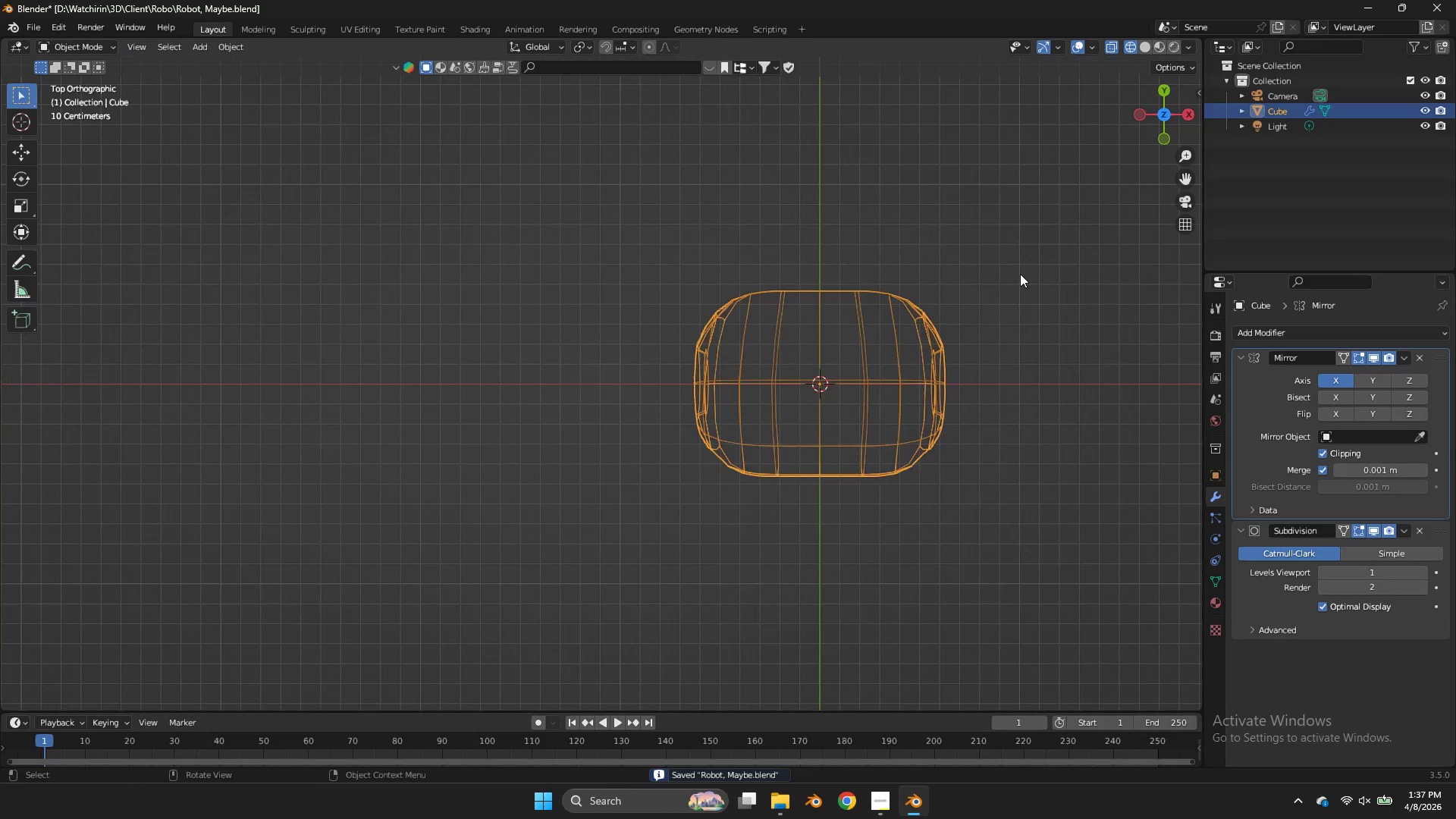 
key(Tab)
type(zz)
 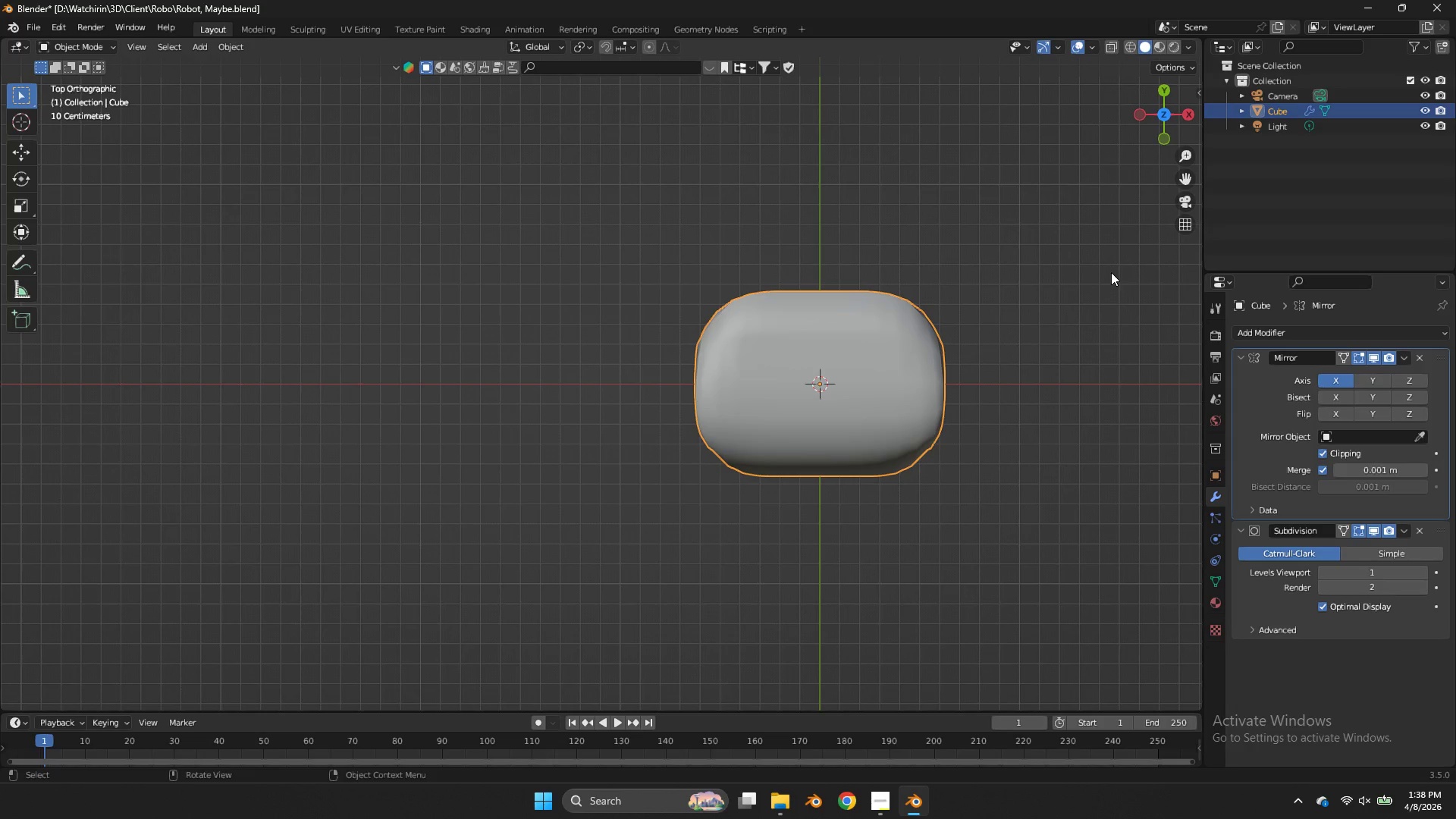 
wait(65.06)
 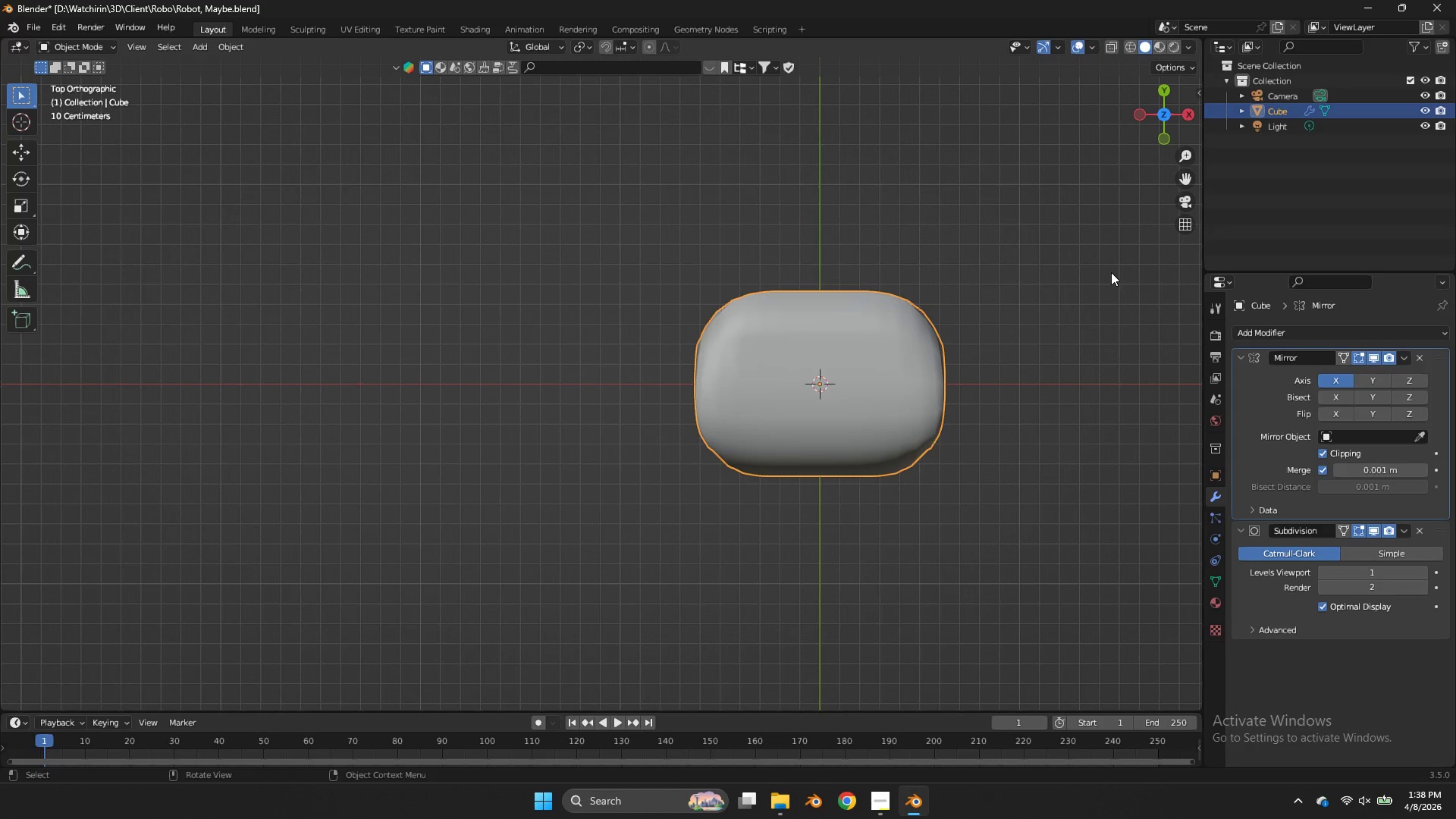 
left_click_drag(start_coordinate=[1163, 124], to_coordinate=[1168, 194])
 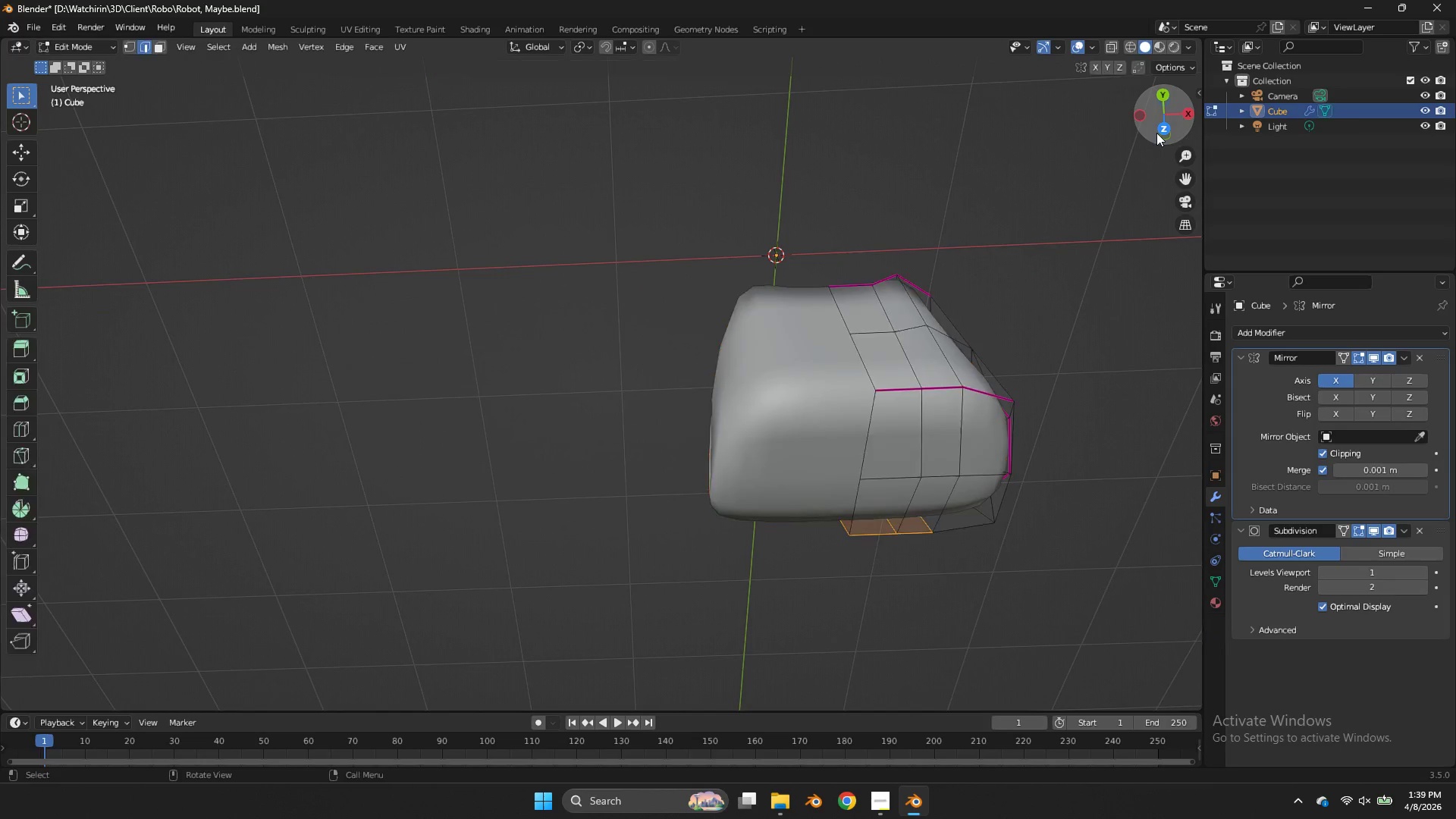 
key(Tab)
 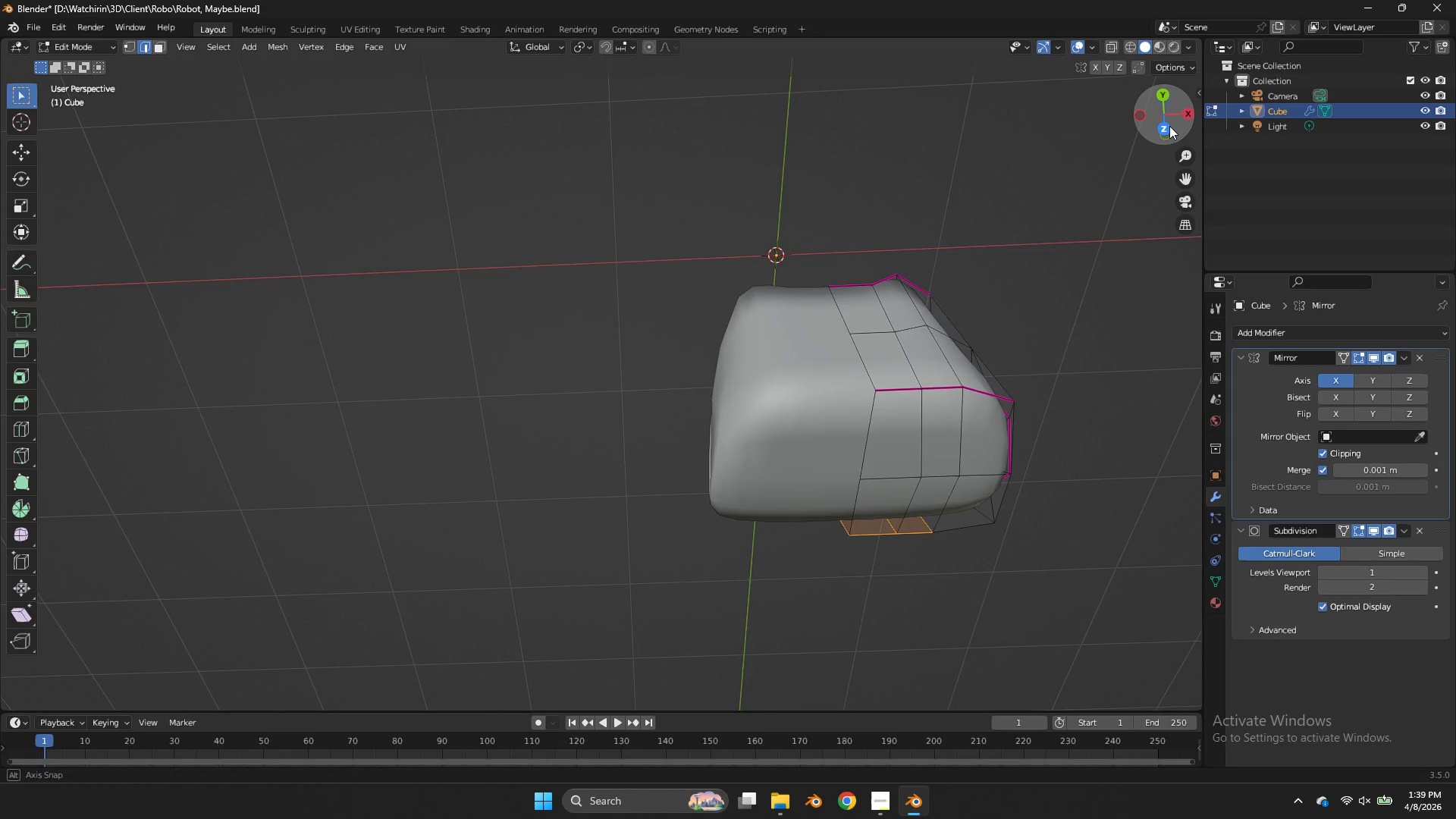 
left_click_drag(start_coordinate=[1172, 130], to_coordinate=[730, 611])
 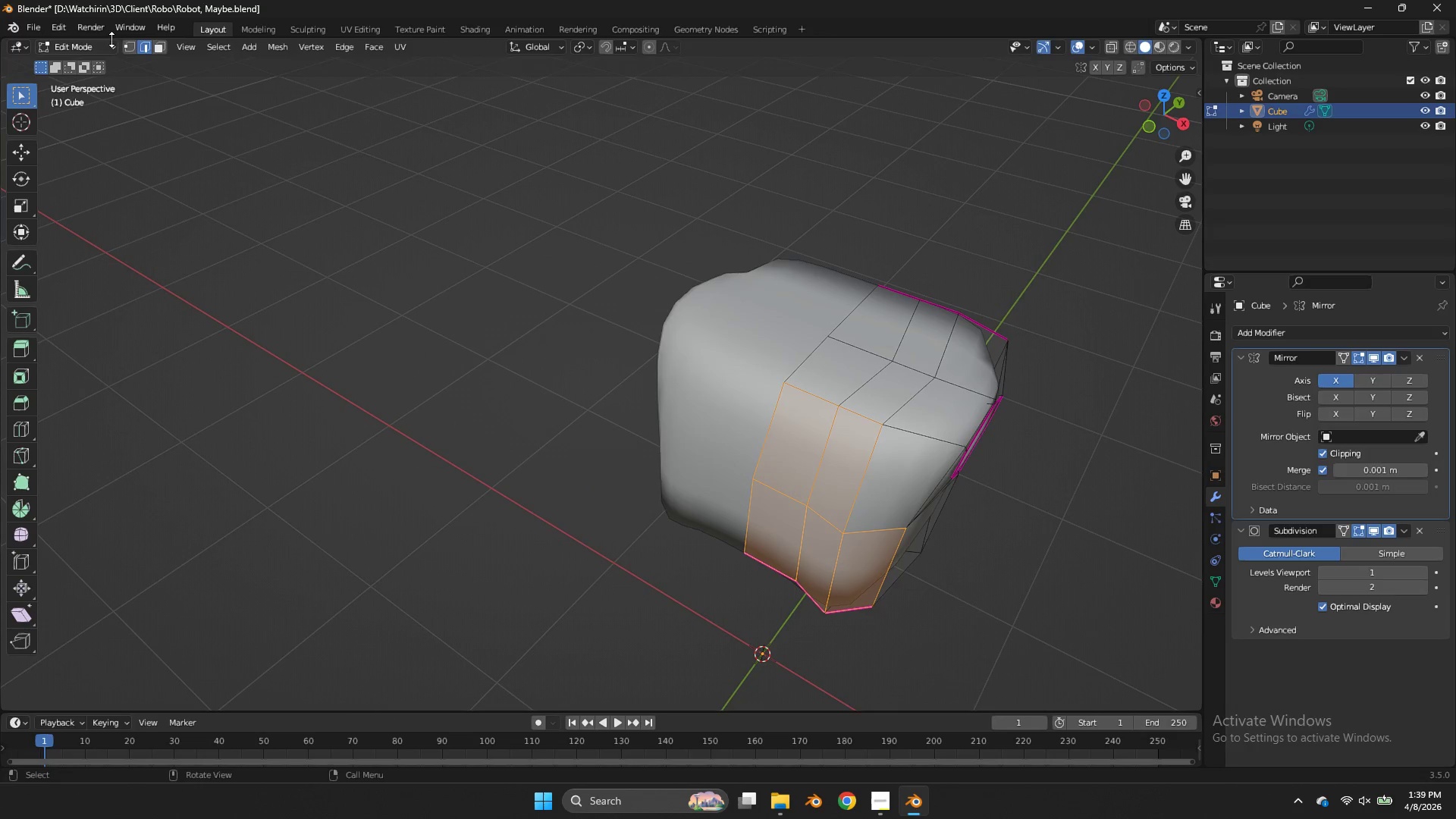 
left_click([120, 46])
 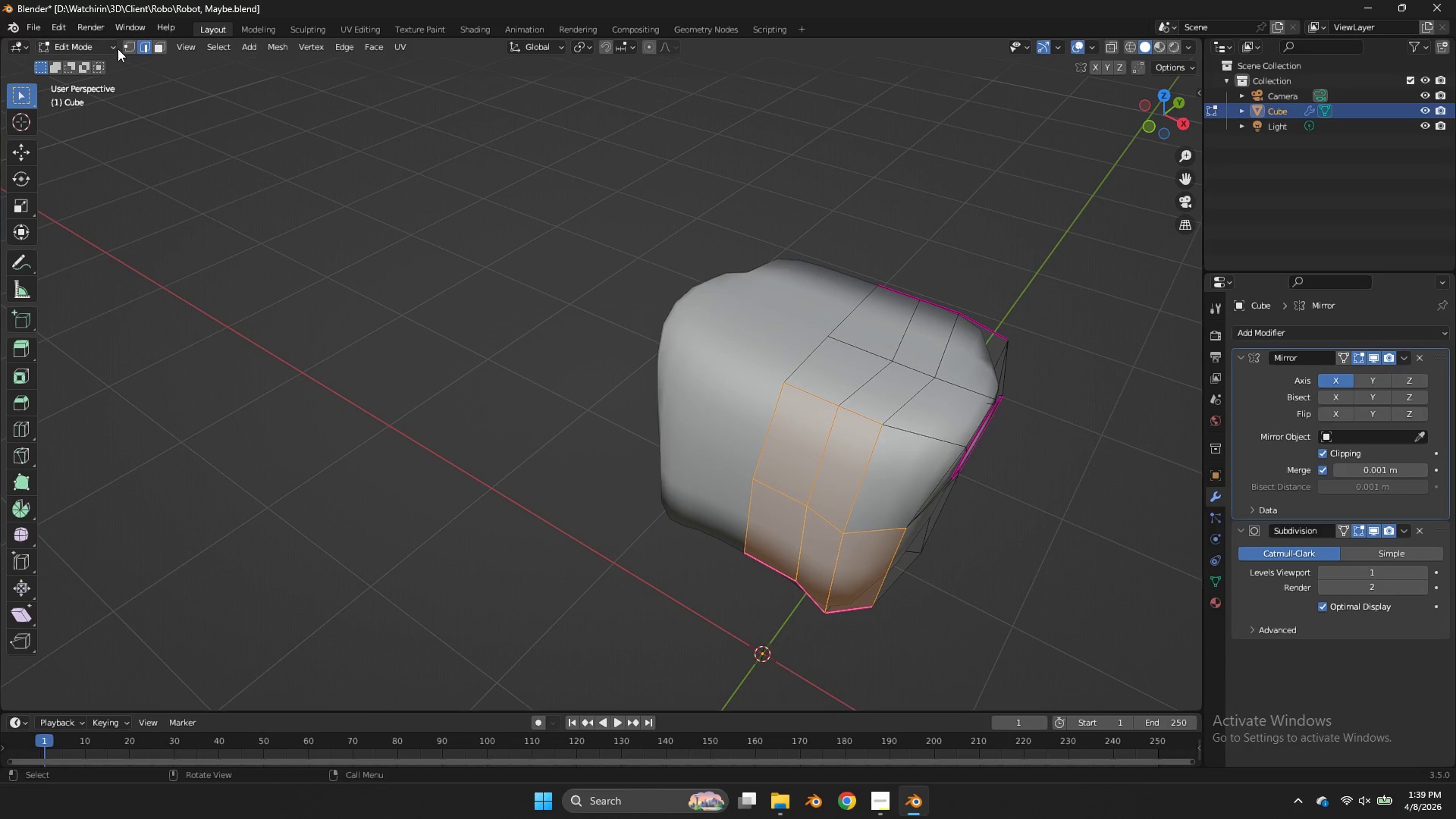 
left_click([131, 47])
 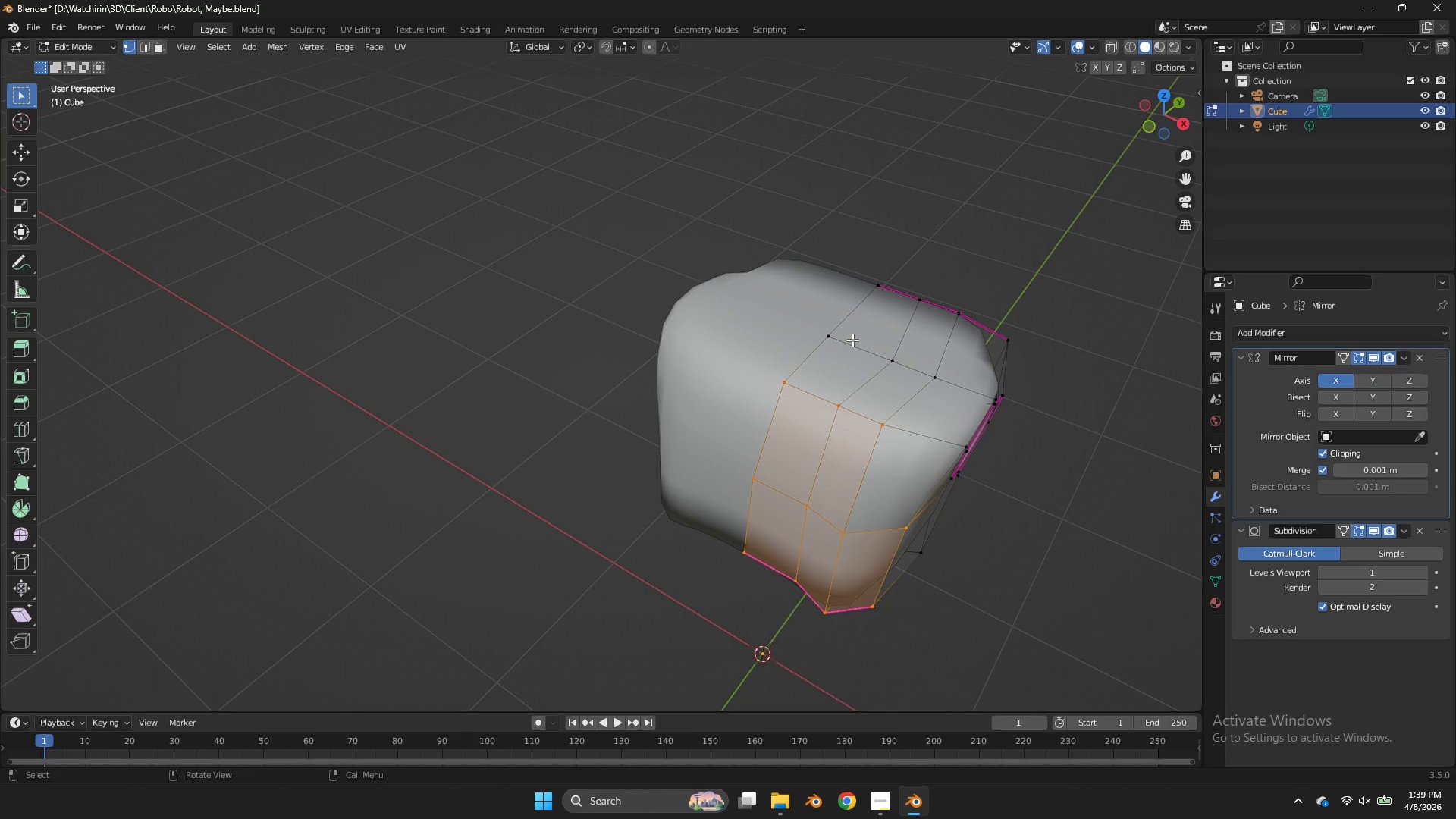 
left_click([850, 339])
 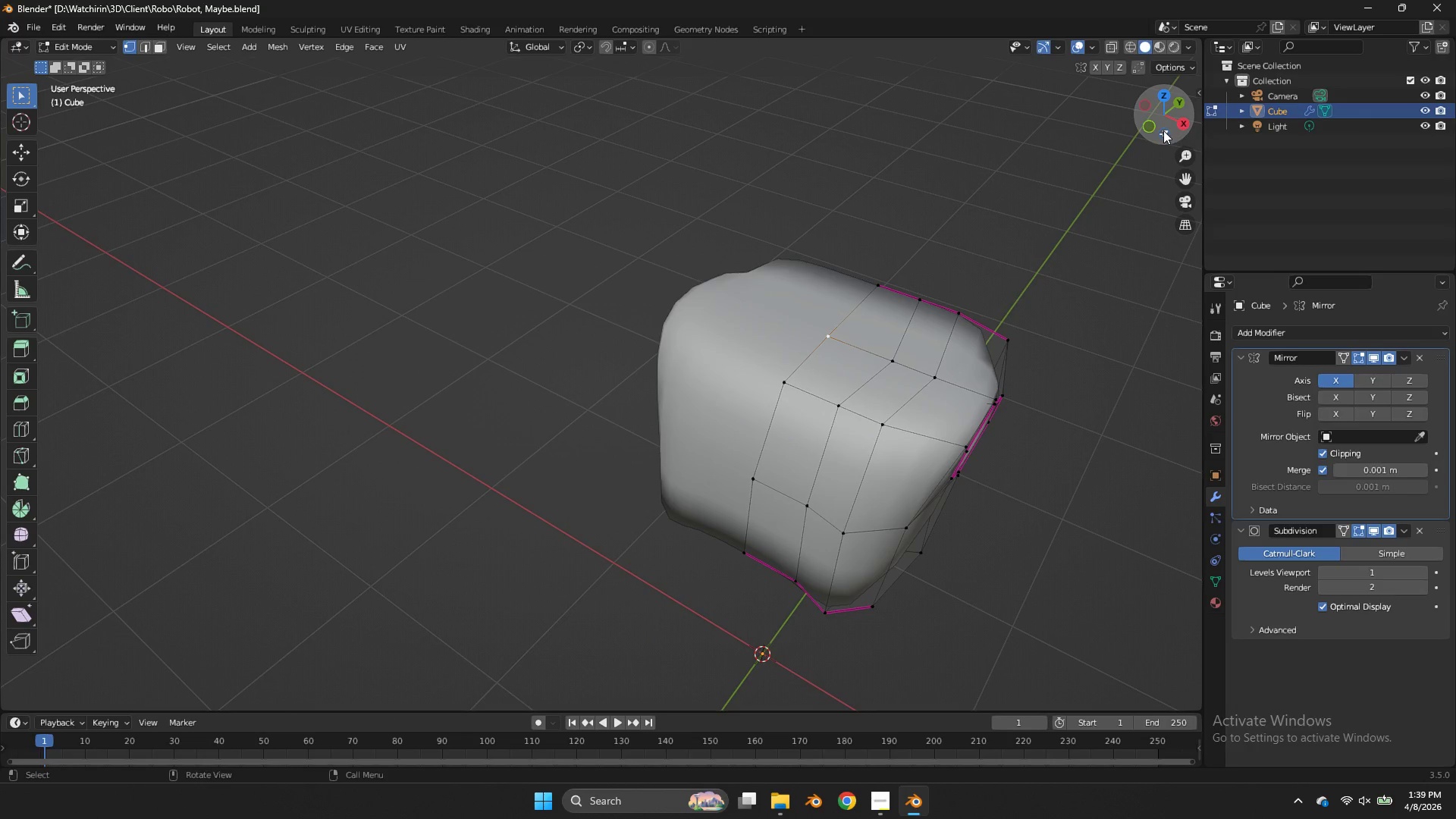 
left_click([1167, 100])
 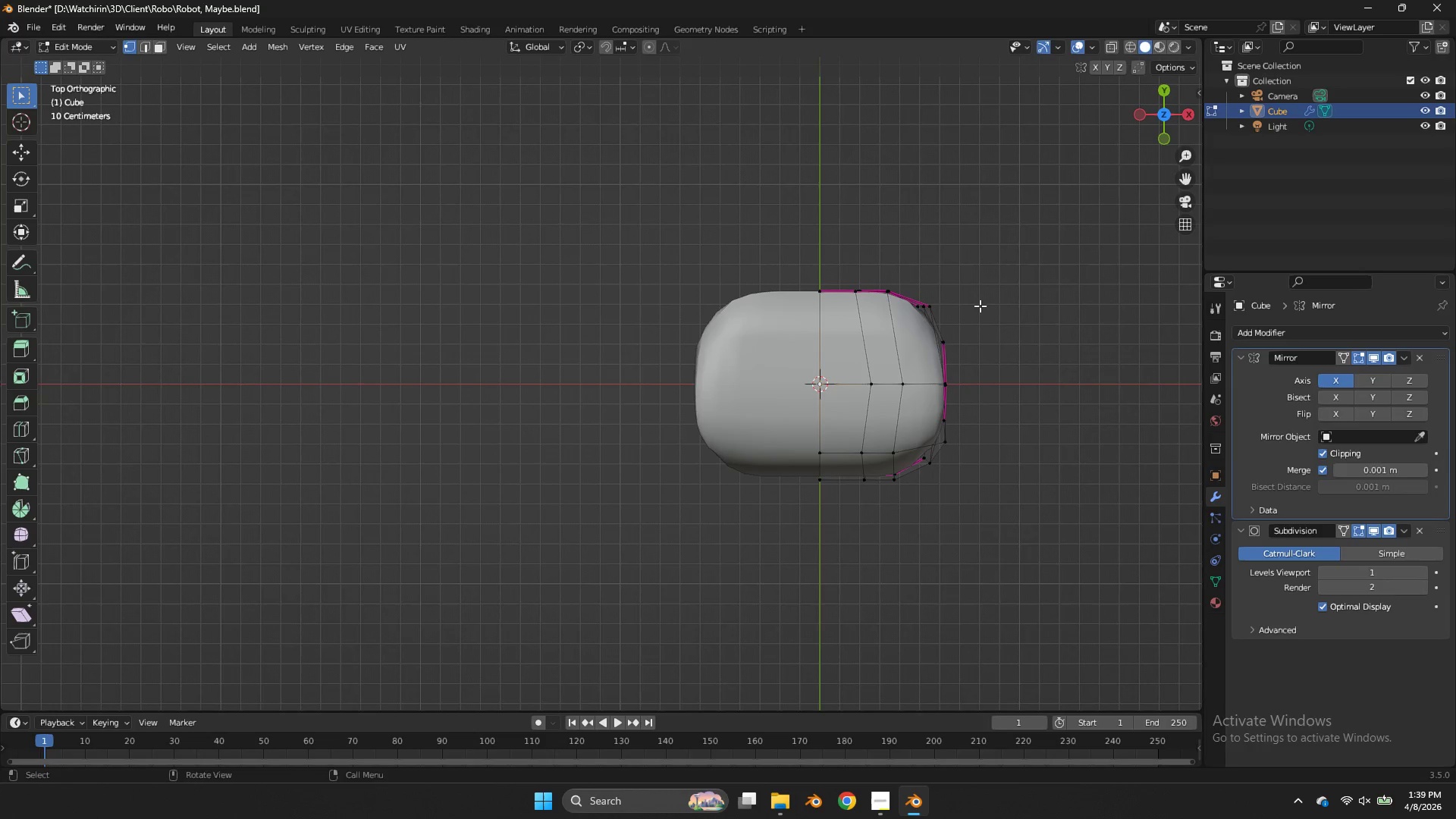 
key(Control+B)
 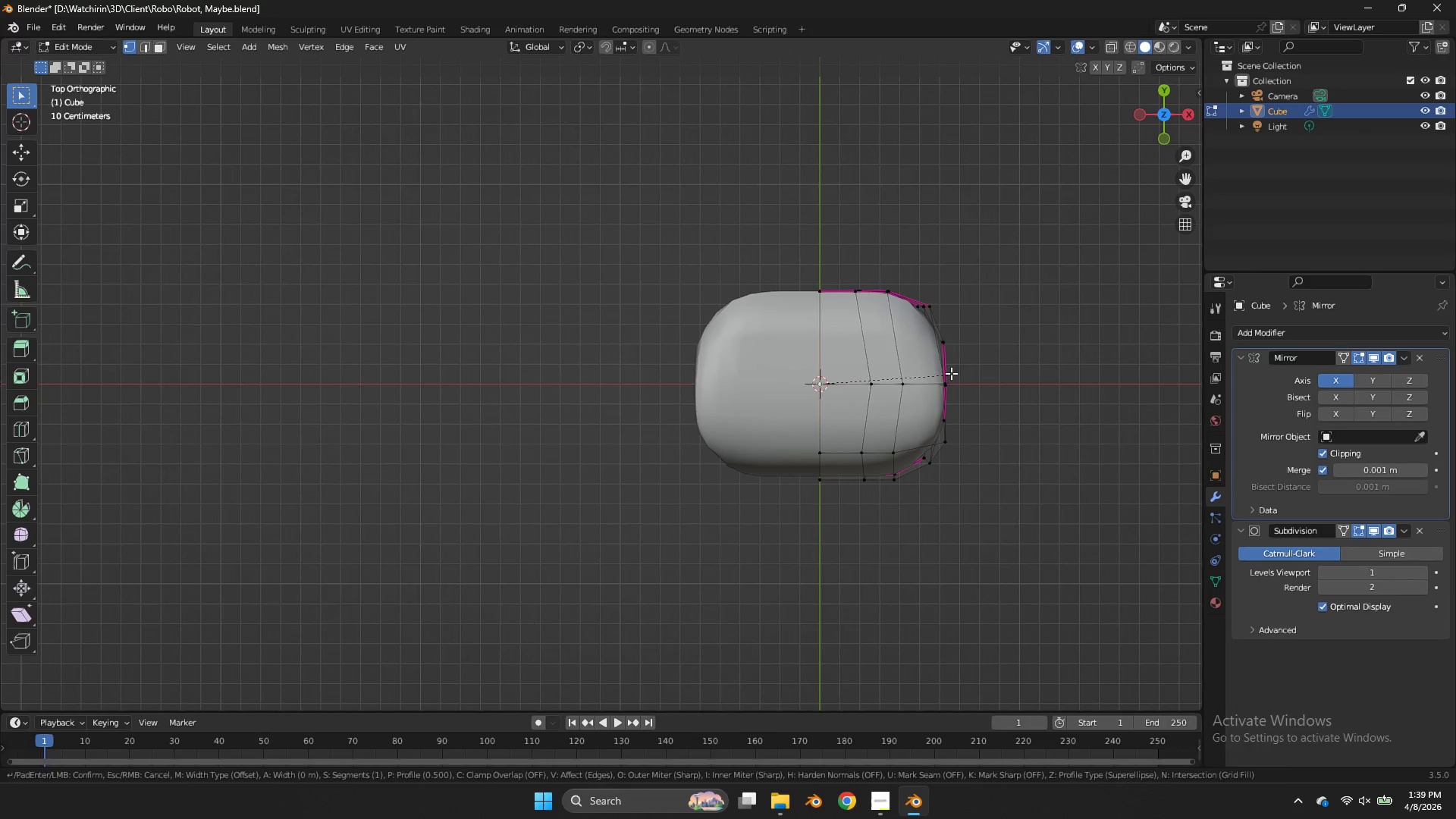 
key(V)
 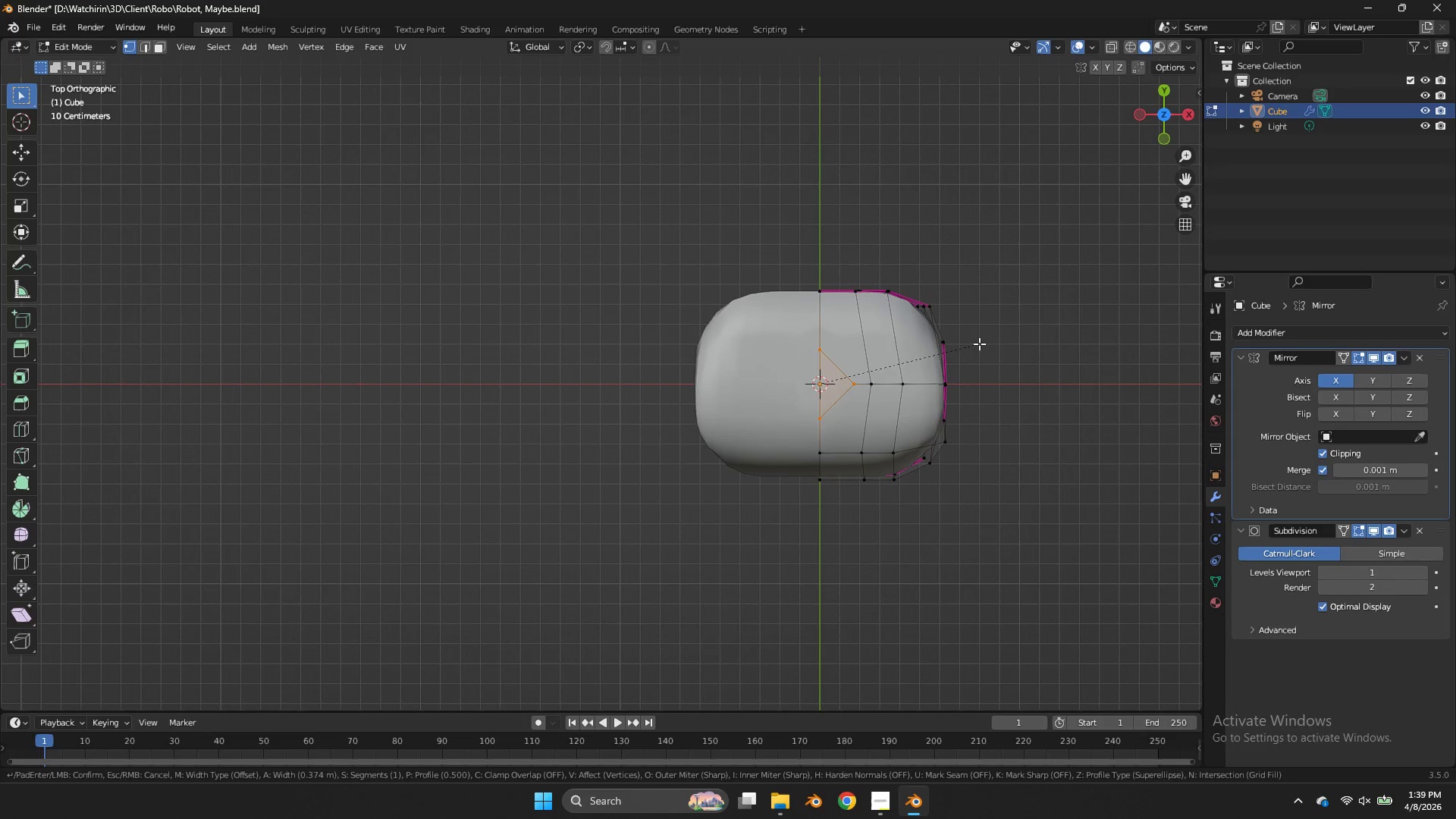 
scroll: coordinate [977, 344], scroll_direction: none, amount: 0.0
 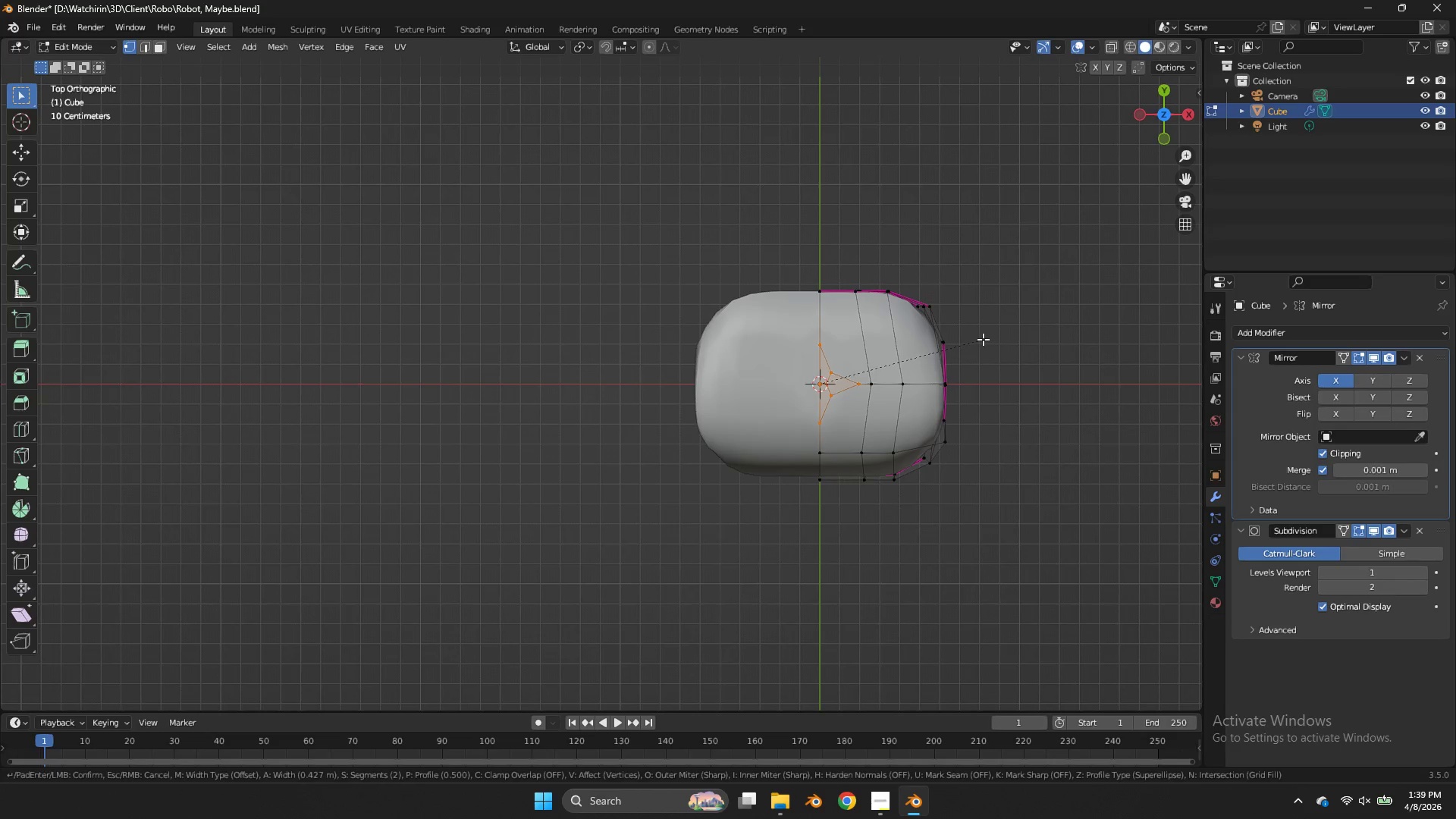 
hold_key(key=ShiftLeft, duration=3.19)
left_click([1003, 334])
 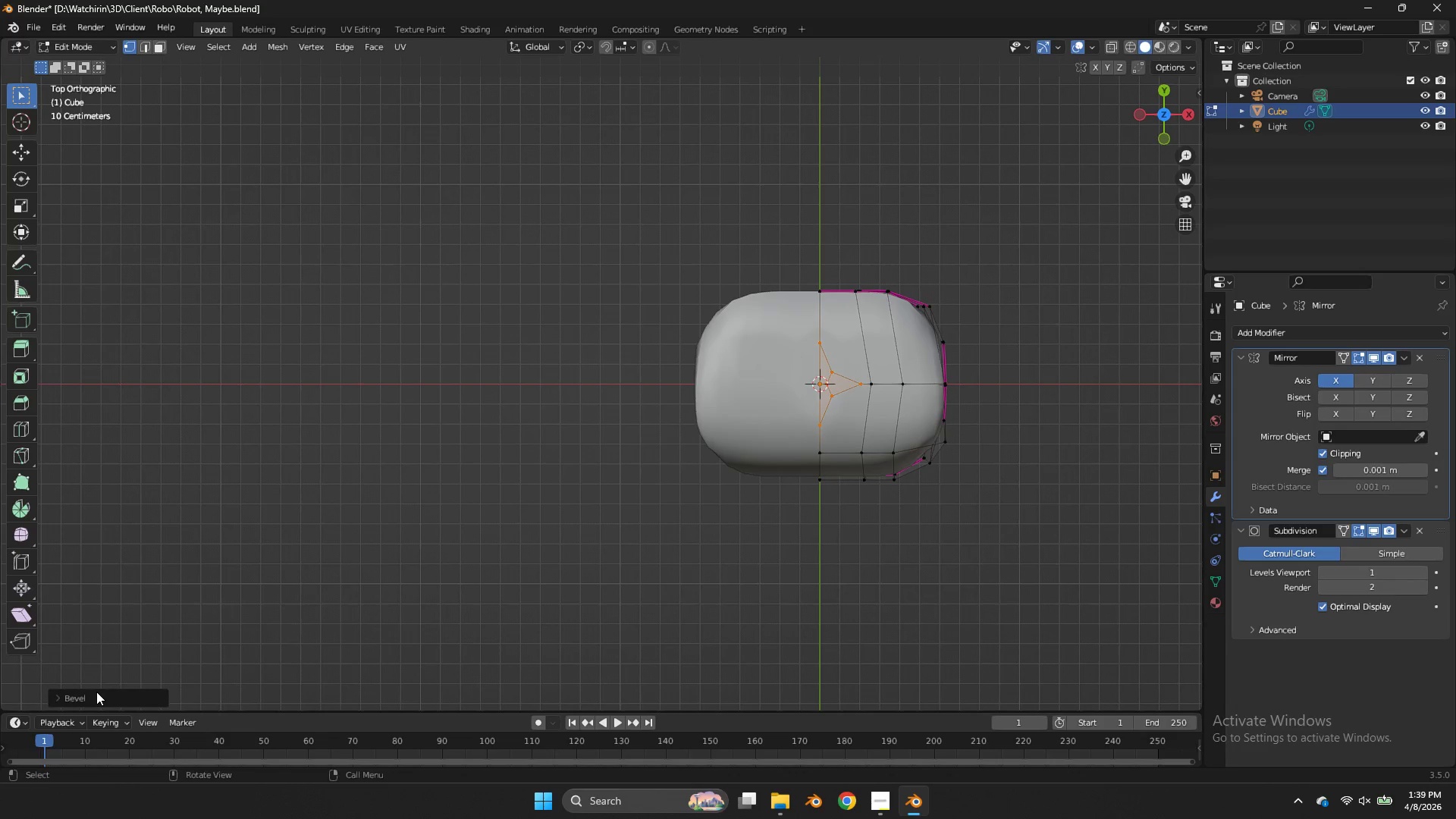 
left_click([97, 691])
 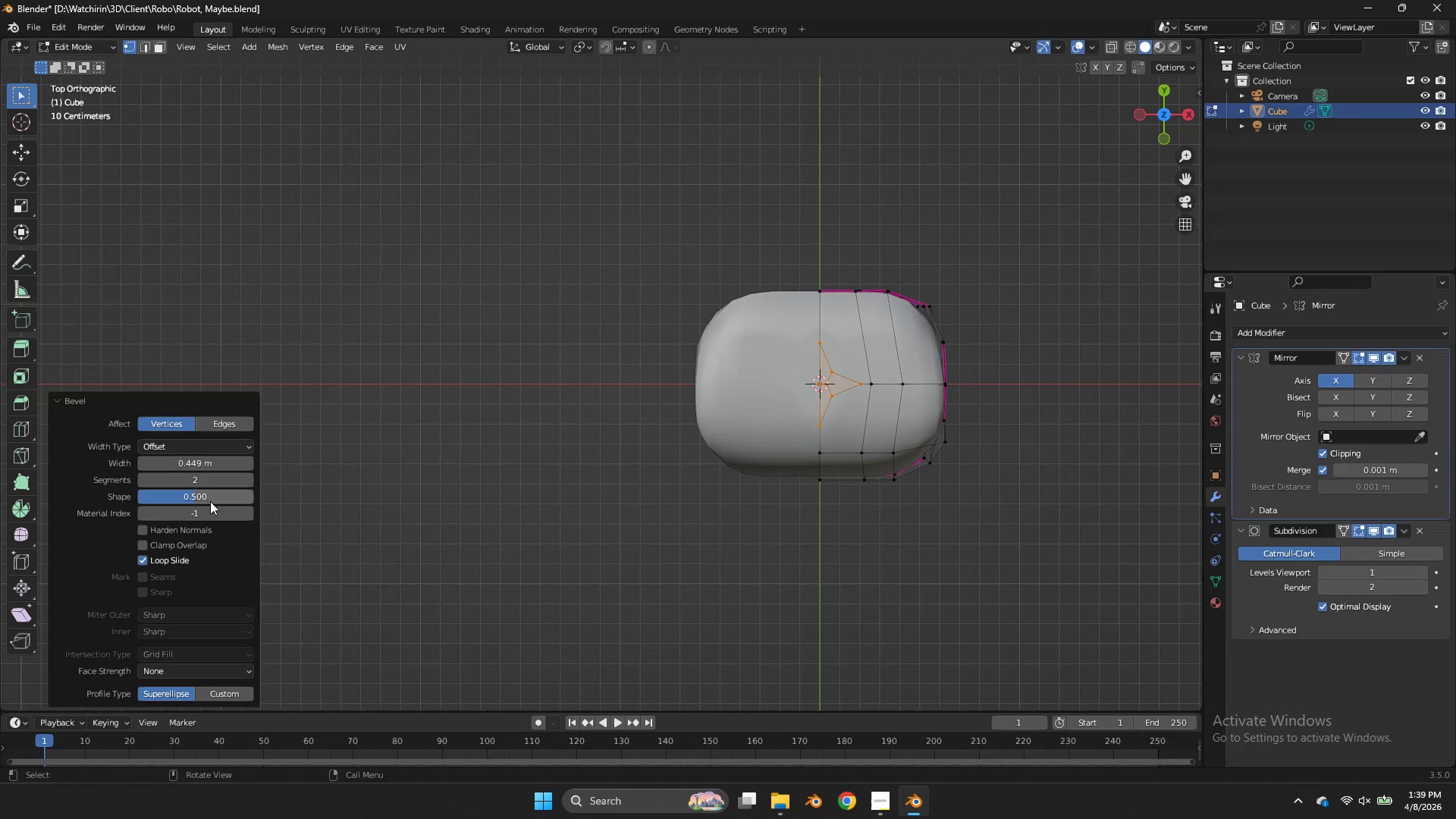 
left_click_drag(start_coordinate=[210, 495], to_coordinate=[883, 307])
 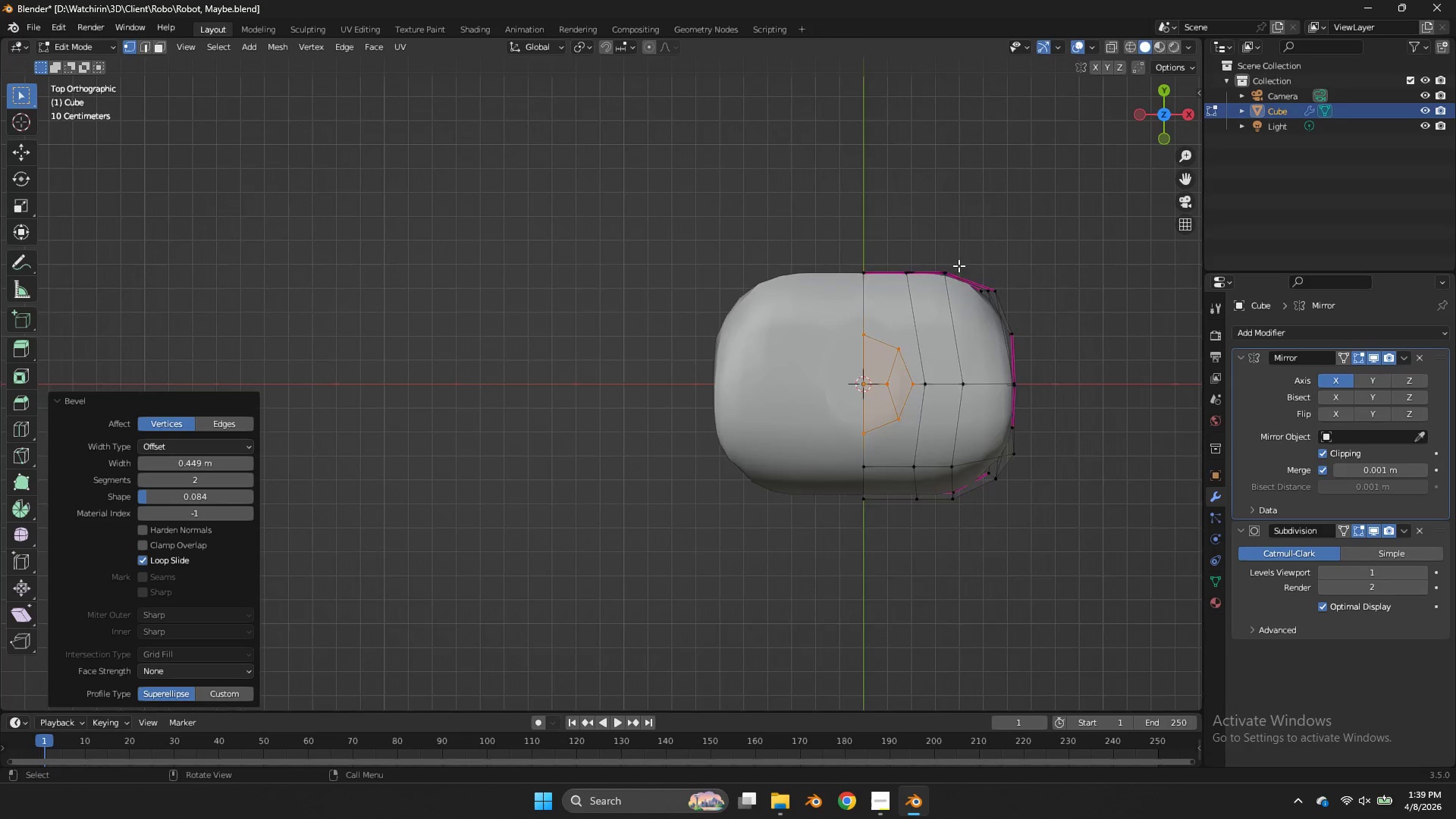 
scroll: coordinate [959, 265], scroll_direction: up, amount: 2.0
 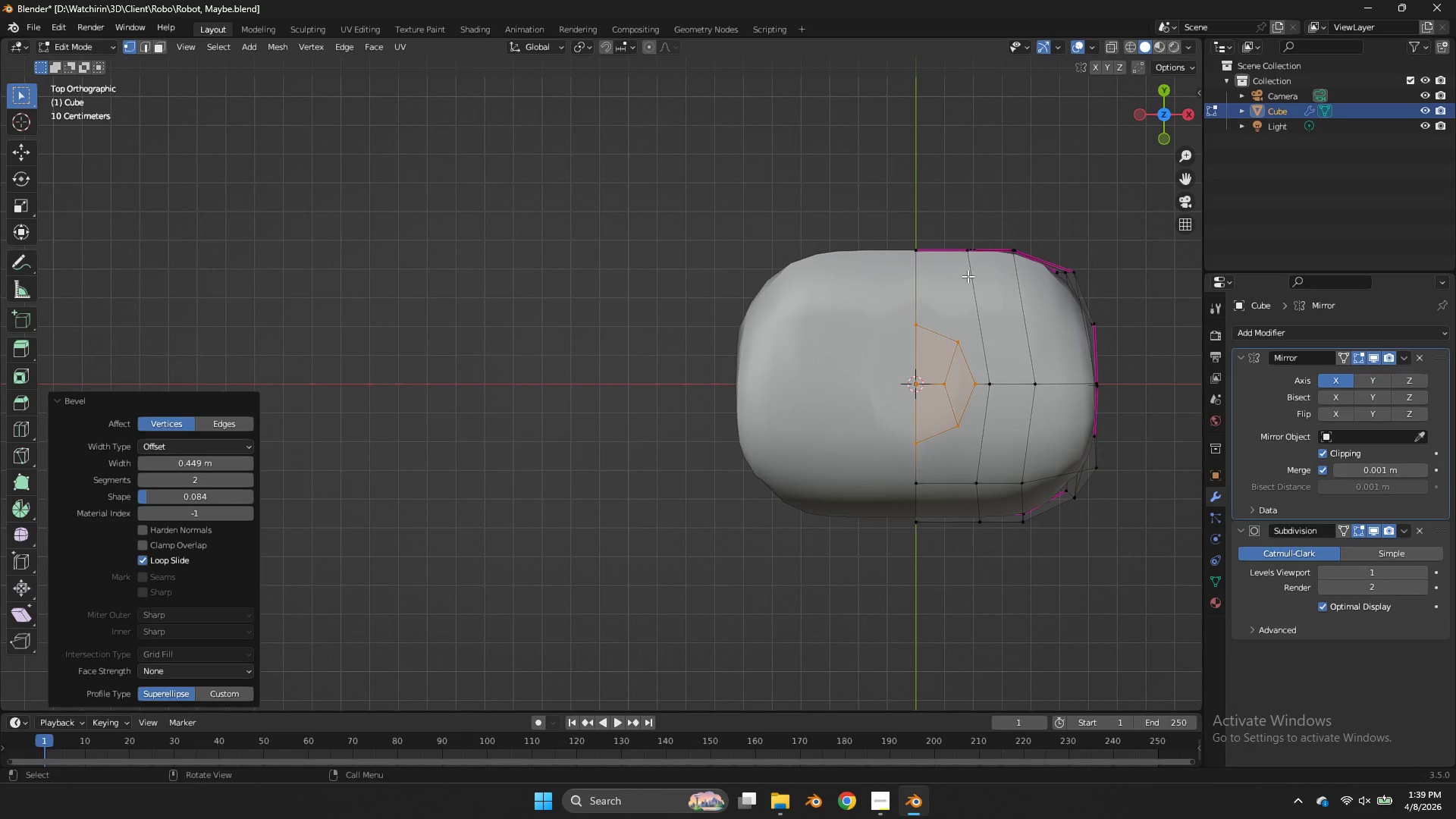 
key(X)
 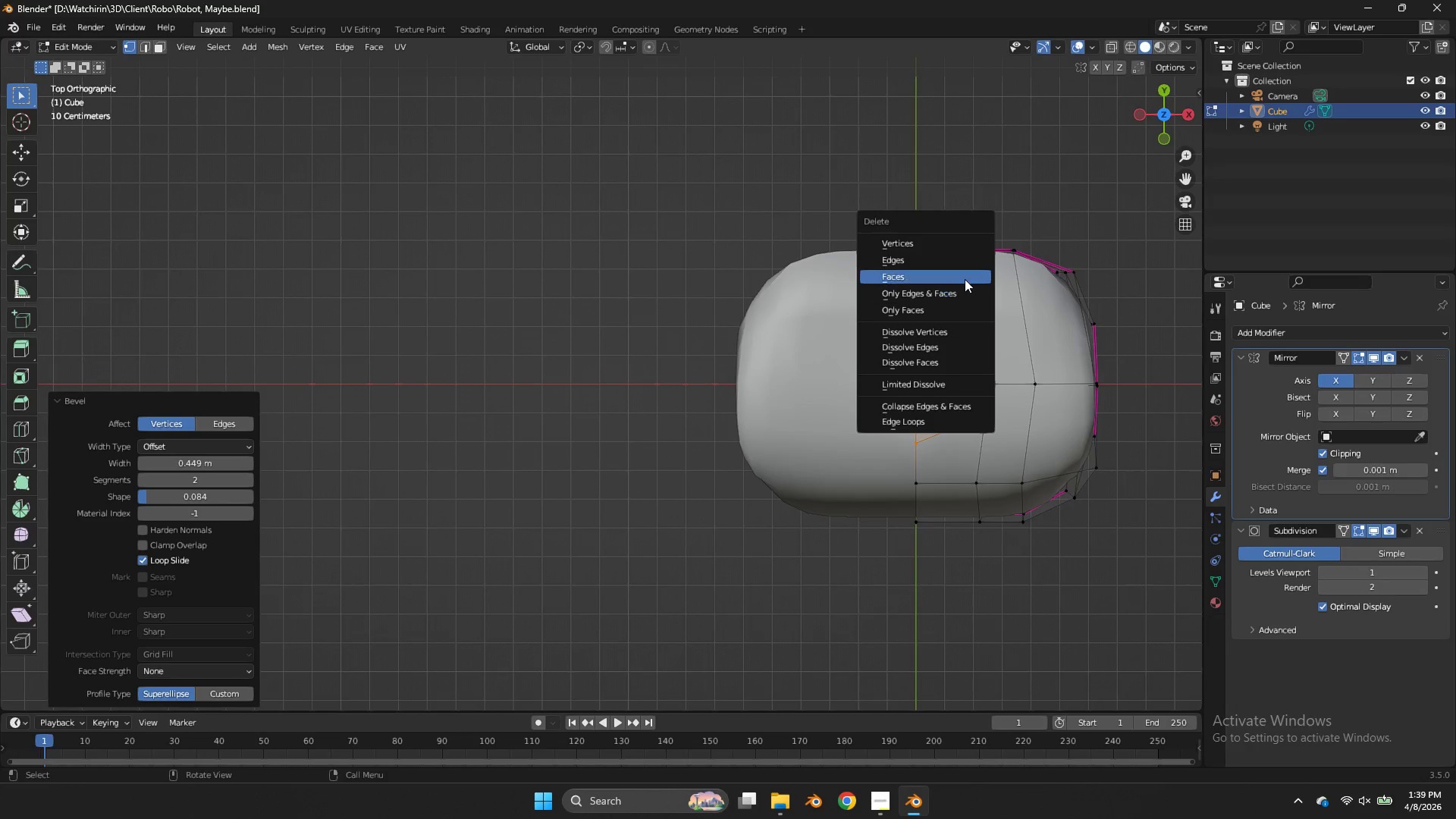 
left_click([965, 279])
 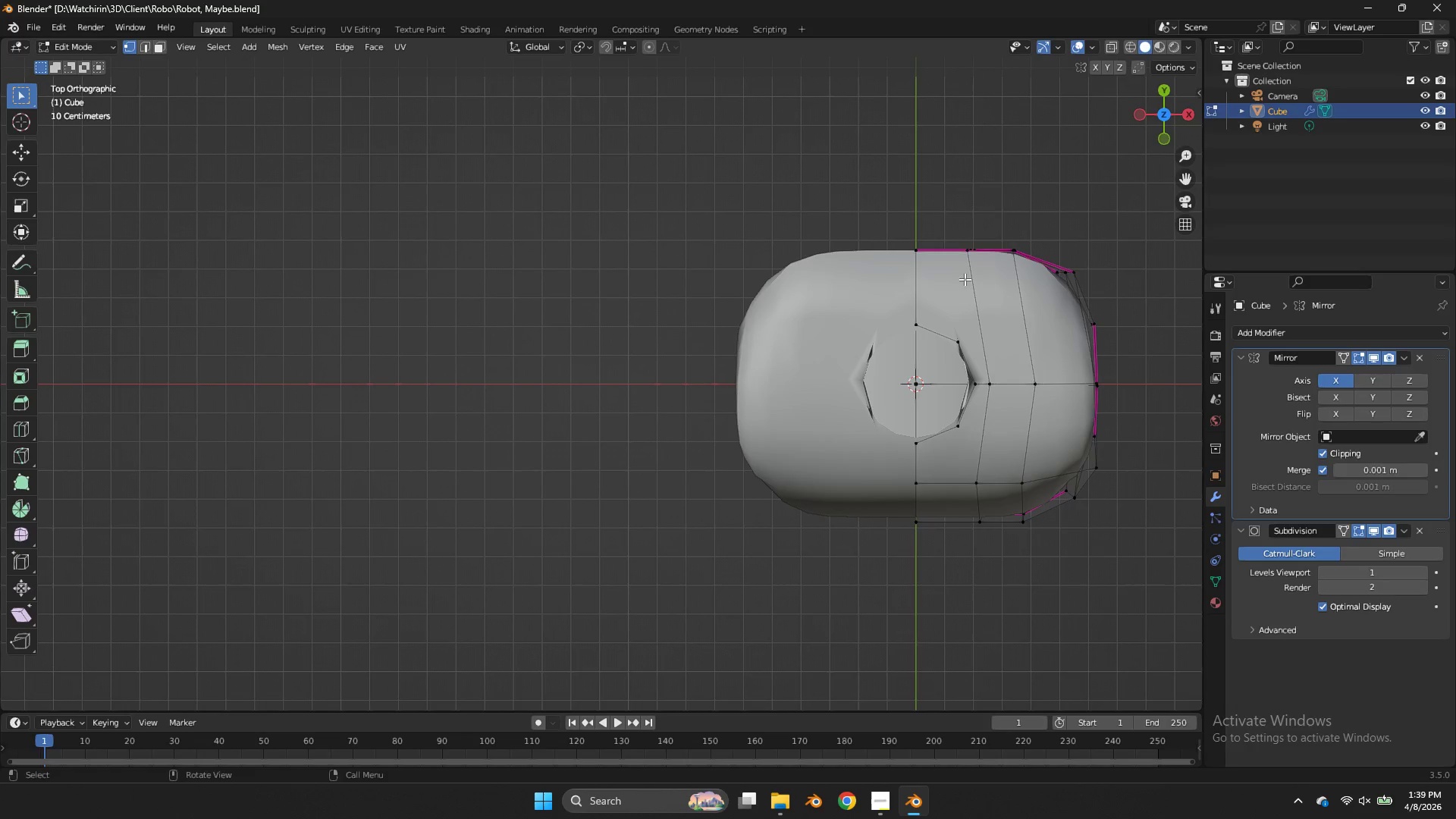 
key(Z)
 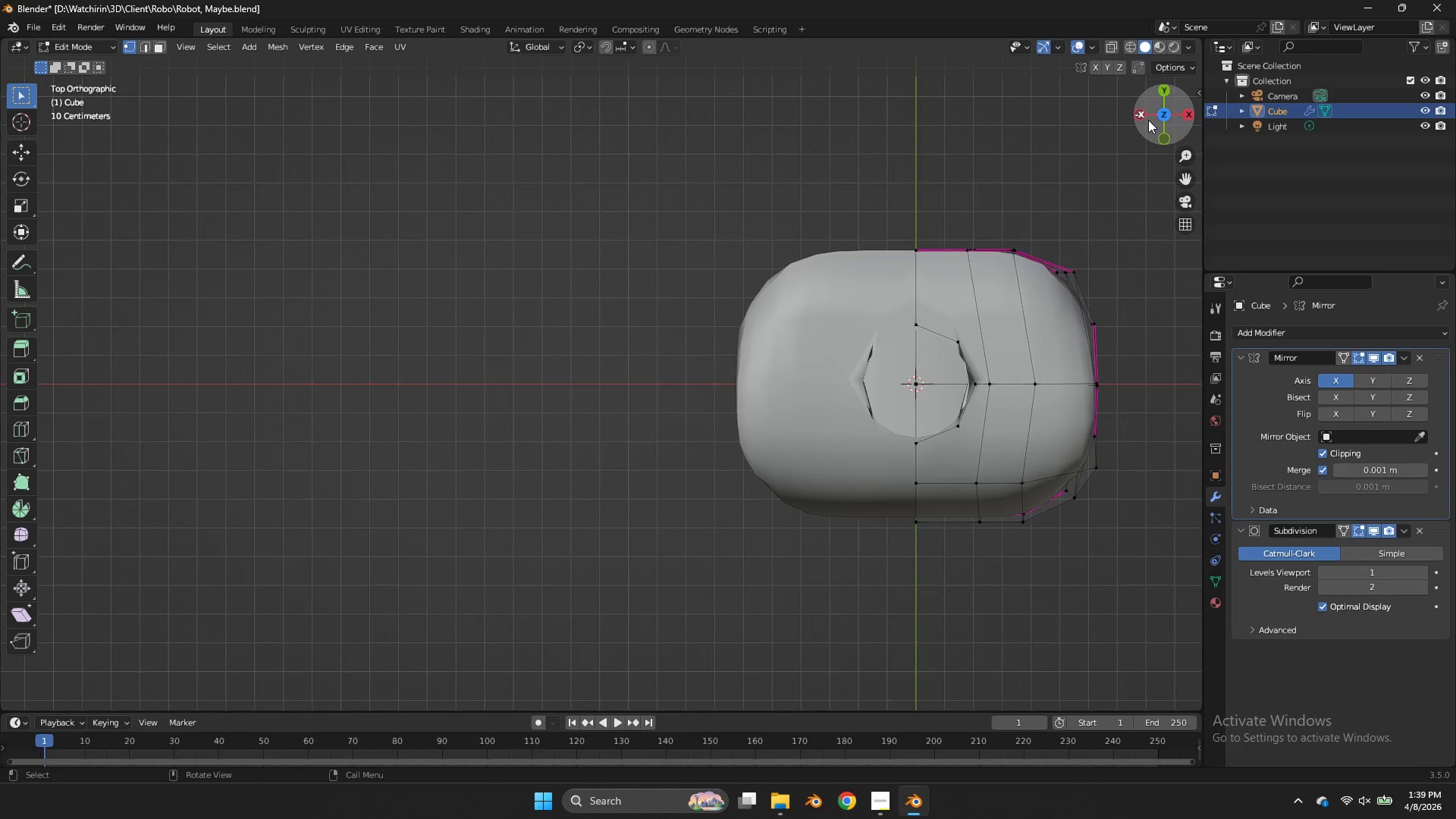 
left_click_drag(start_coordinate=[1148, 120], to_coordinate=[996, 668])
 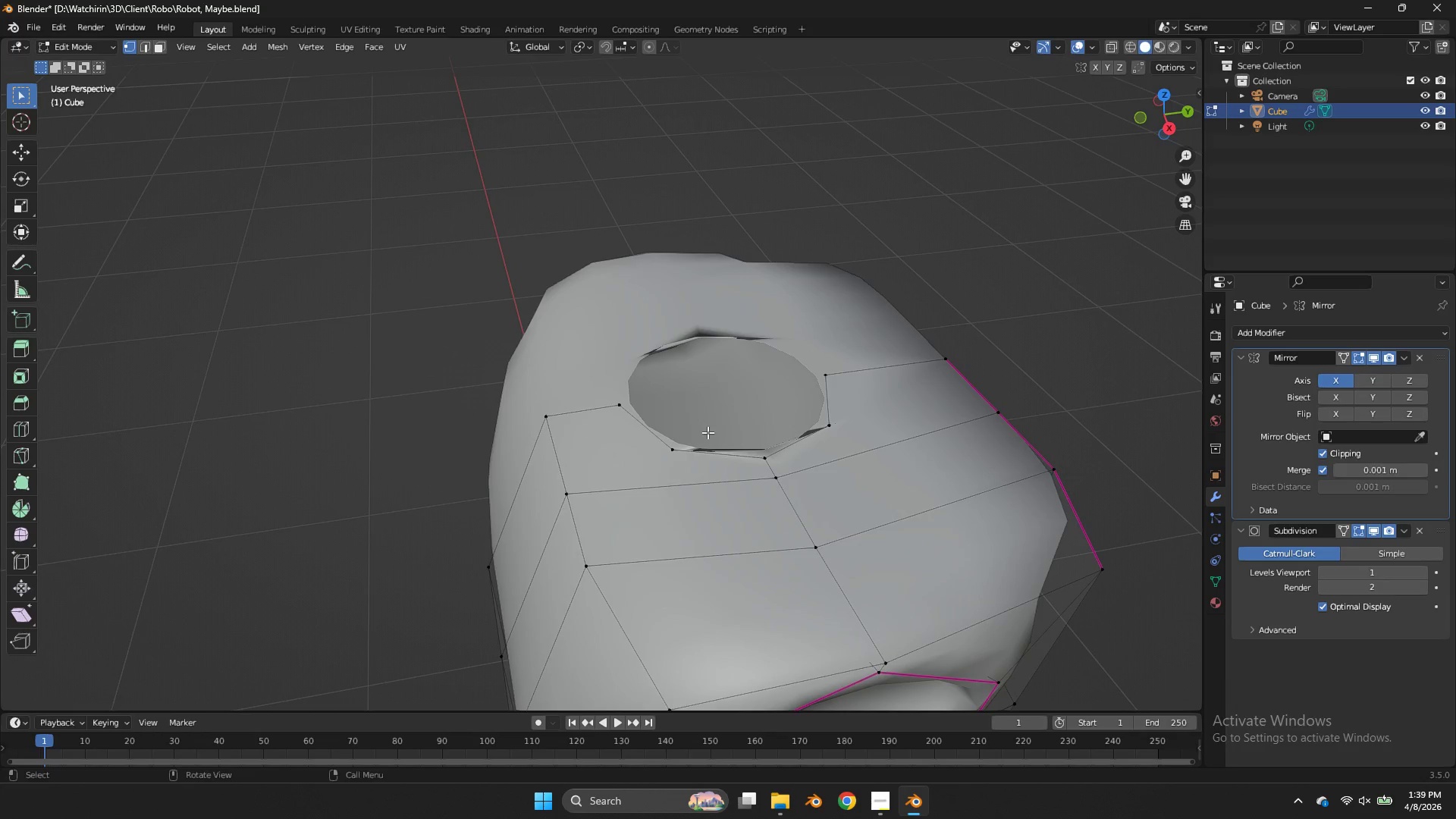 
left_click([672, 441])
 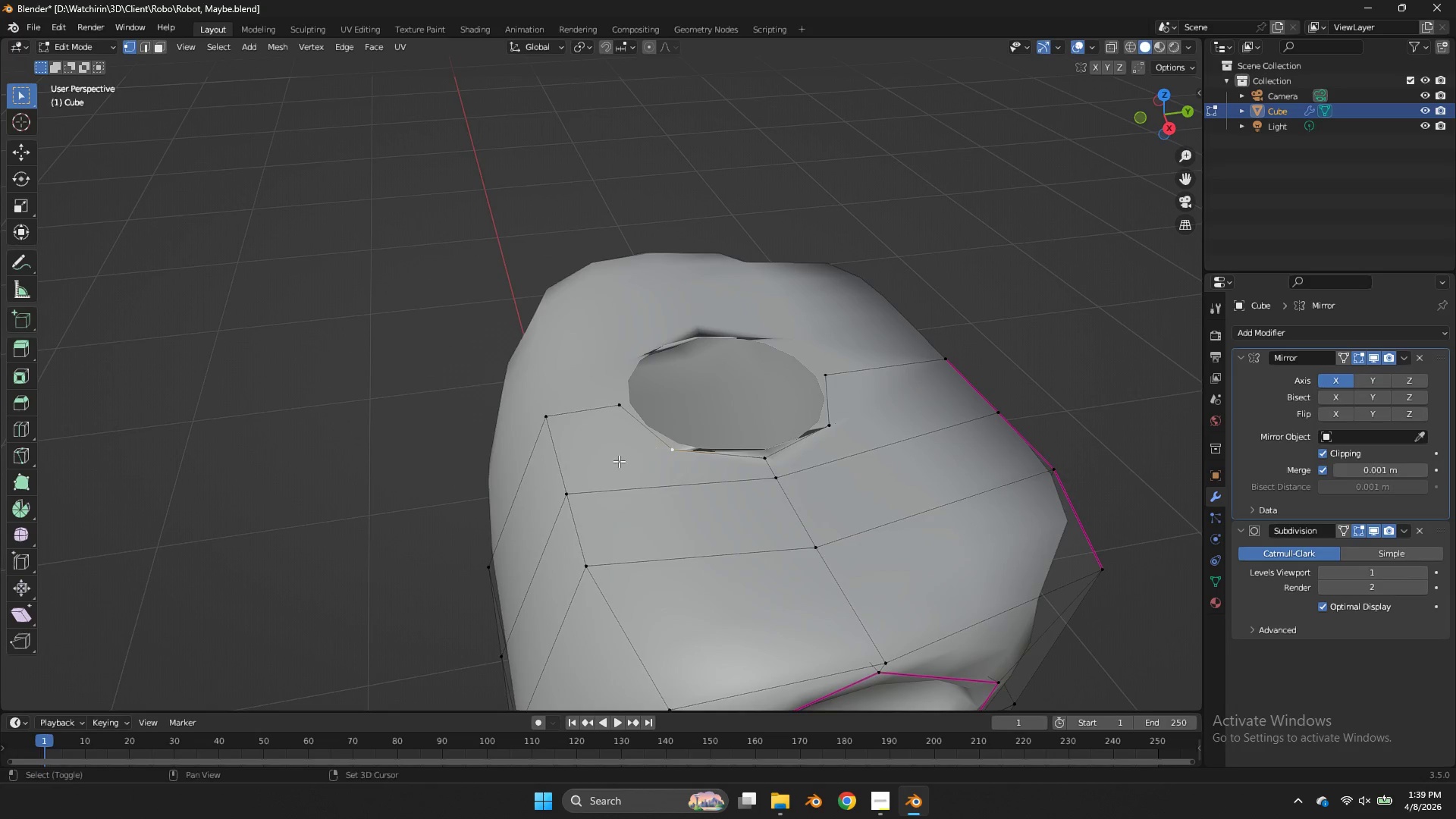 
hold_key(key=ShiftLeft, duration=0.48)
double_click([580, 476])
 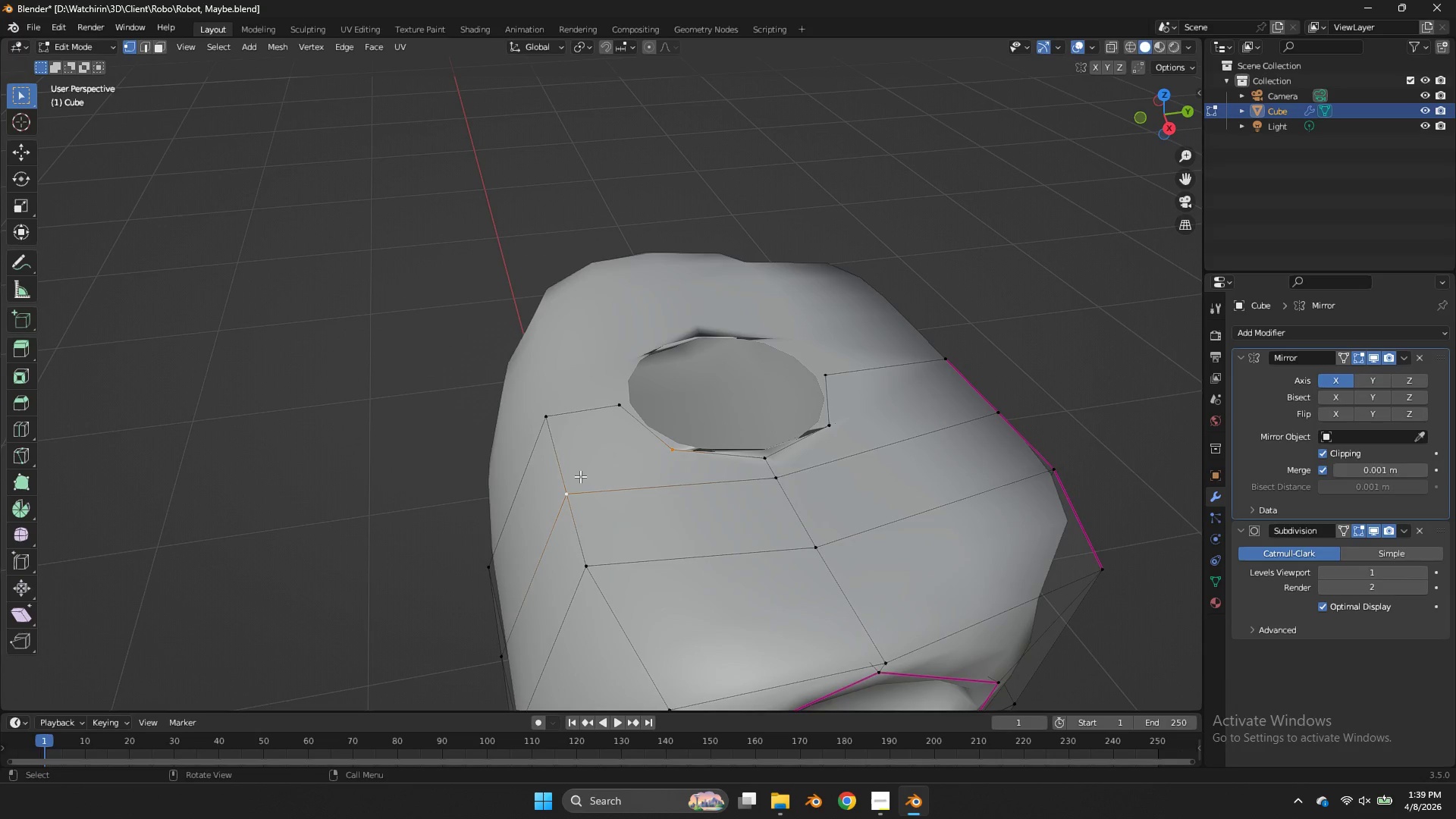 
key(J)
 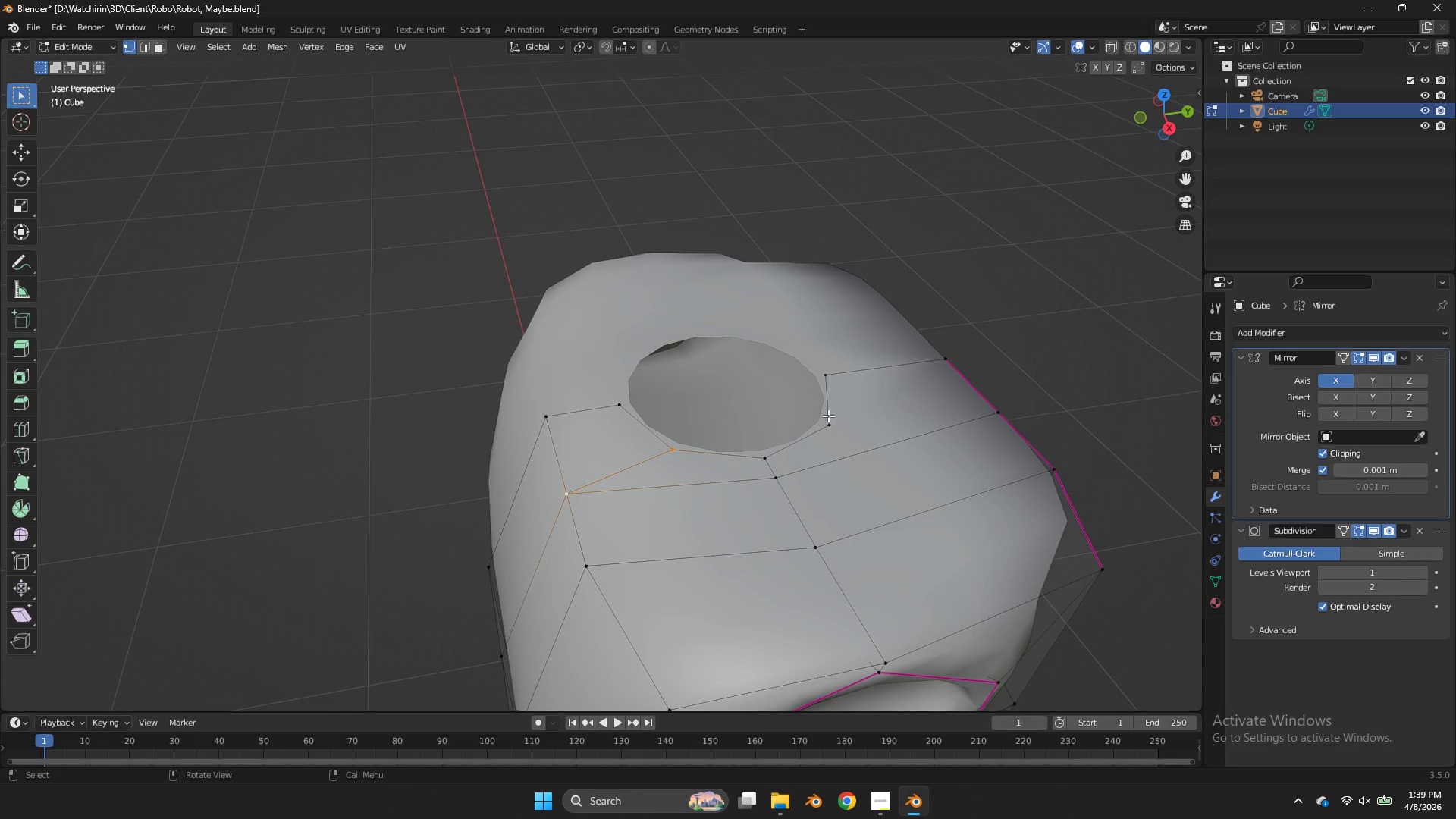 
left_click([832, 419])
 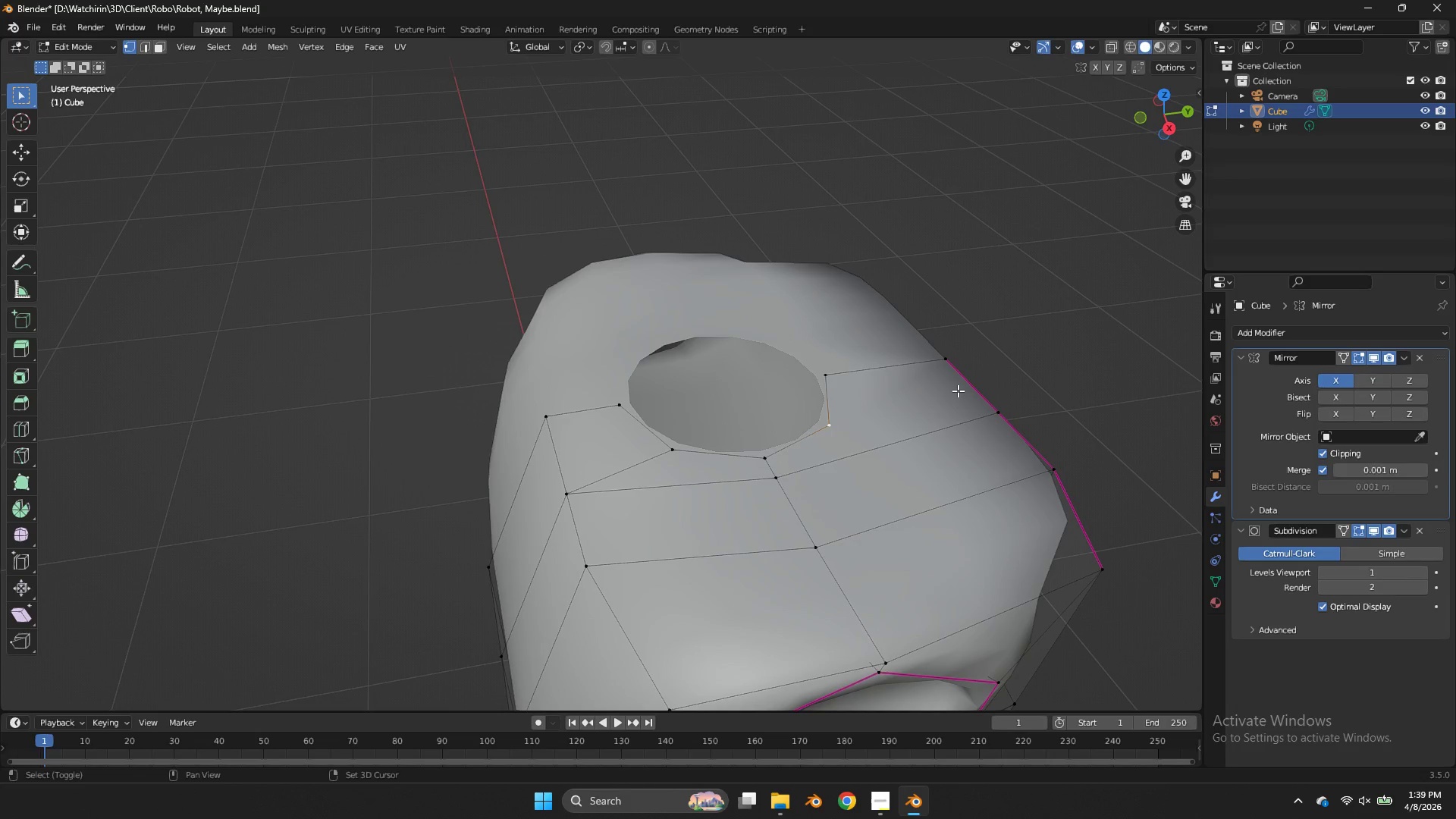 
hold_key(key=ShiftLeft, duration=0.75)
 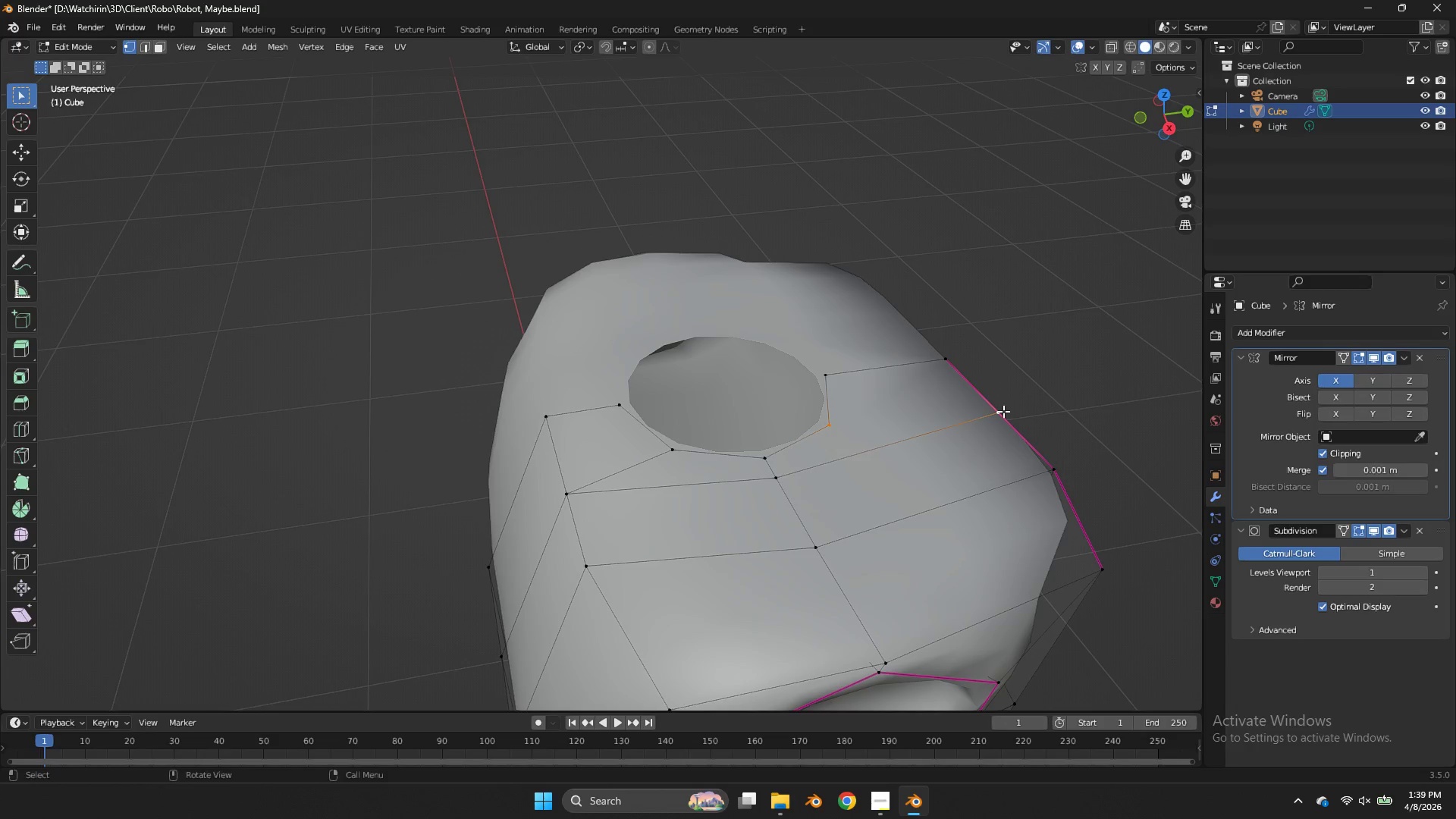 
key(J)
 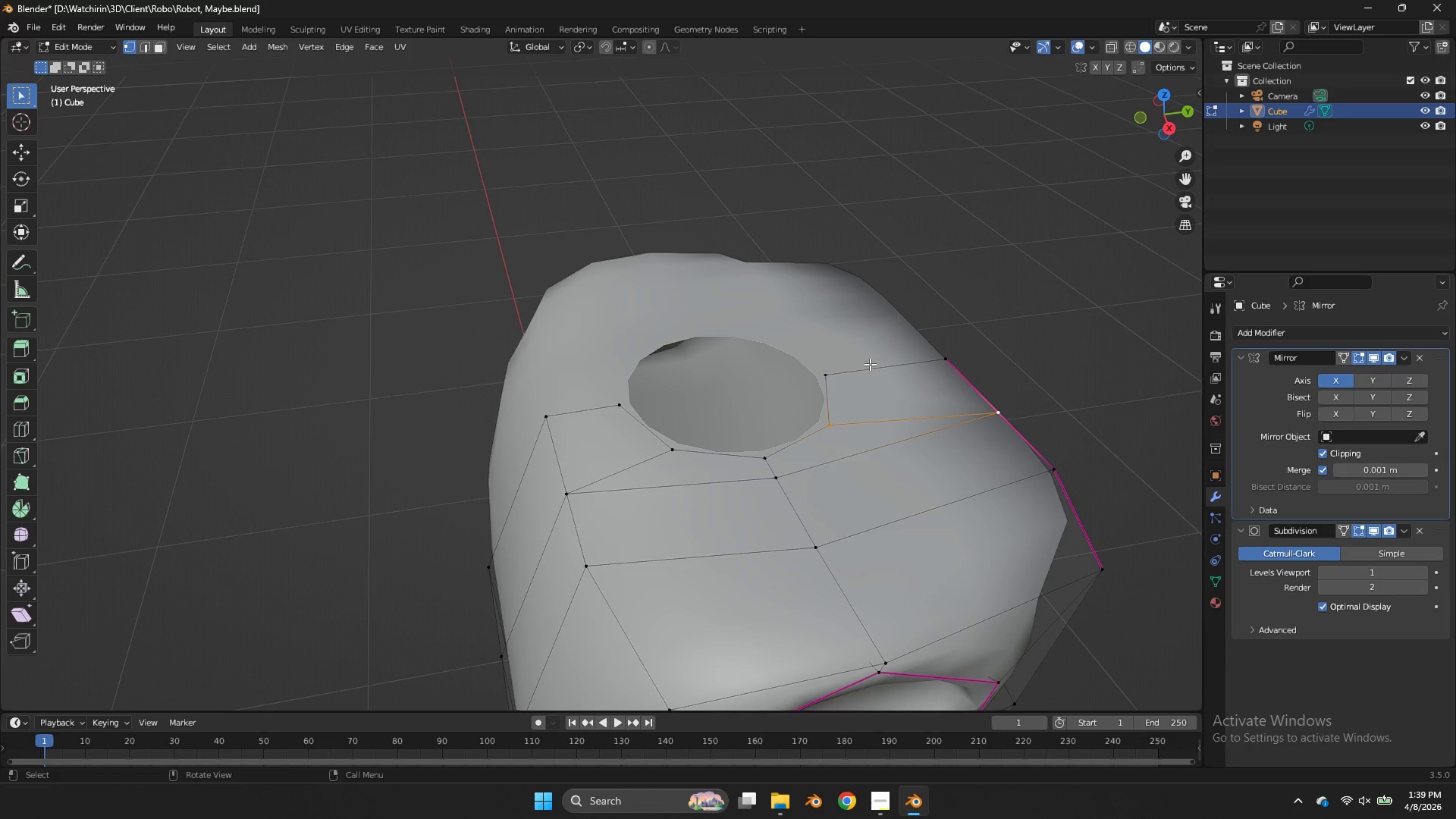 
hold_key(key=AltLeft, duration=0.75)
 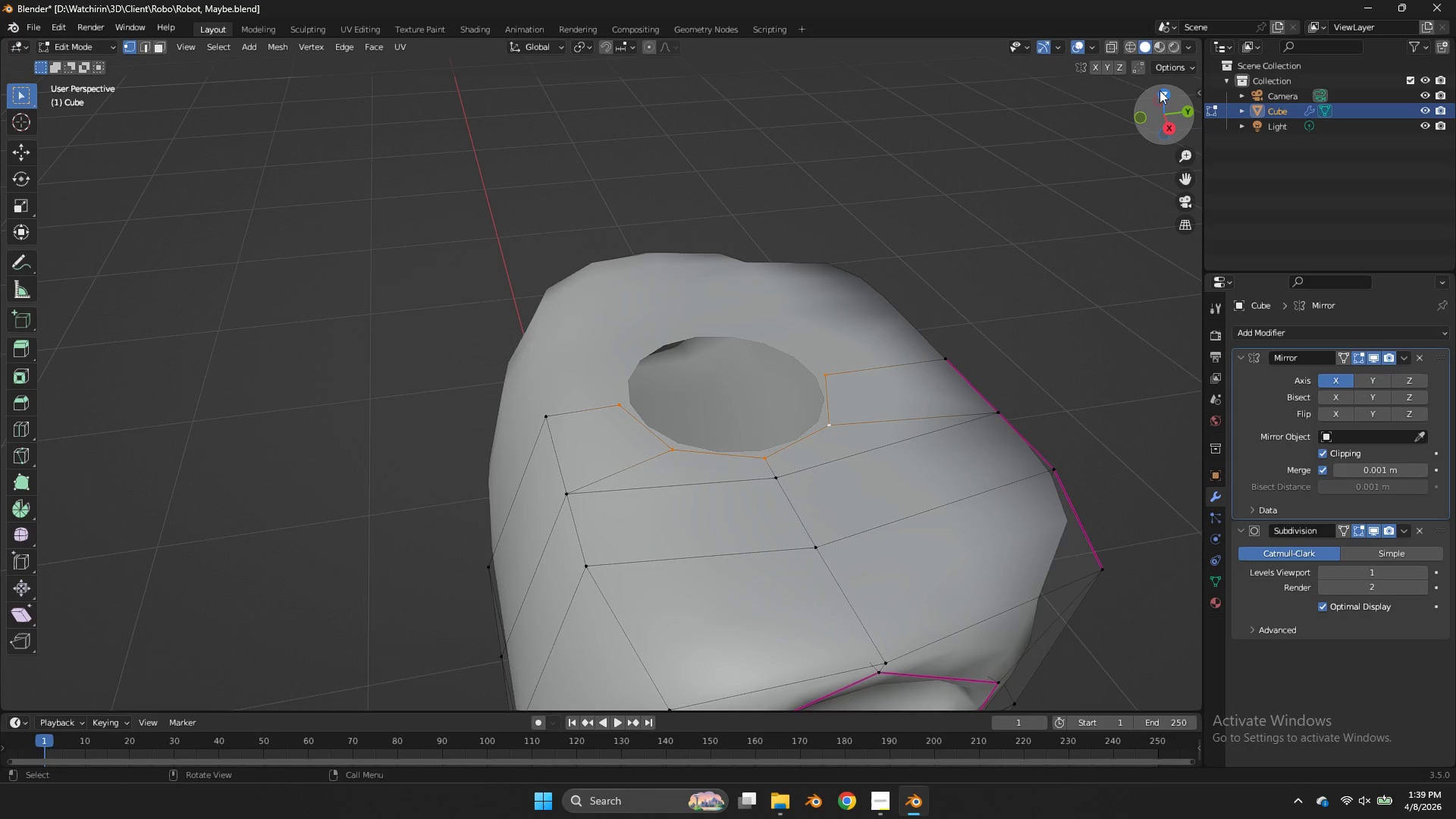 
left_click([1160, 90])
 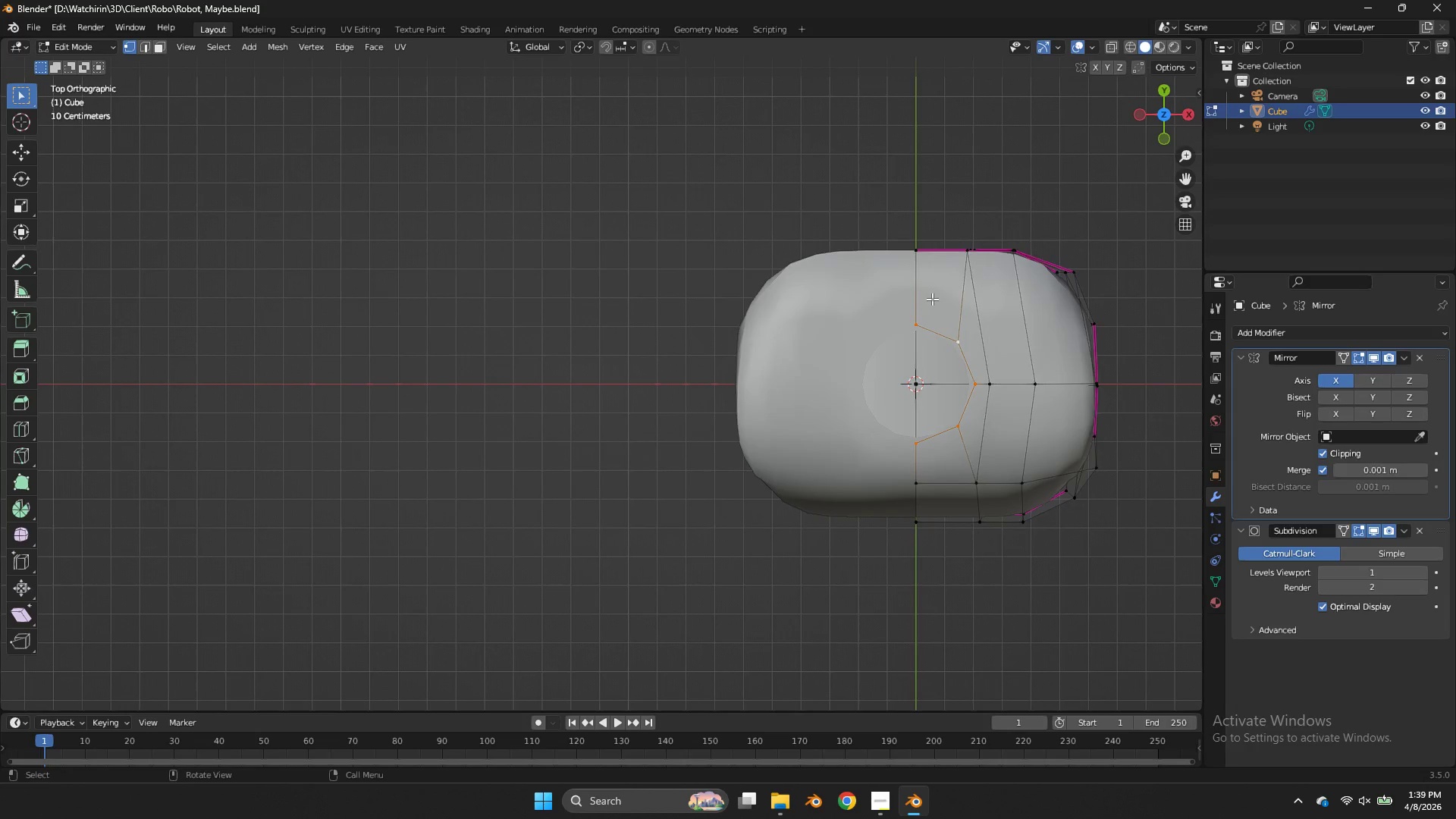 
key(G)
 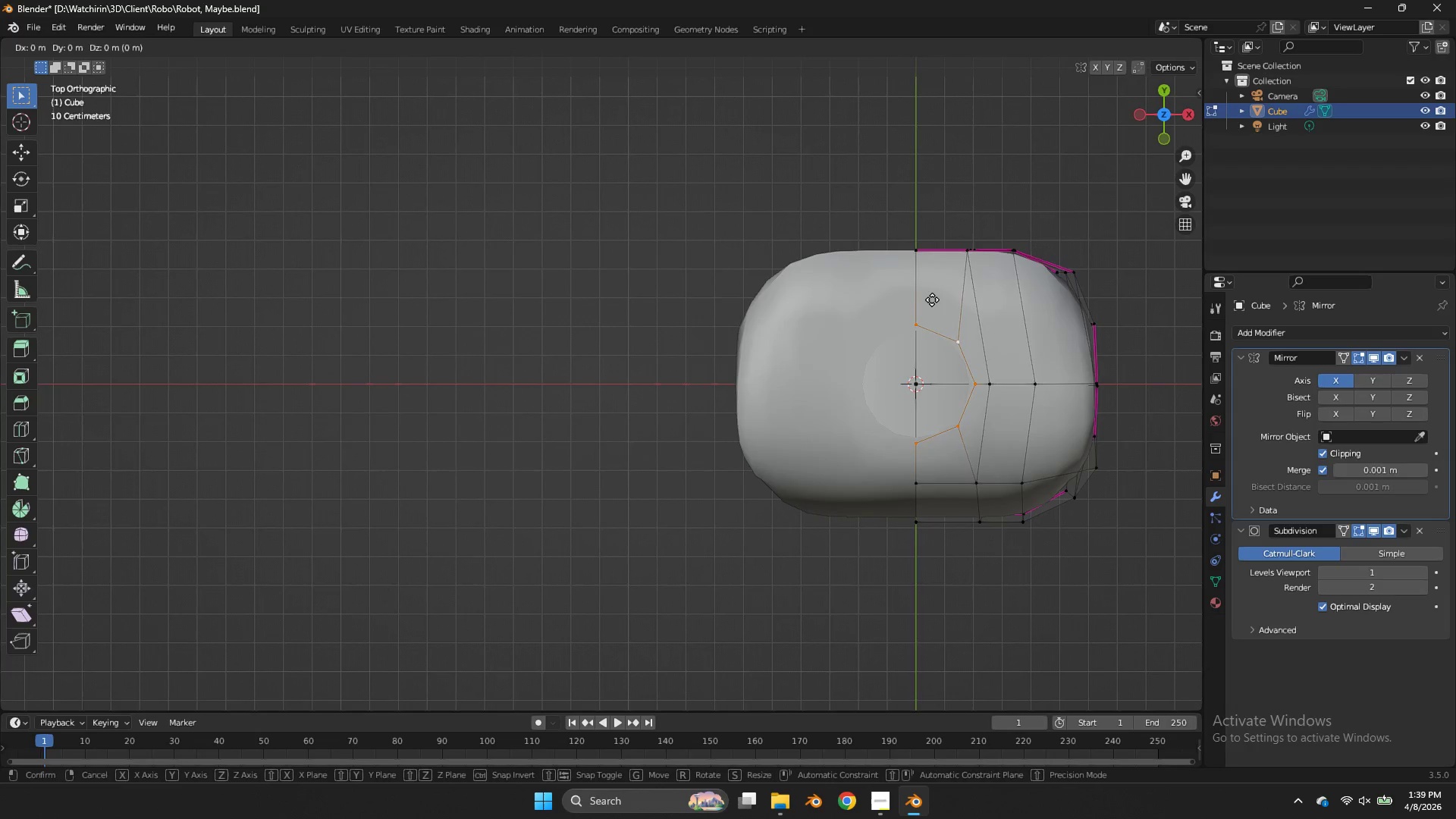 
hold_key(key=ShiftLeft, duration=1.36)
left_click([937, 231])
 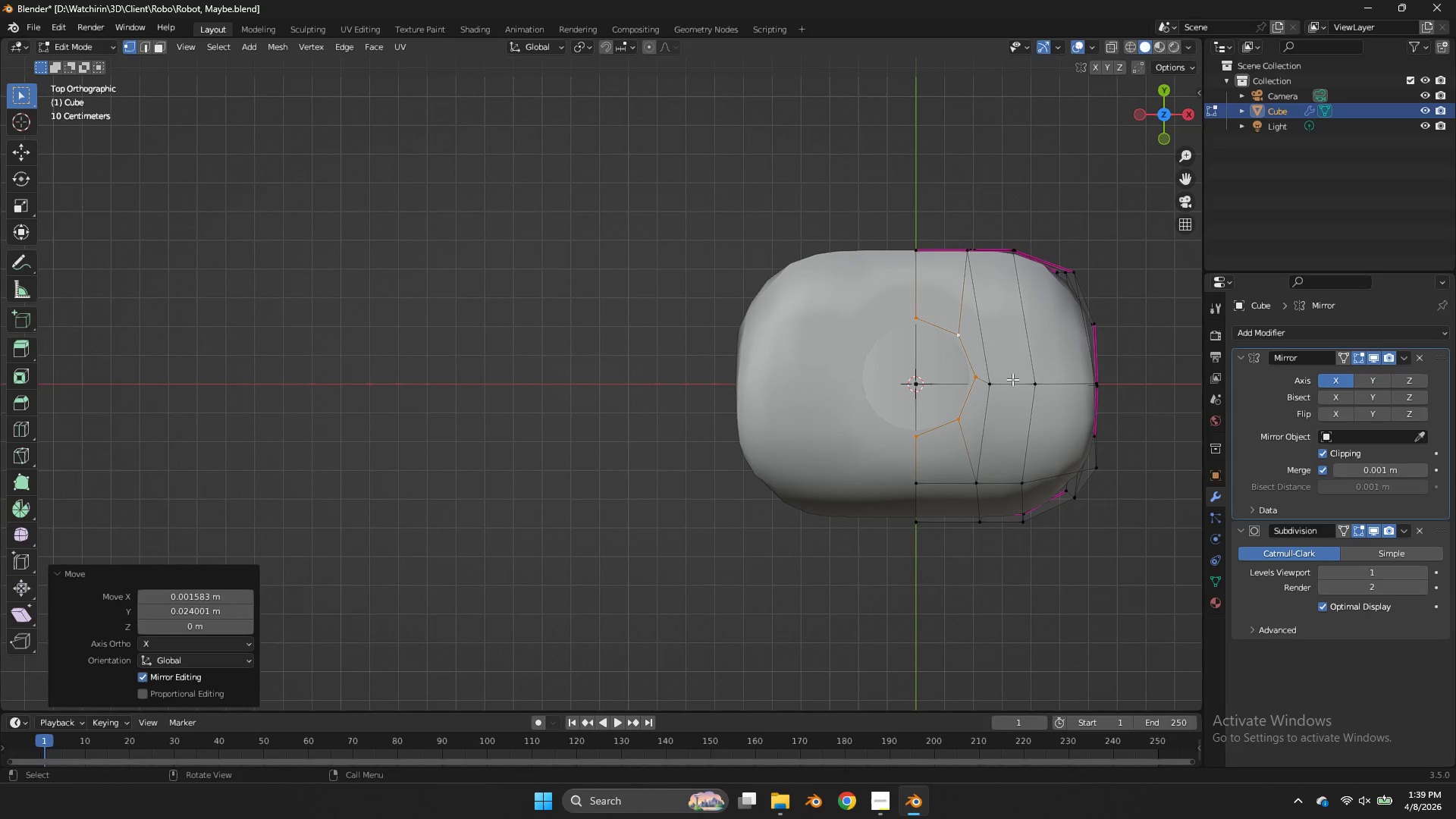 
hold_key(key=AltLeft, duration=0.52)
left_click([1012, 379])
 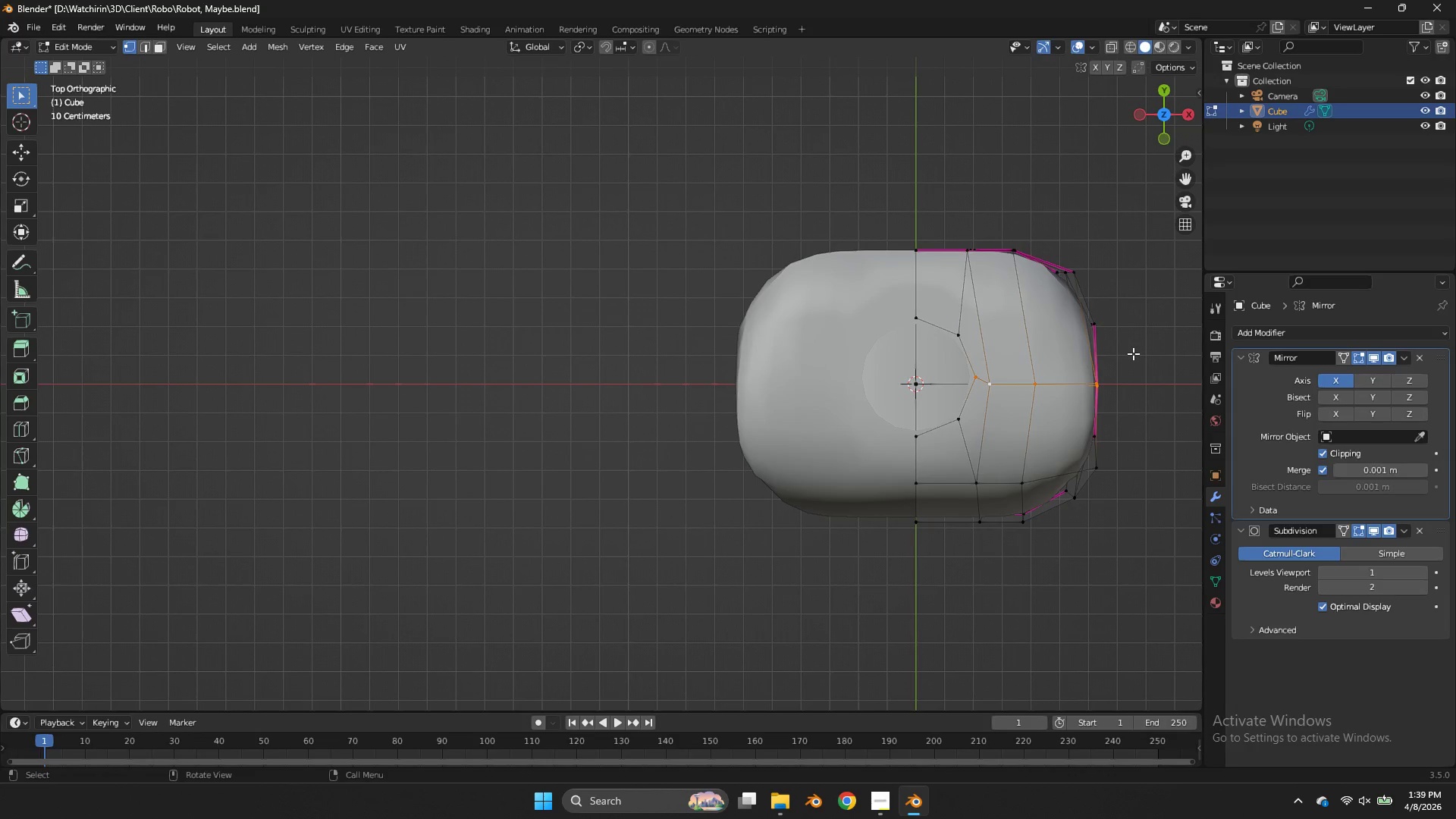 
type(zz)
 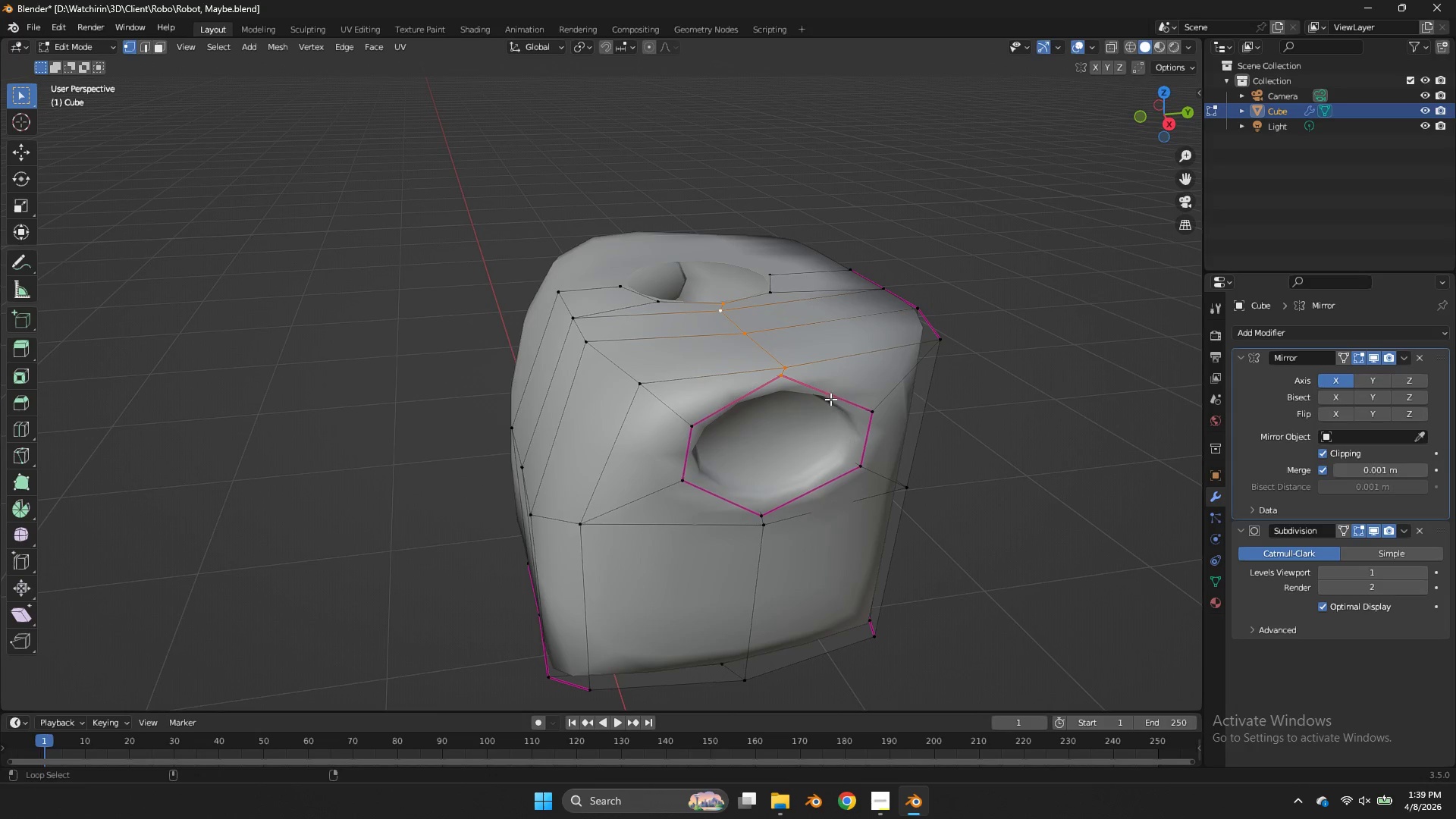 
 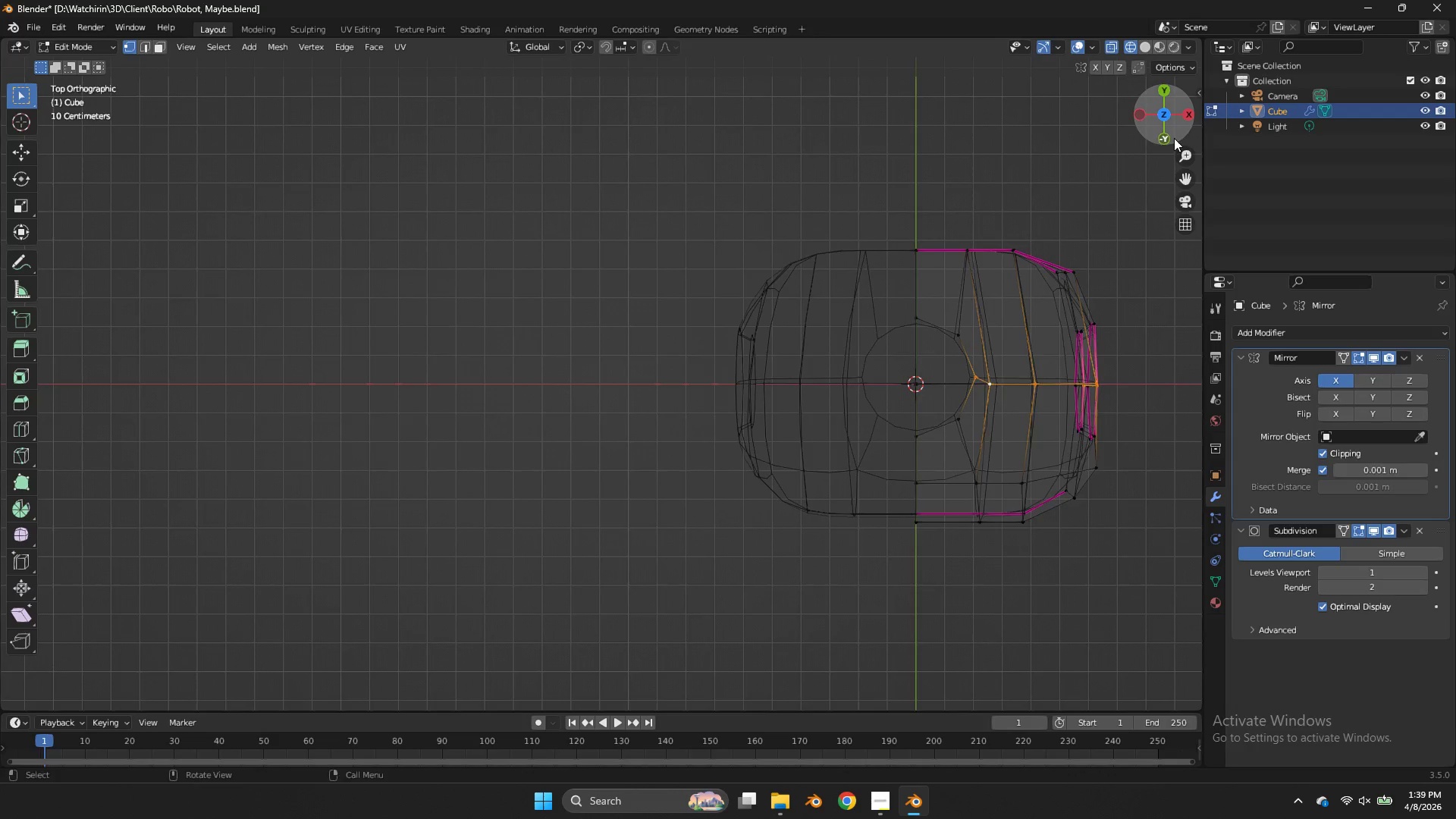 
left_click_drag(start_coordinate=[1169, 124], to_coordinate=[1018, 645])
 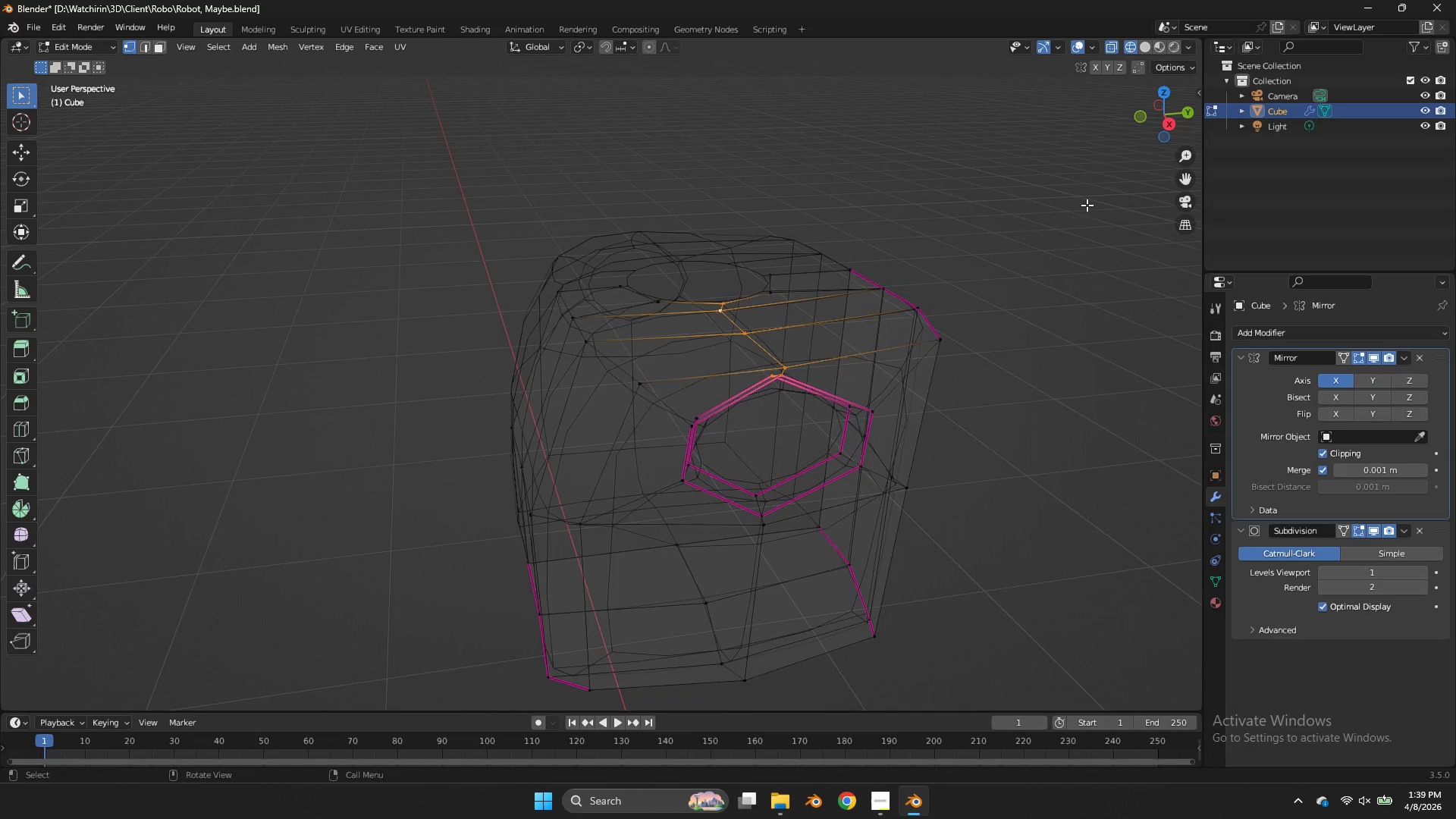 
scroll: coordinate [1119, 177], scroll_direction: down, amount: 1.0
 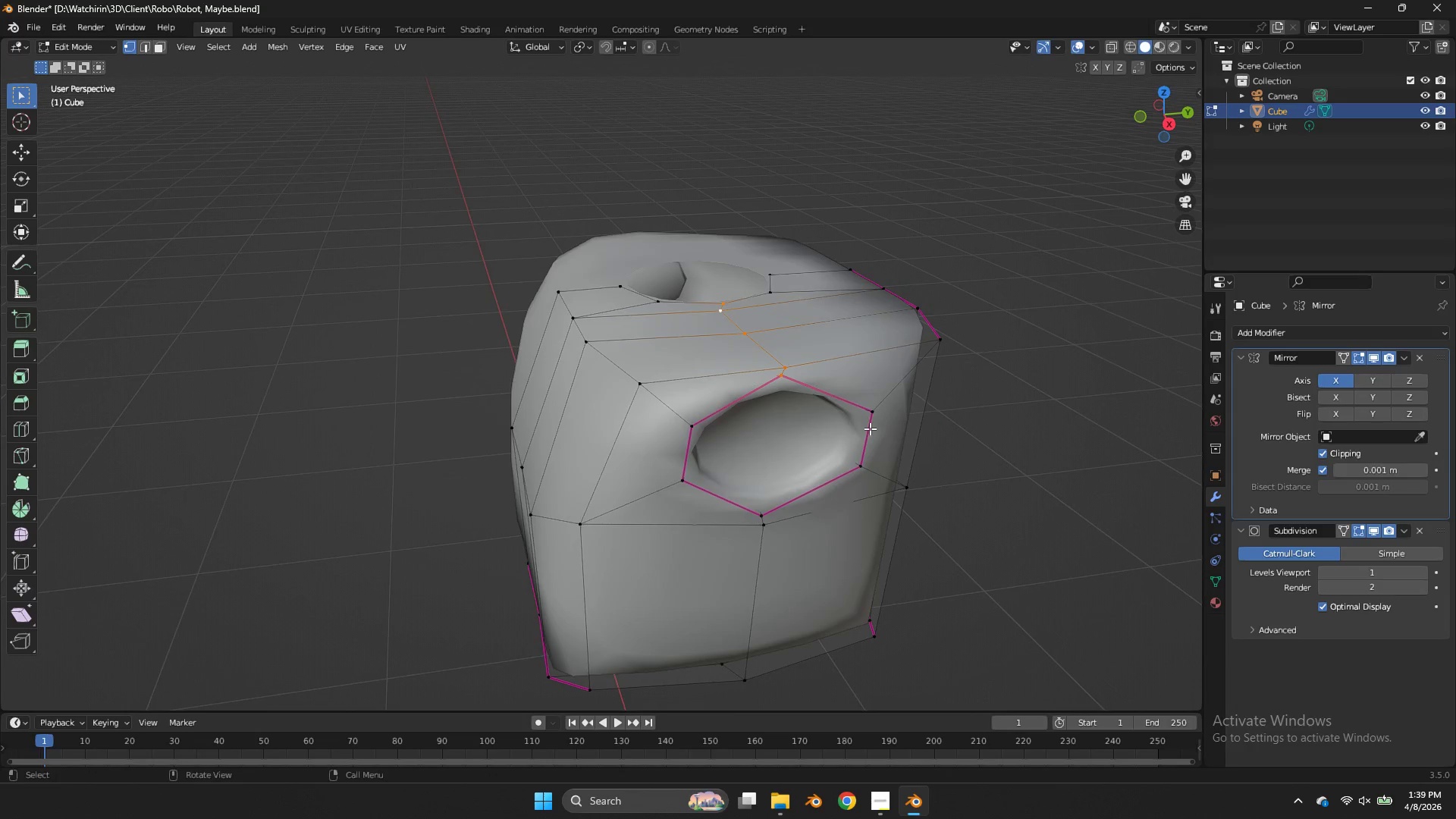 
hold_key(key=ShiftLeft, duration=1.3)
hold_key(key=AltLeft, duration=1.31)
left_click([836, 391])
 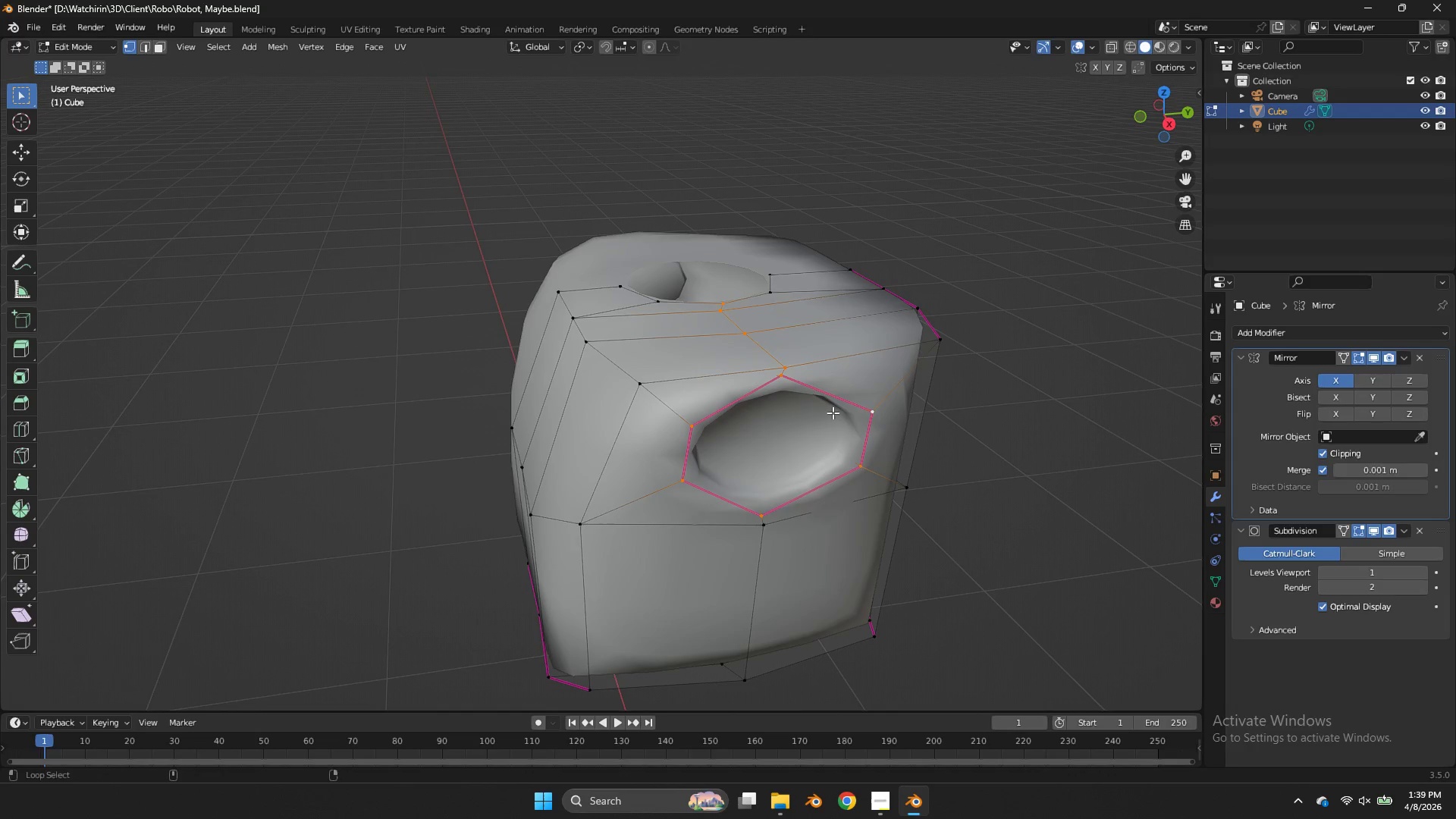 
left_click([833, 413])
 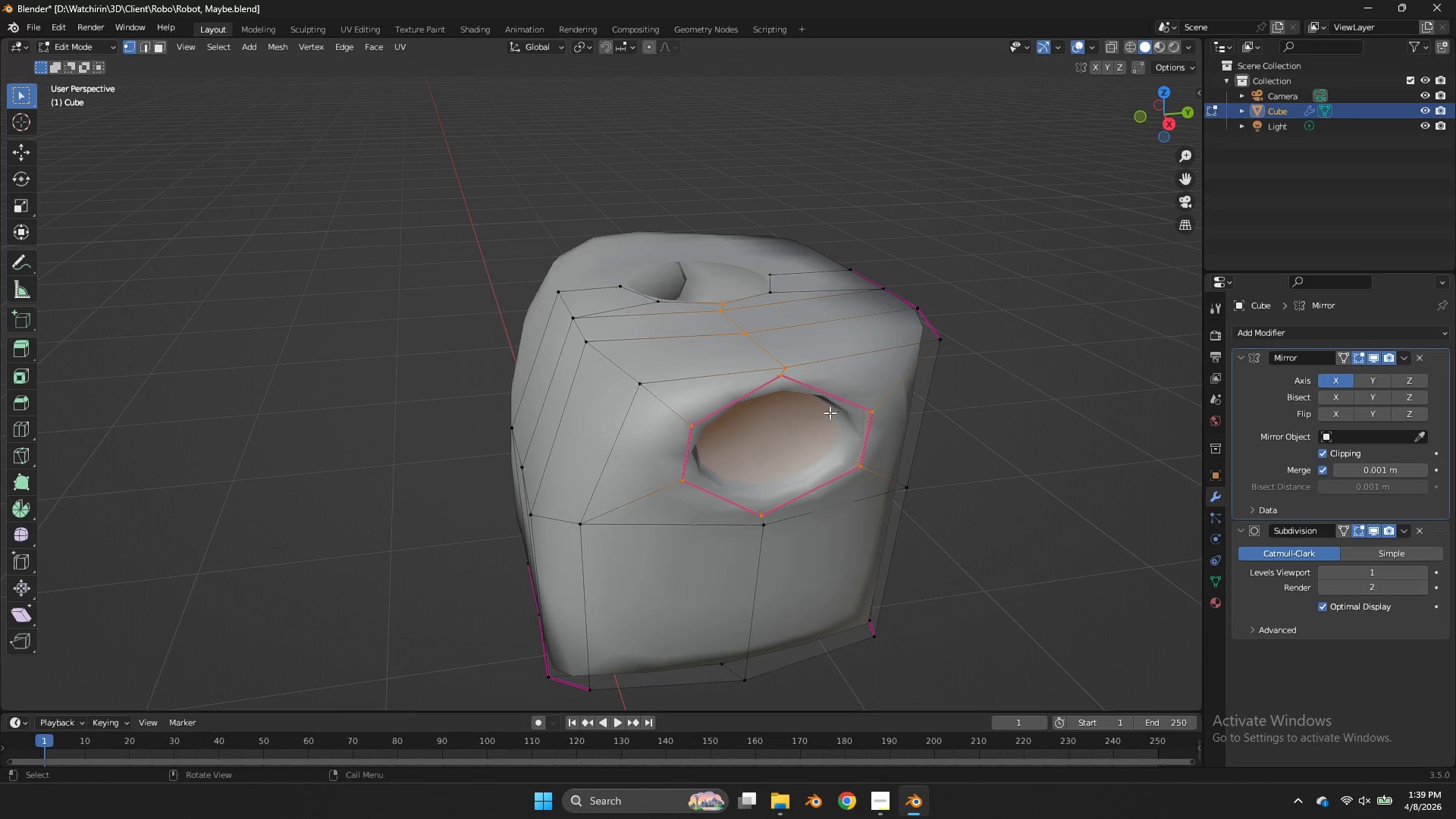 
type(zz)
 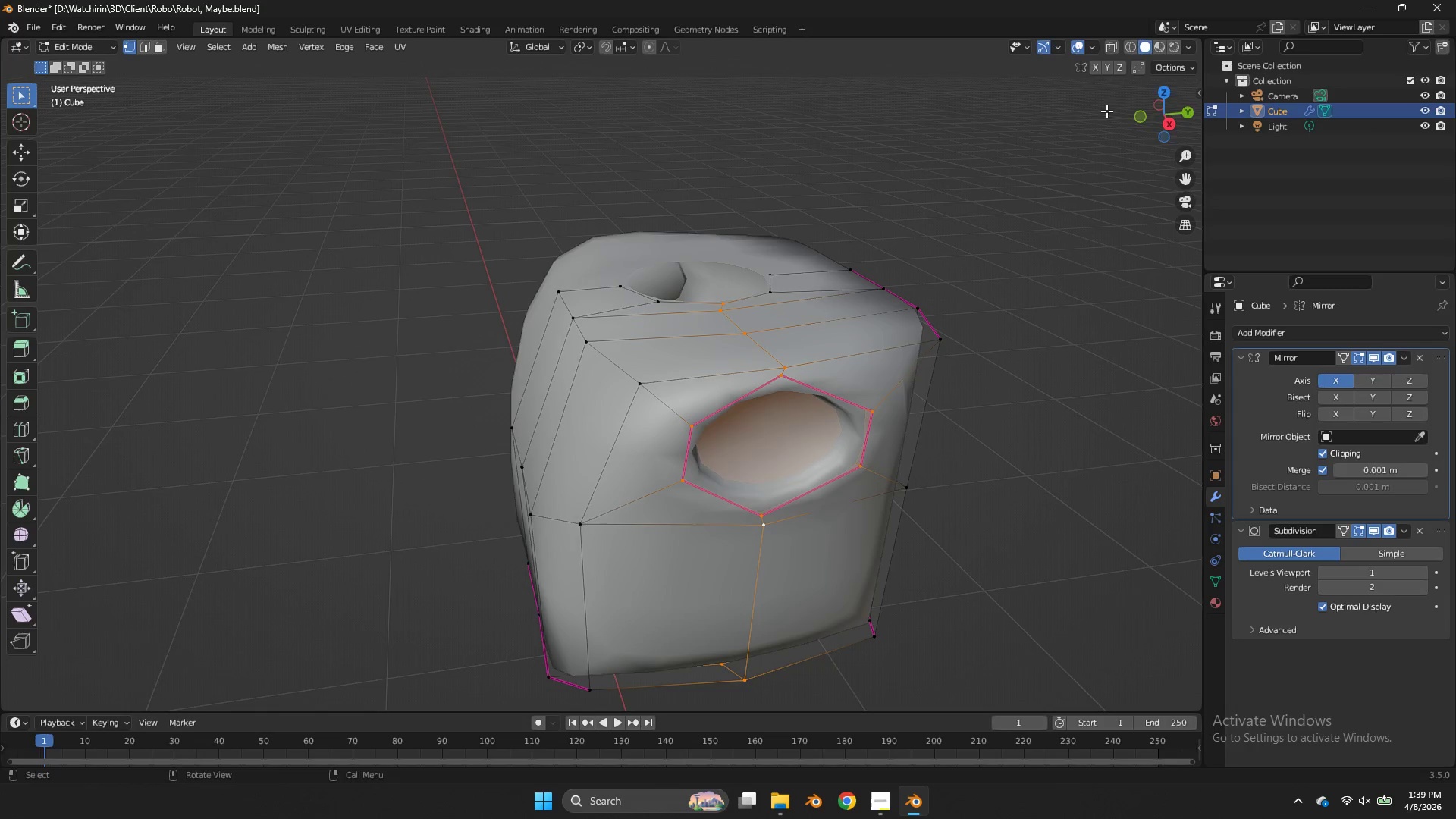 
hold_key(key=AltLeft, duration=0.75)
 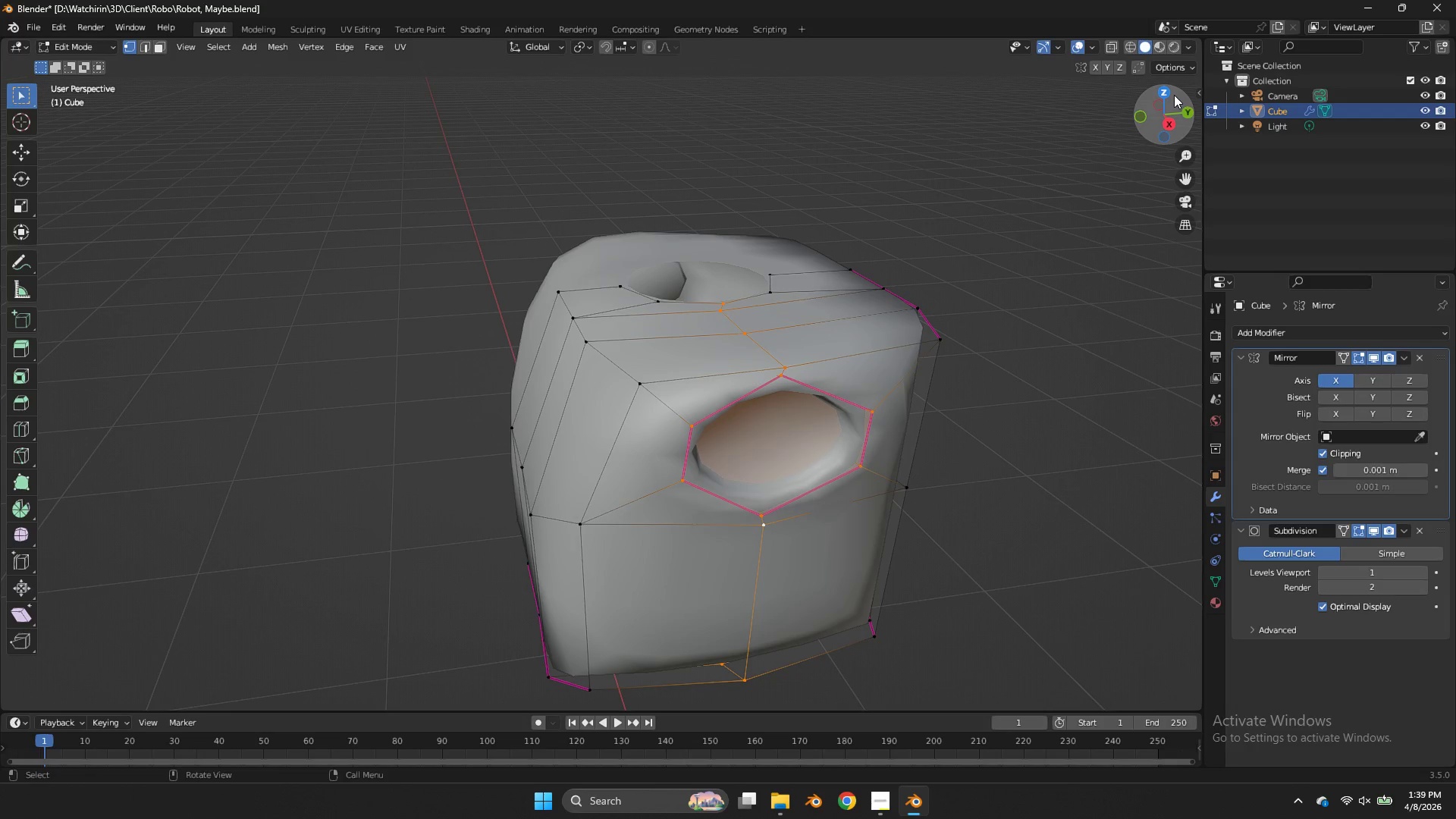 
left_click([1170, 93])
 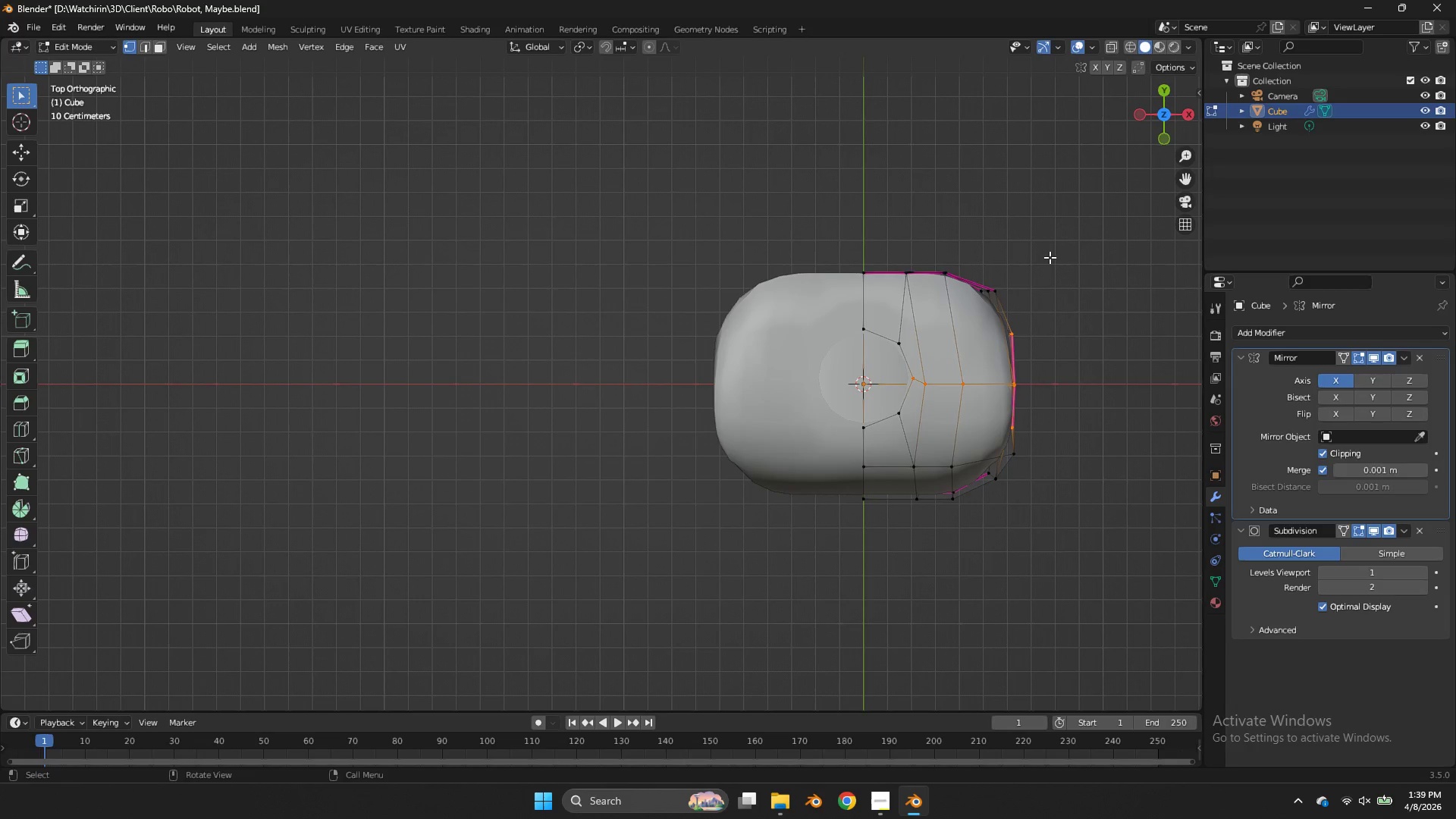 
type(gy)
 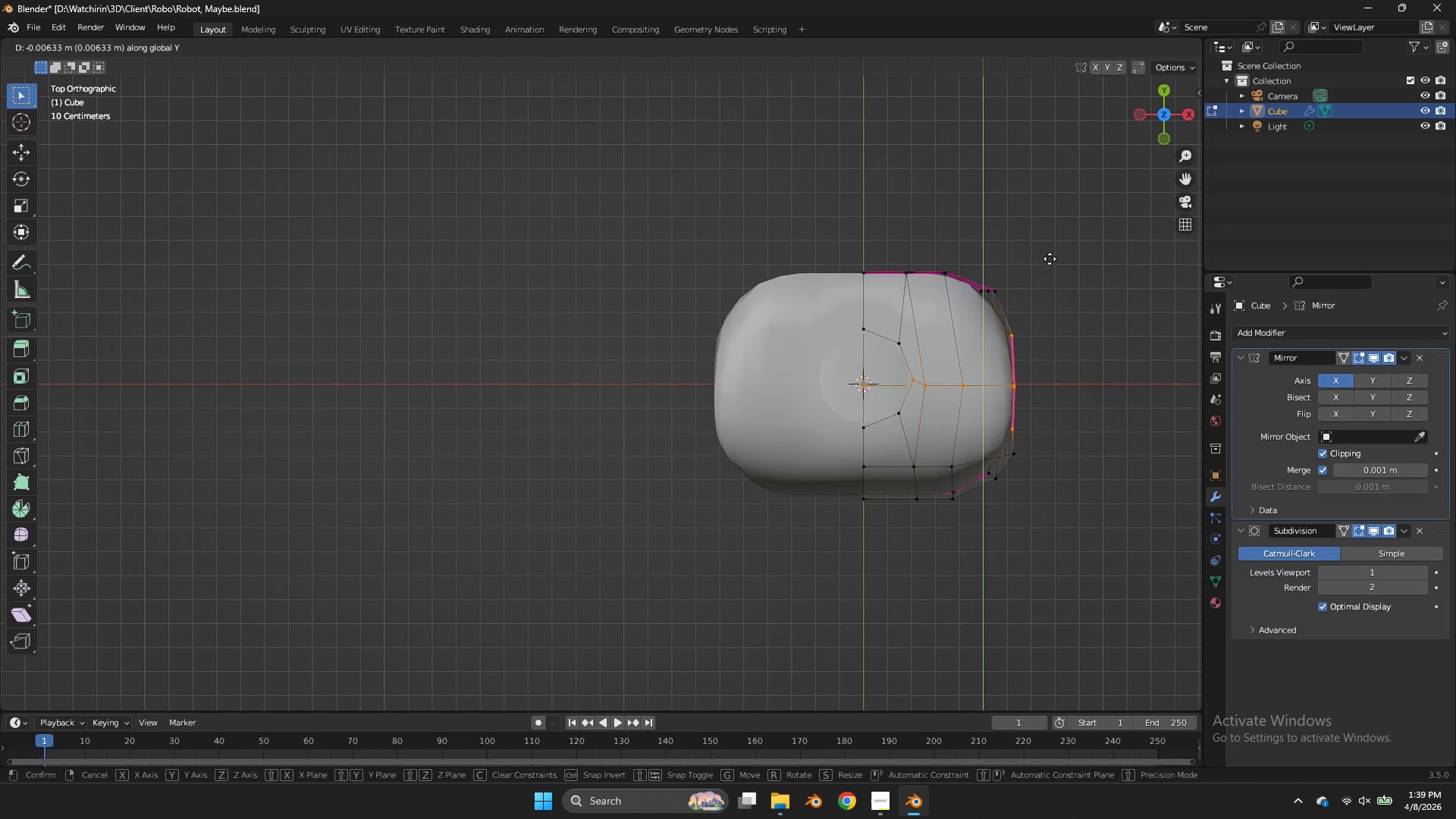 
hold_key(key=ShiftLeft, duration=1.24)
left_click([1060, 185])
 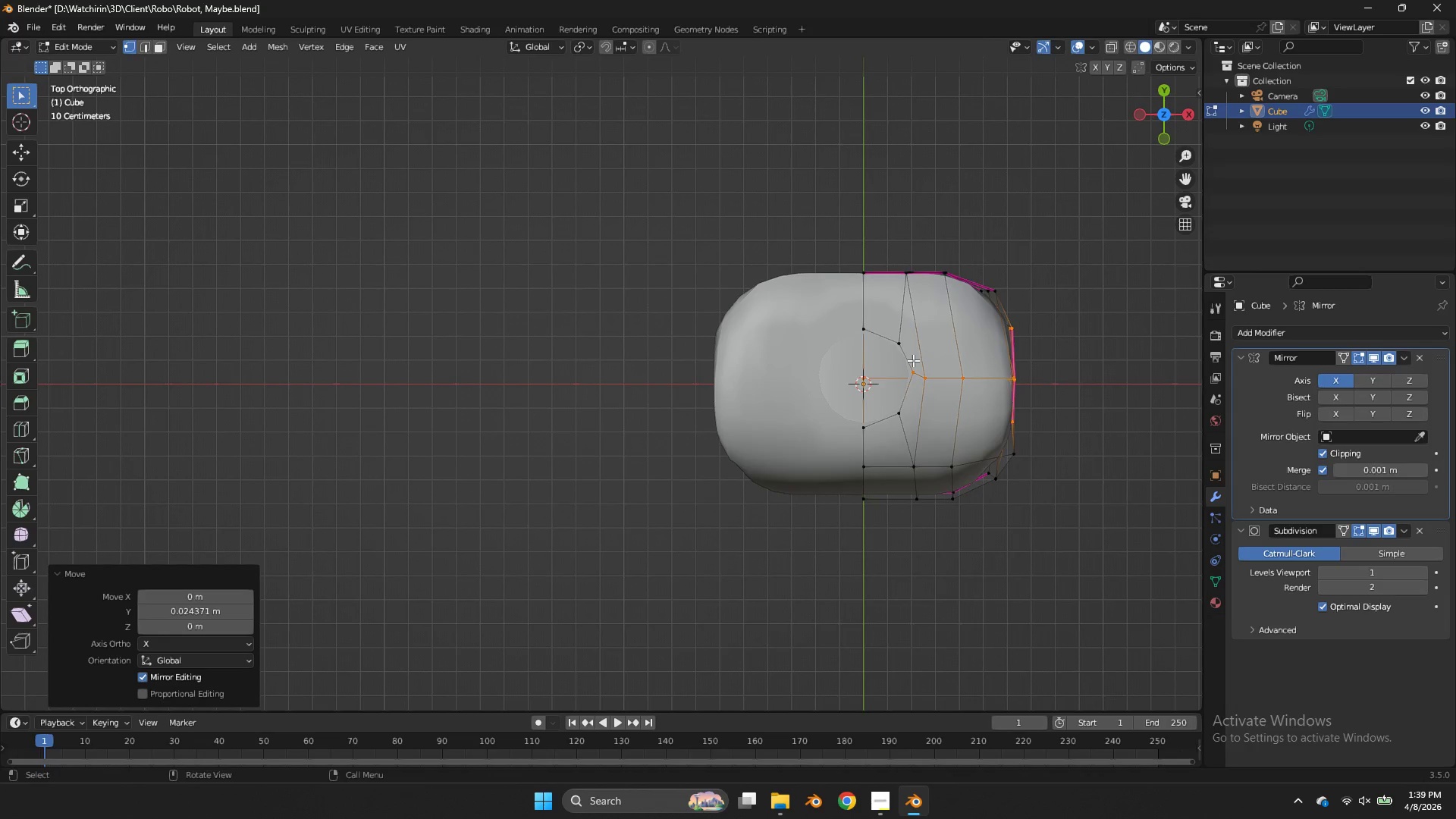 
left_click([913, 360])
 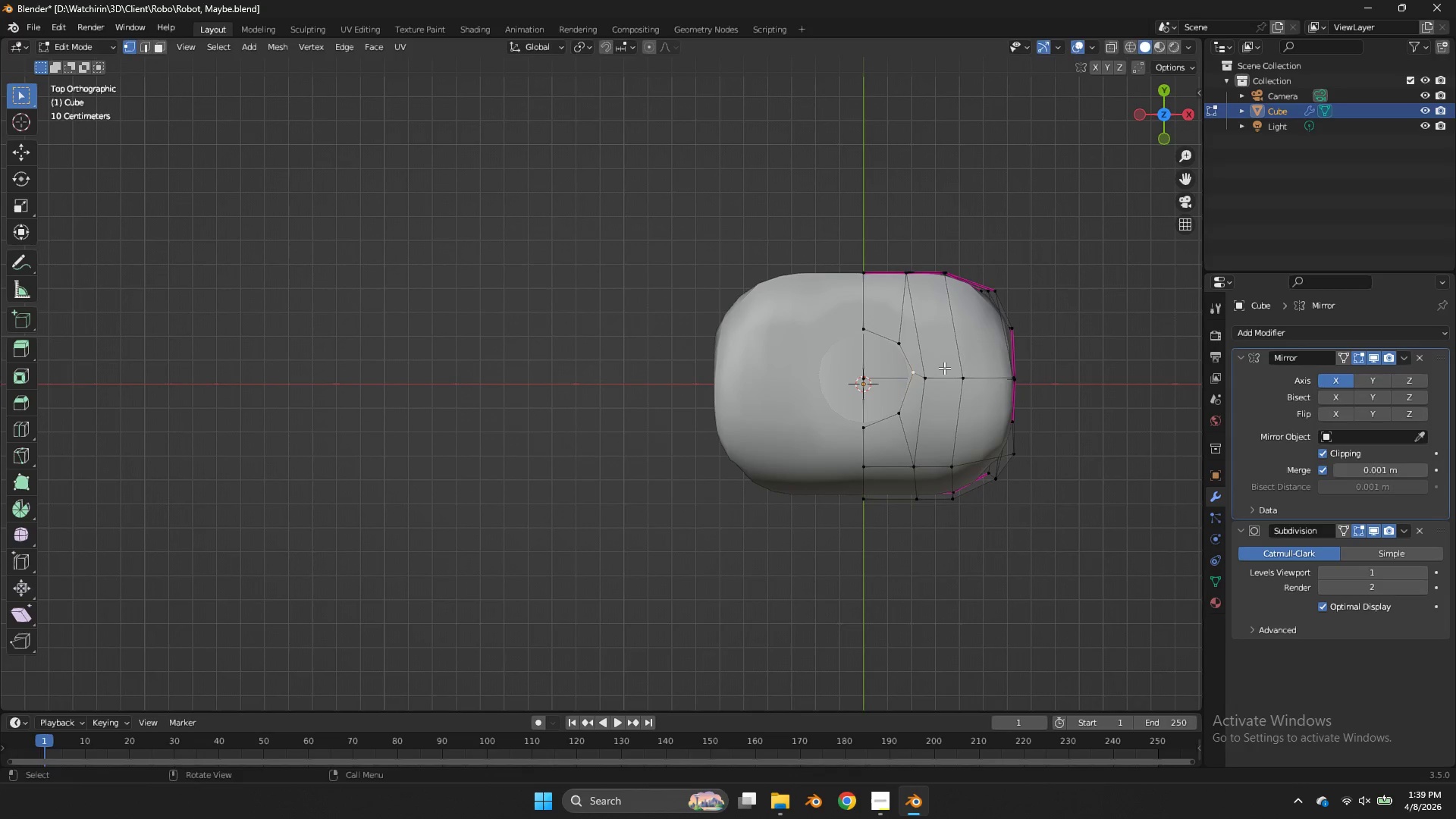 
key(G)
 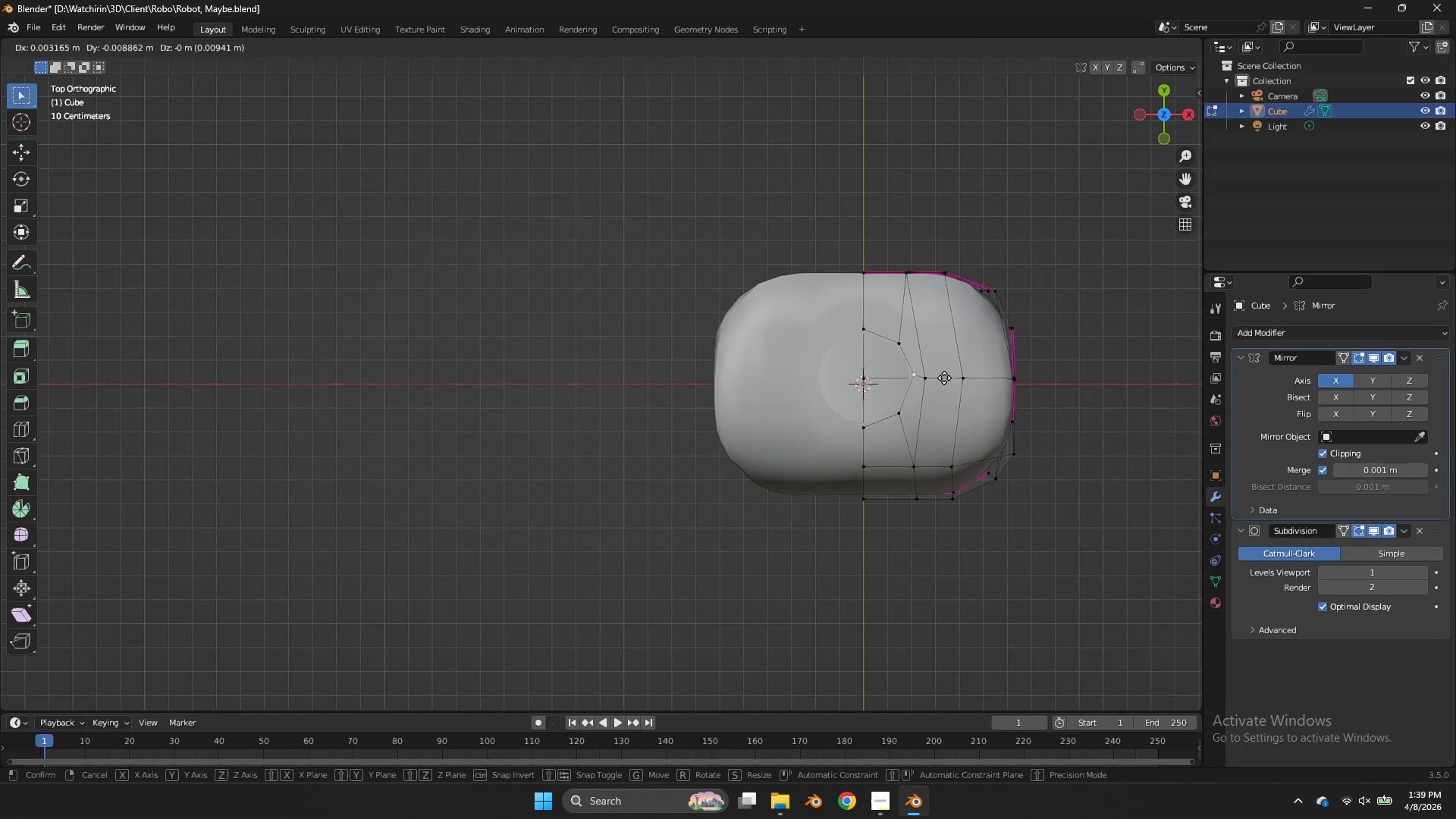 
hold_key(key=ShiftLeft, duration=1.26)
left_click([922, 400])
 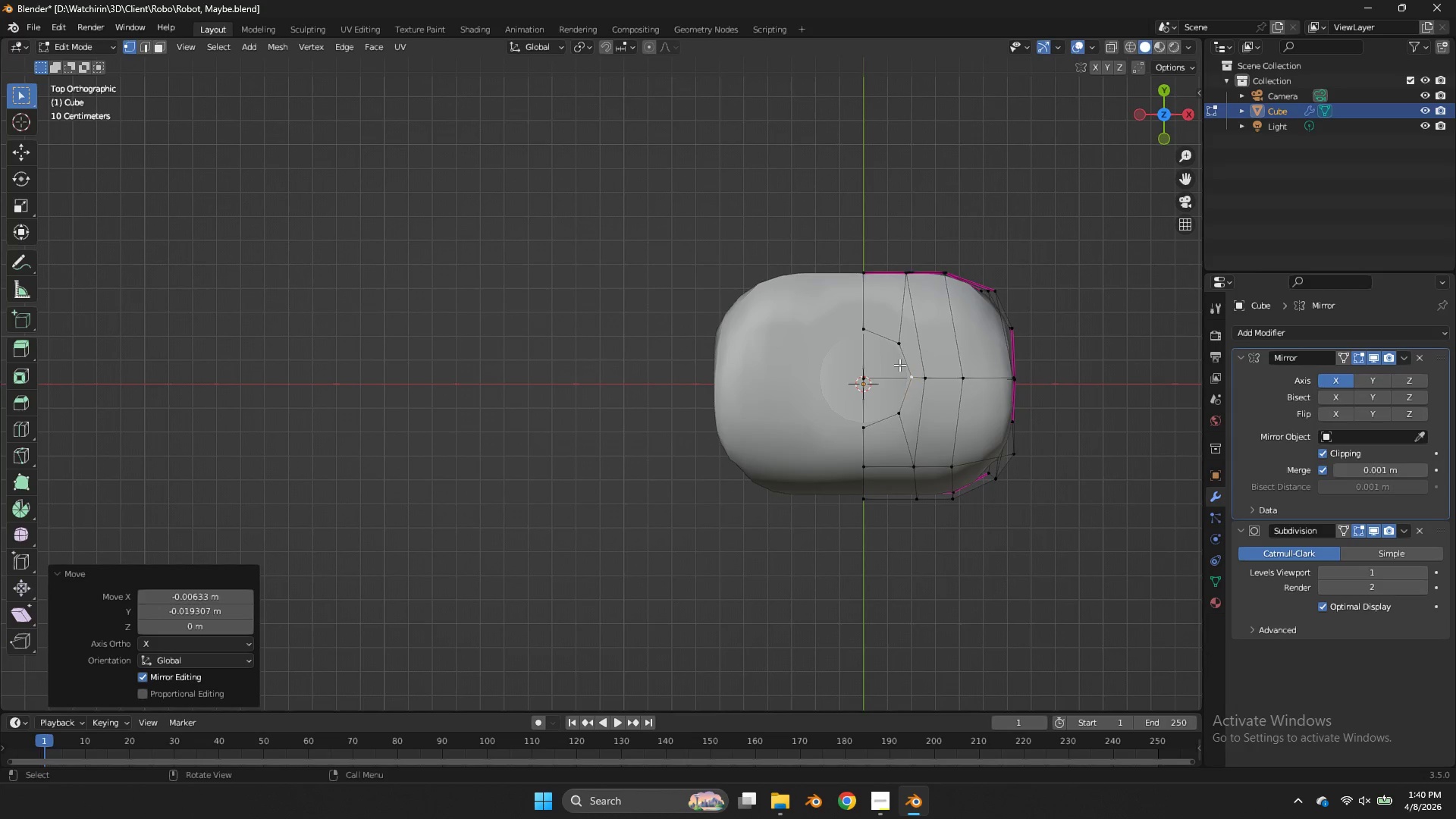 
wait(12.0)
 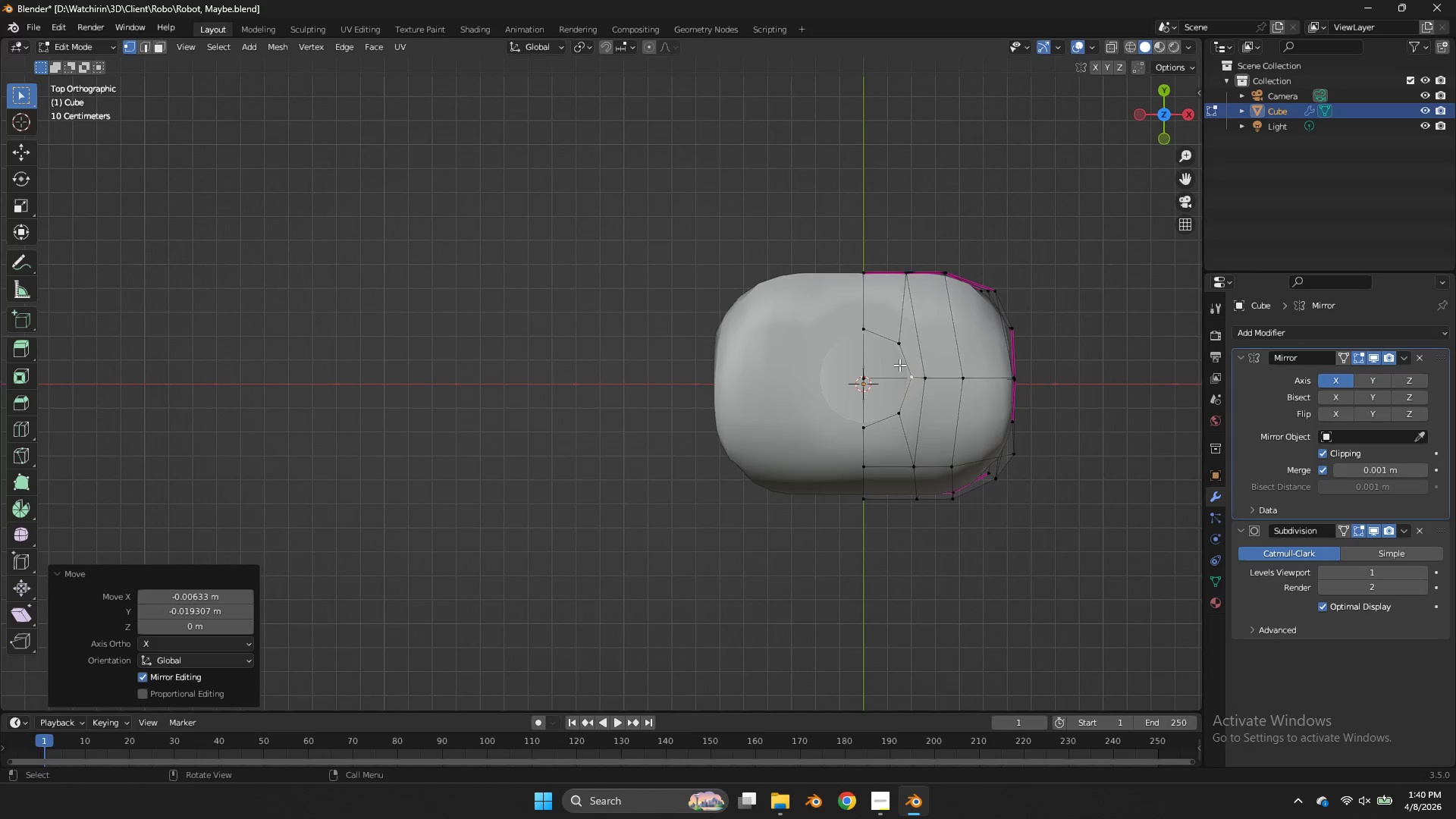 
hold_key(key=ControlLeft, duration=0.91)
 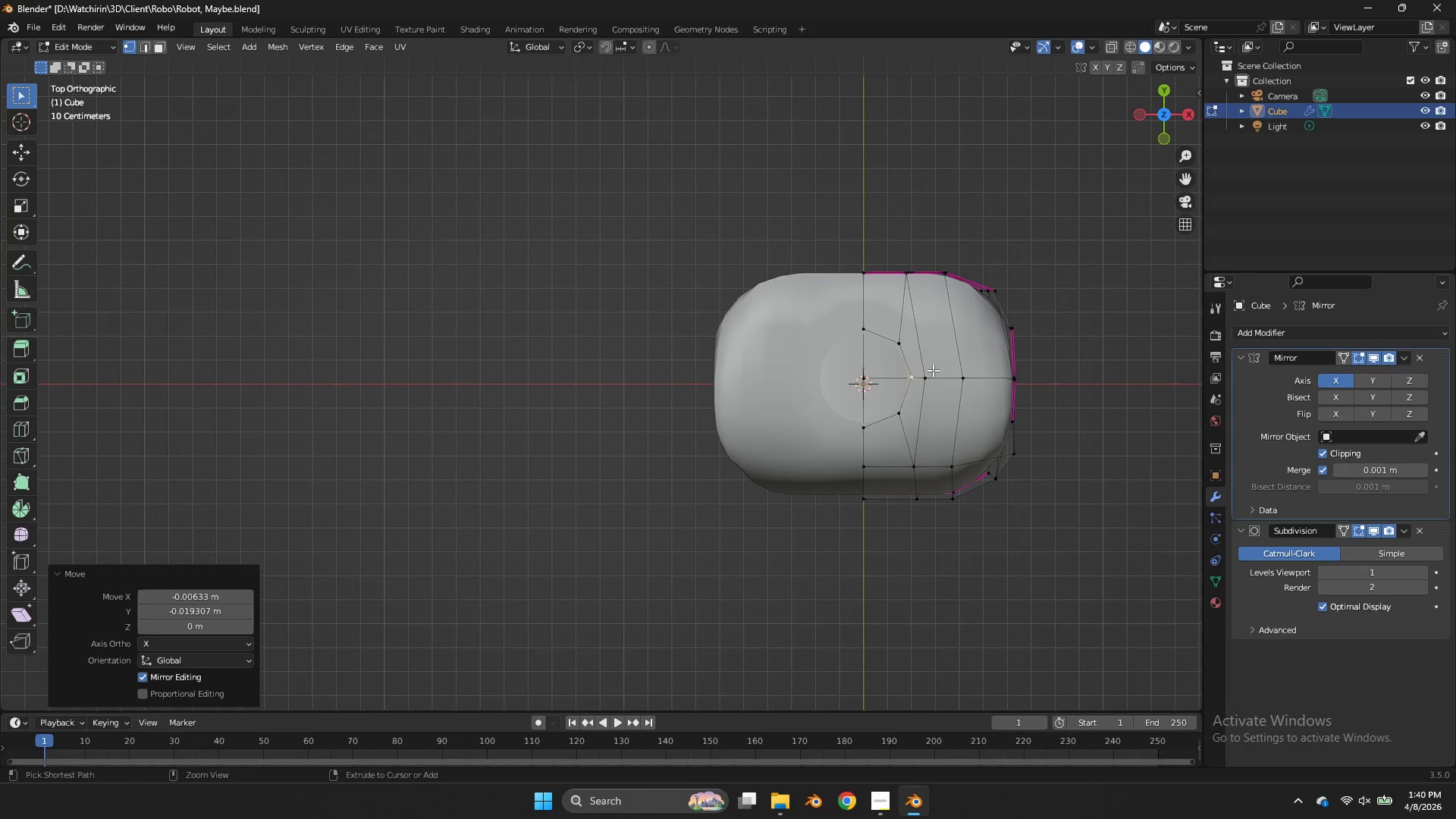 
key(Control+S)
 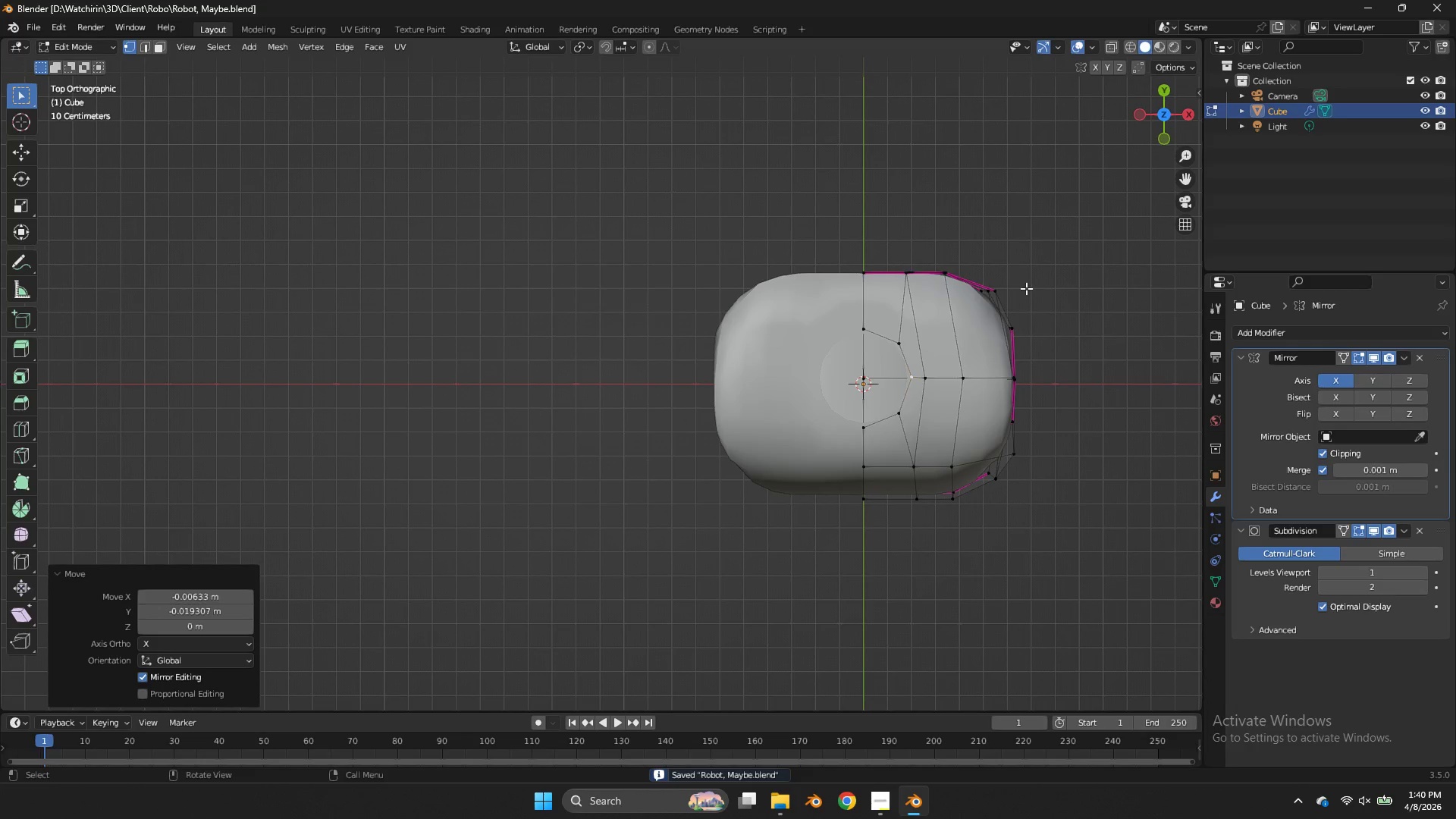 
key(Control+R)
 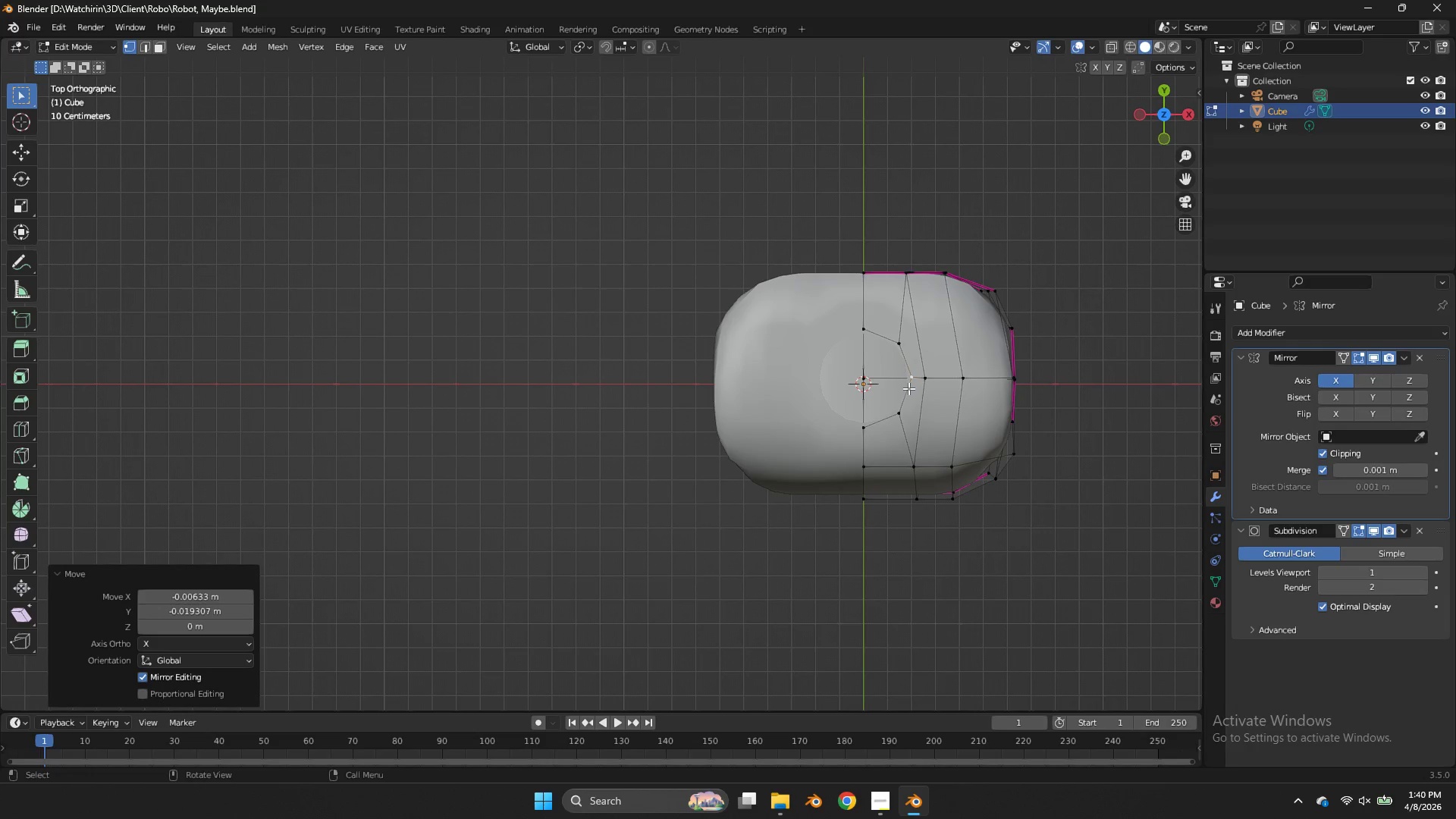 
hold_key(key=AltLeft, duration=0.59)
left_click([899, 405])
 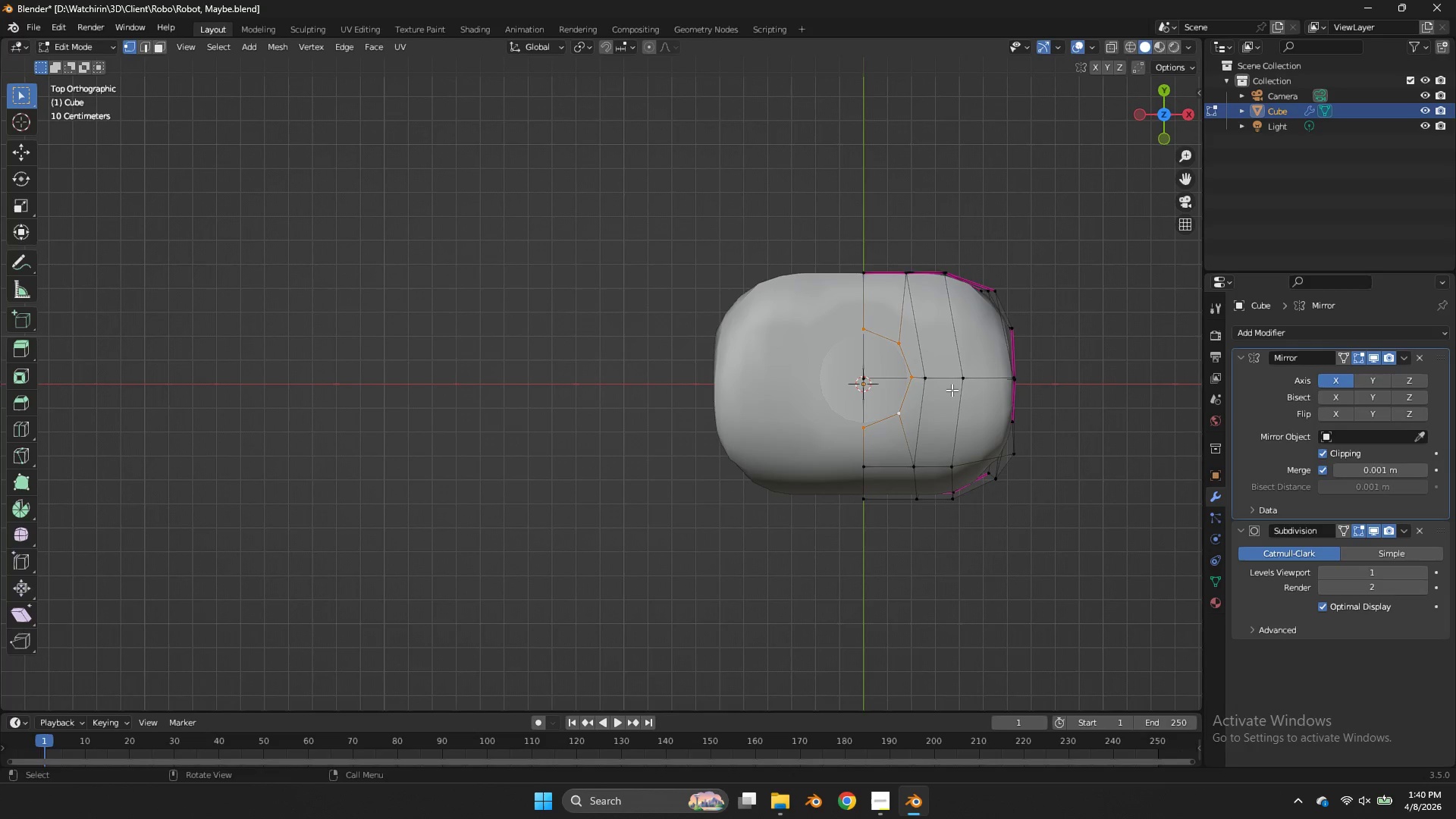 
key(S)
 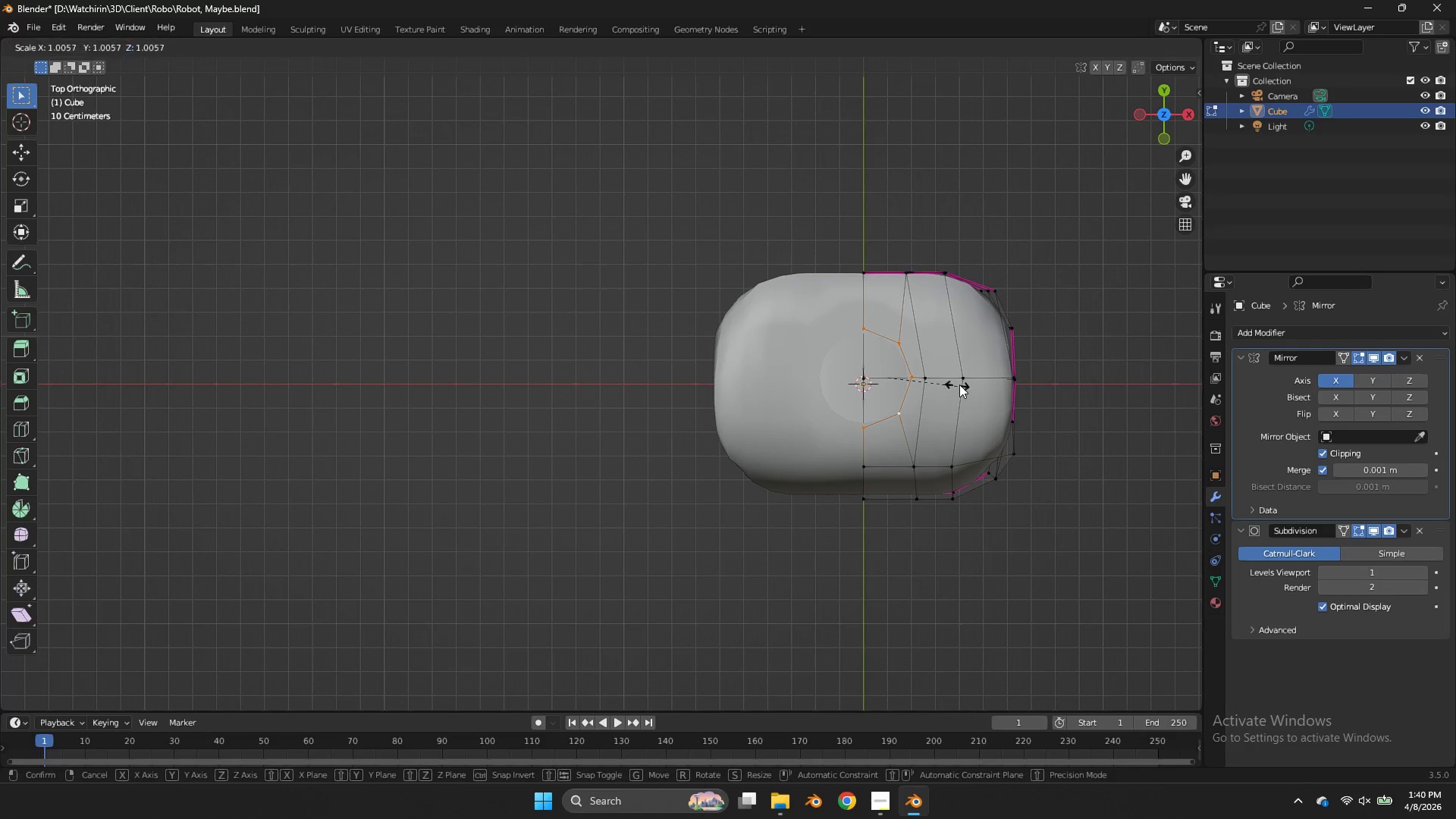 
hold_key(key=ShiftLeft, duration=1.08)
left_click([1068, 345])
 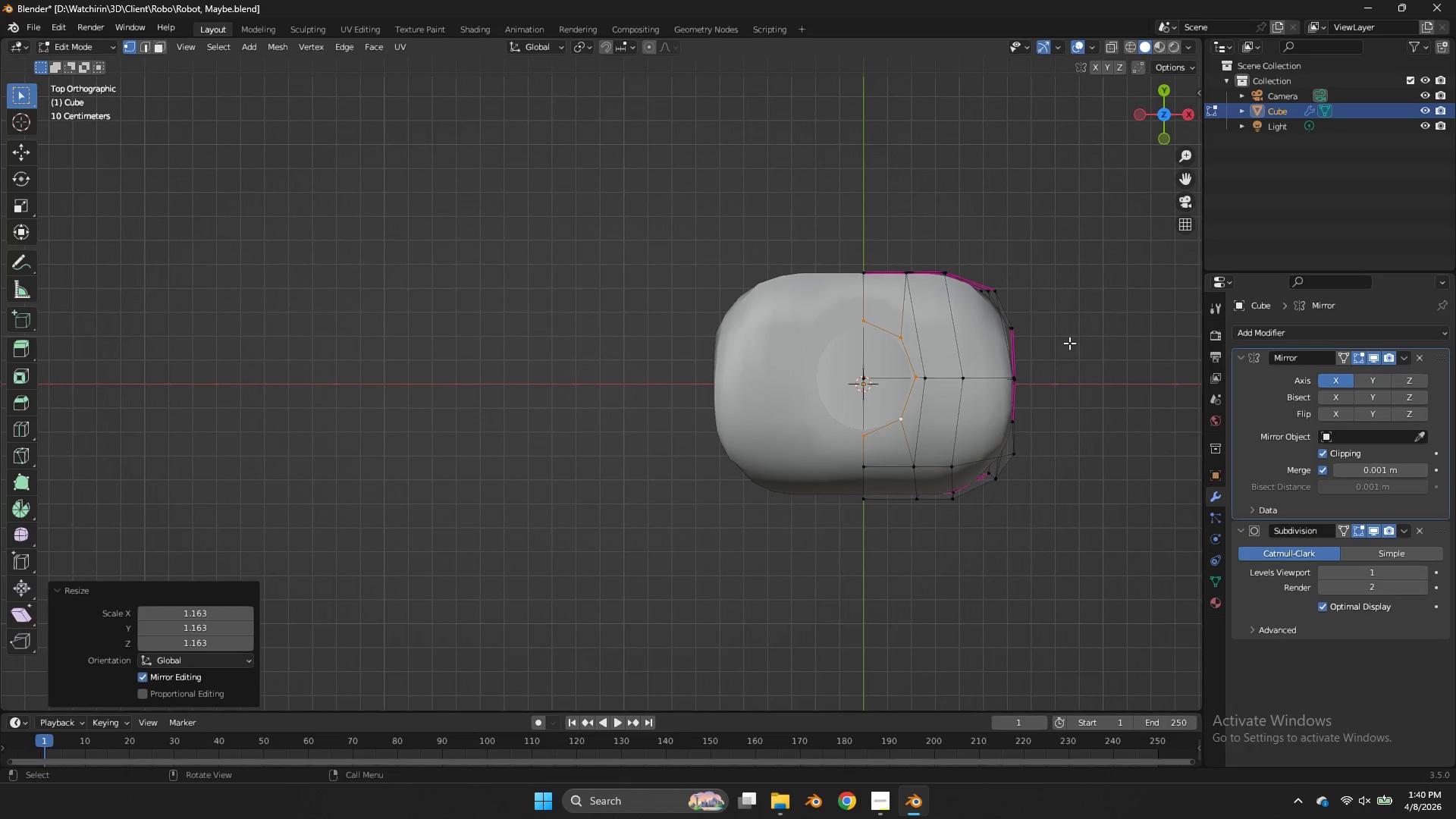 
type(sy)
 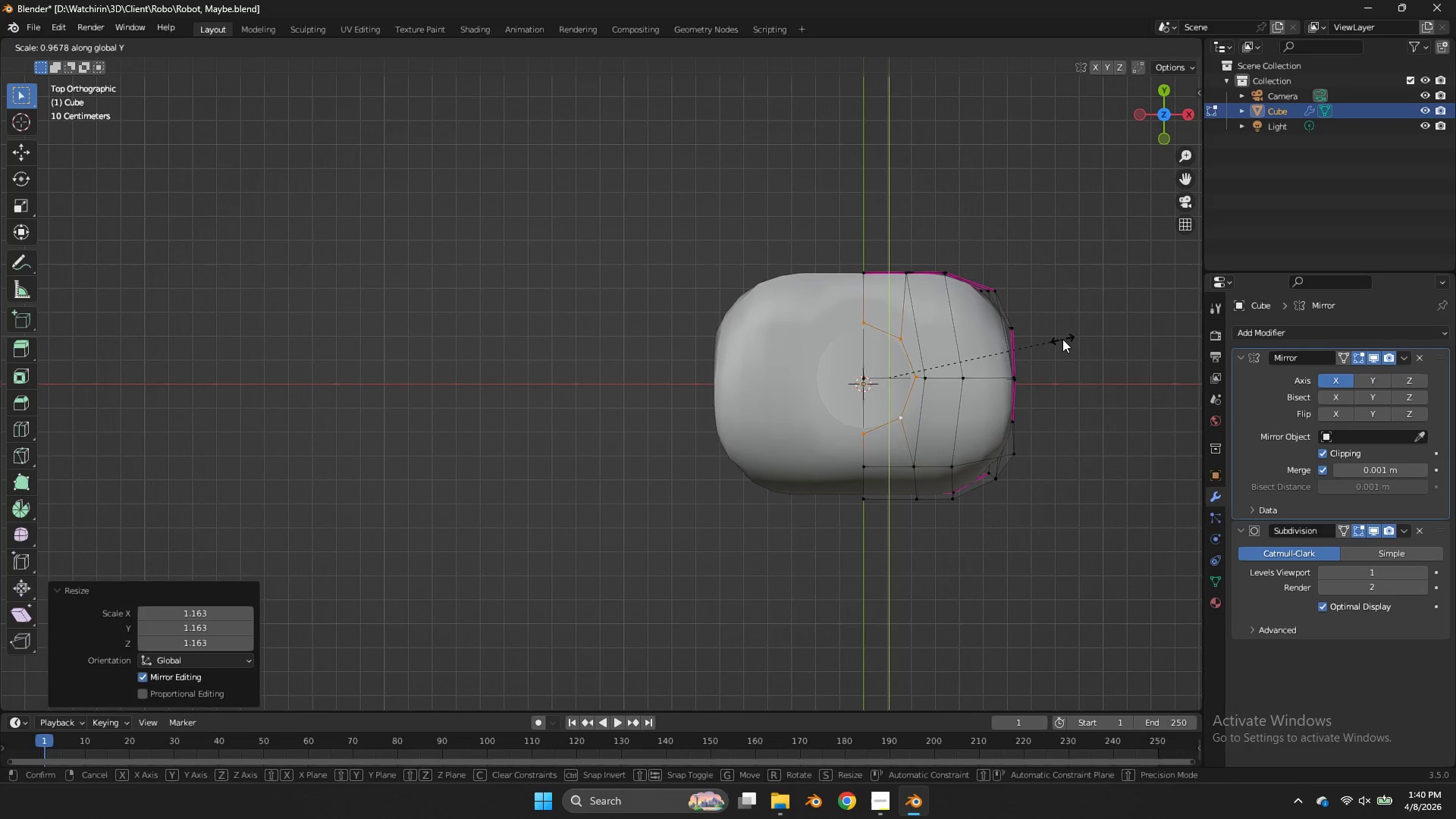 
left_click_drag(start_coordinate=[1062, 339], to_coordinate=[1064, 330])
 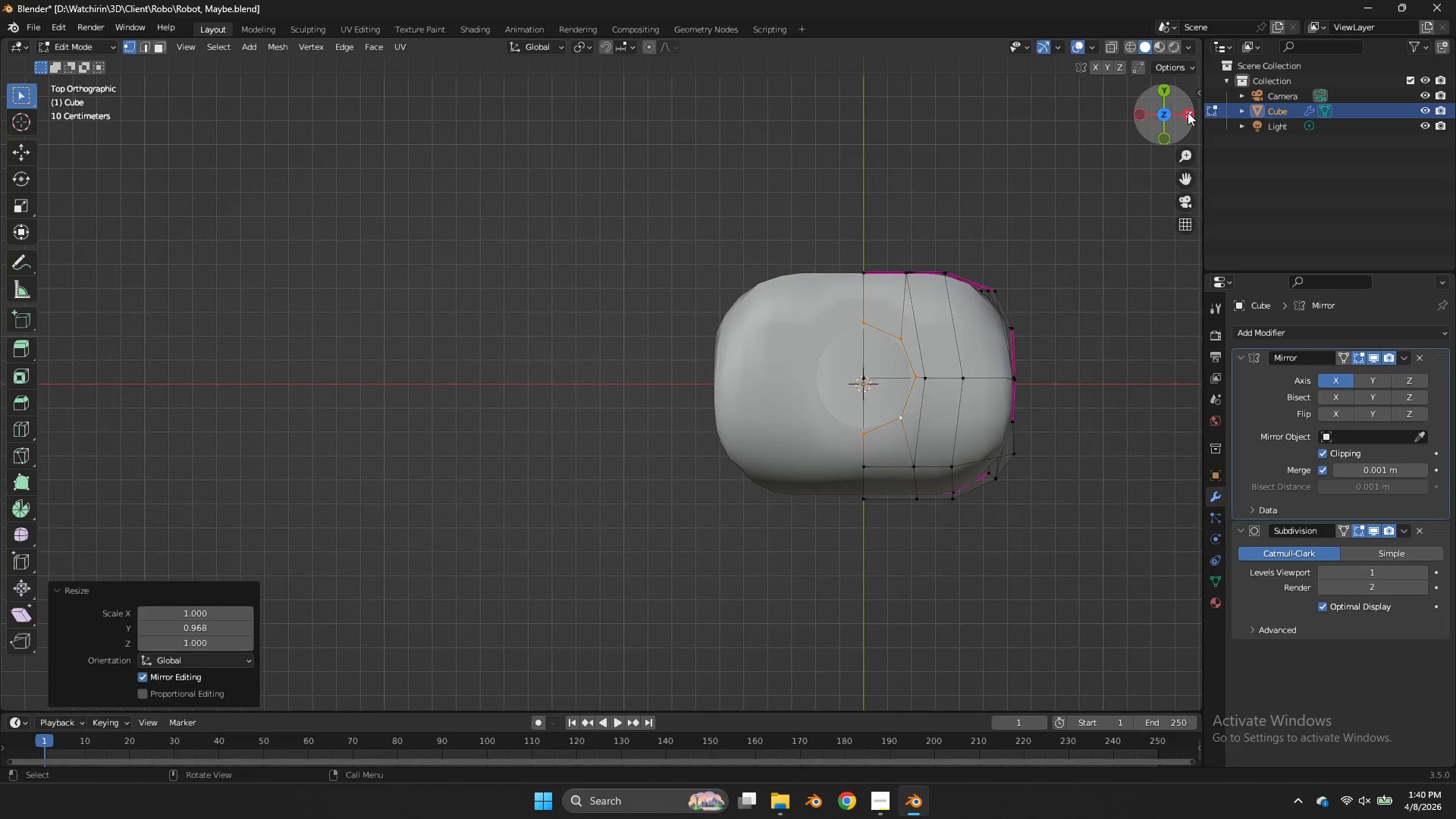 
left_click([1188, 112])
 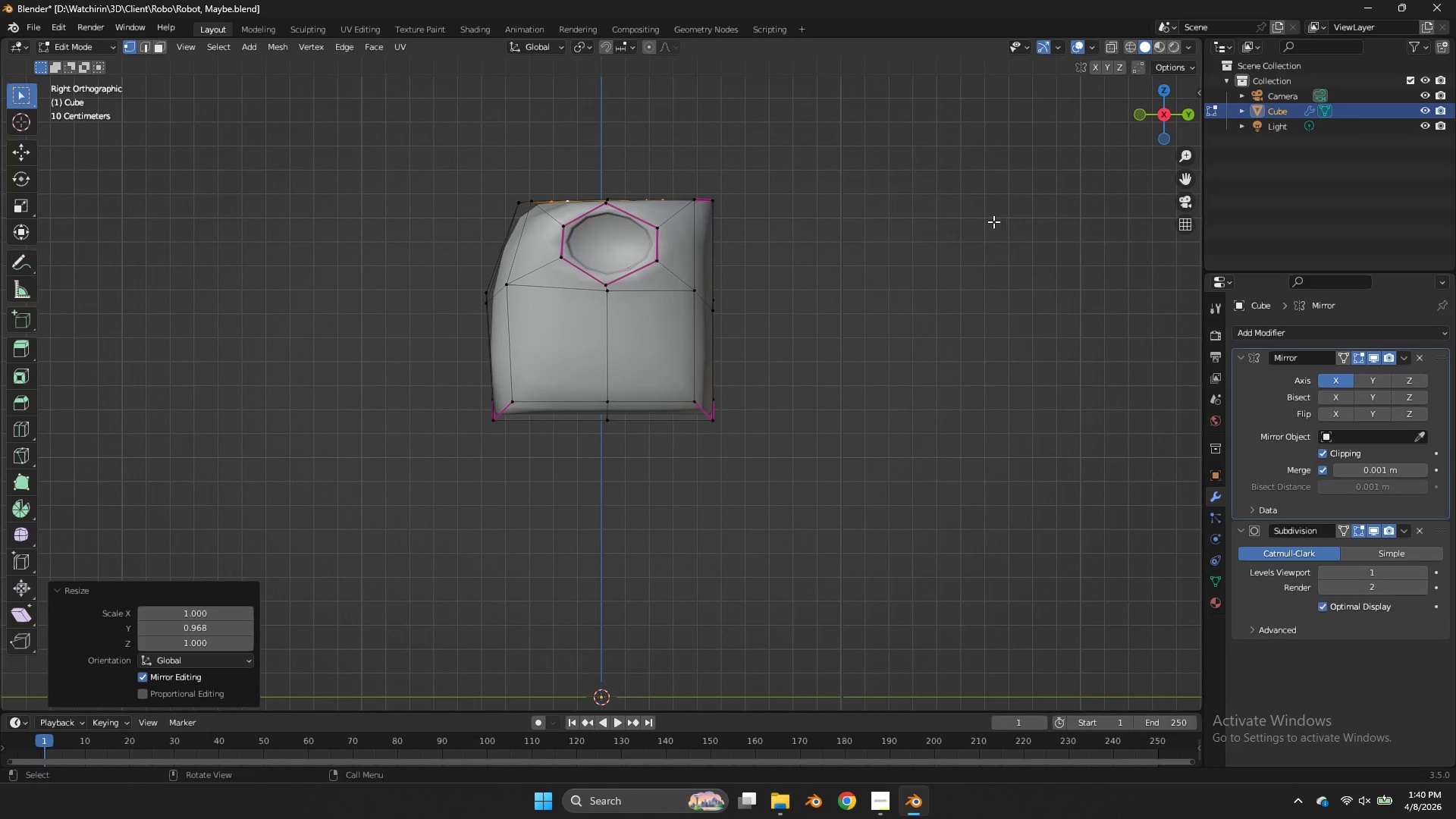 
key(R)
 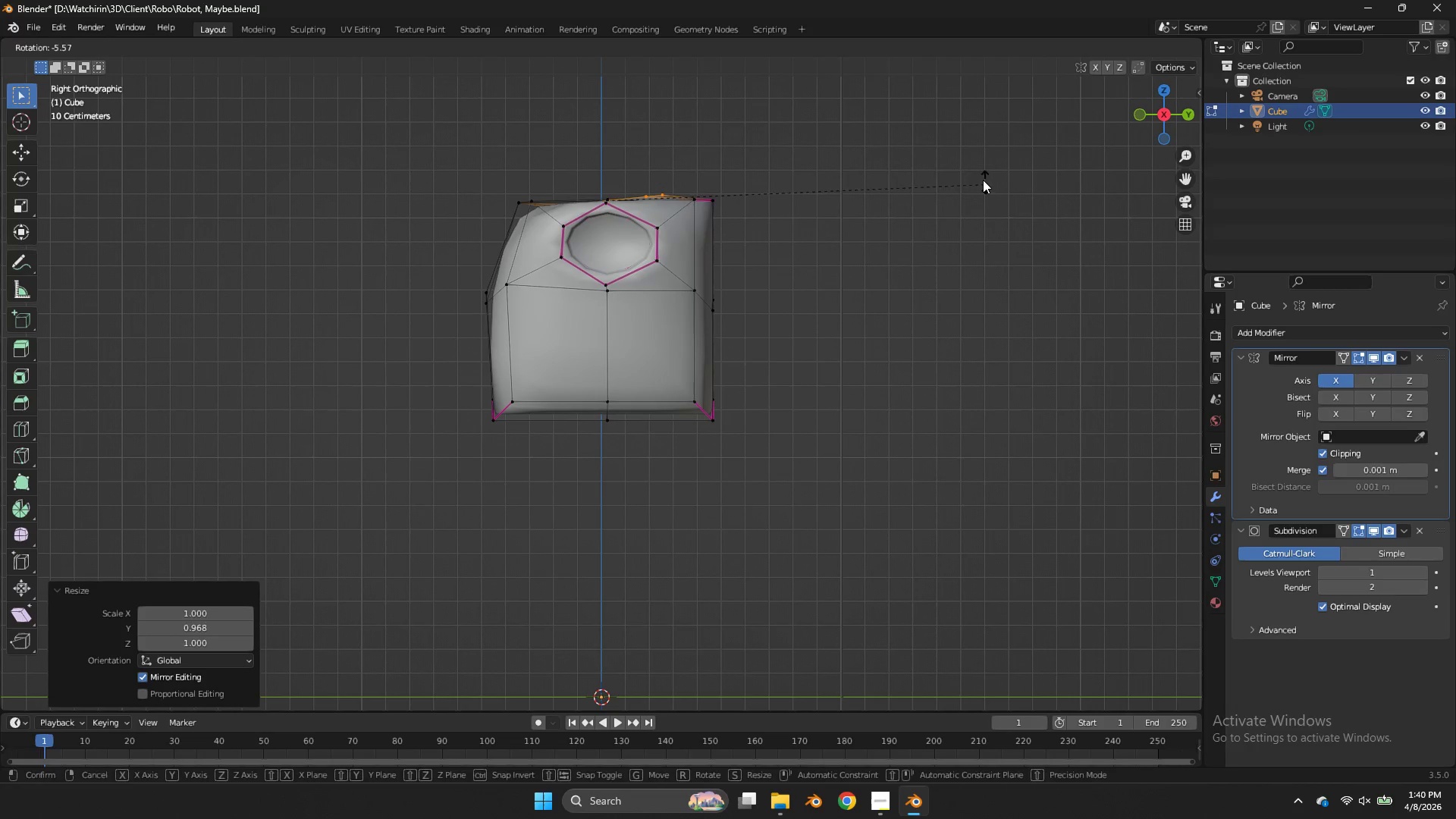 
left_click([981, 175])
 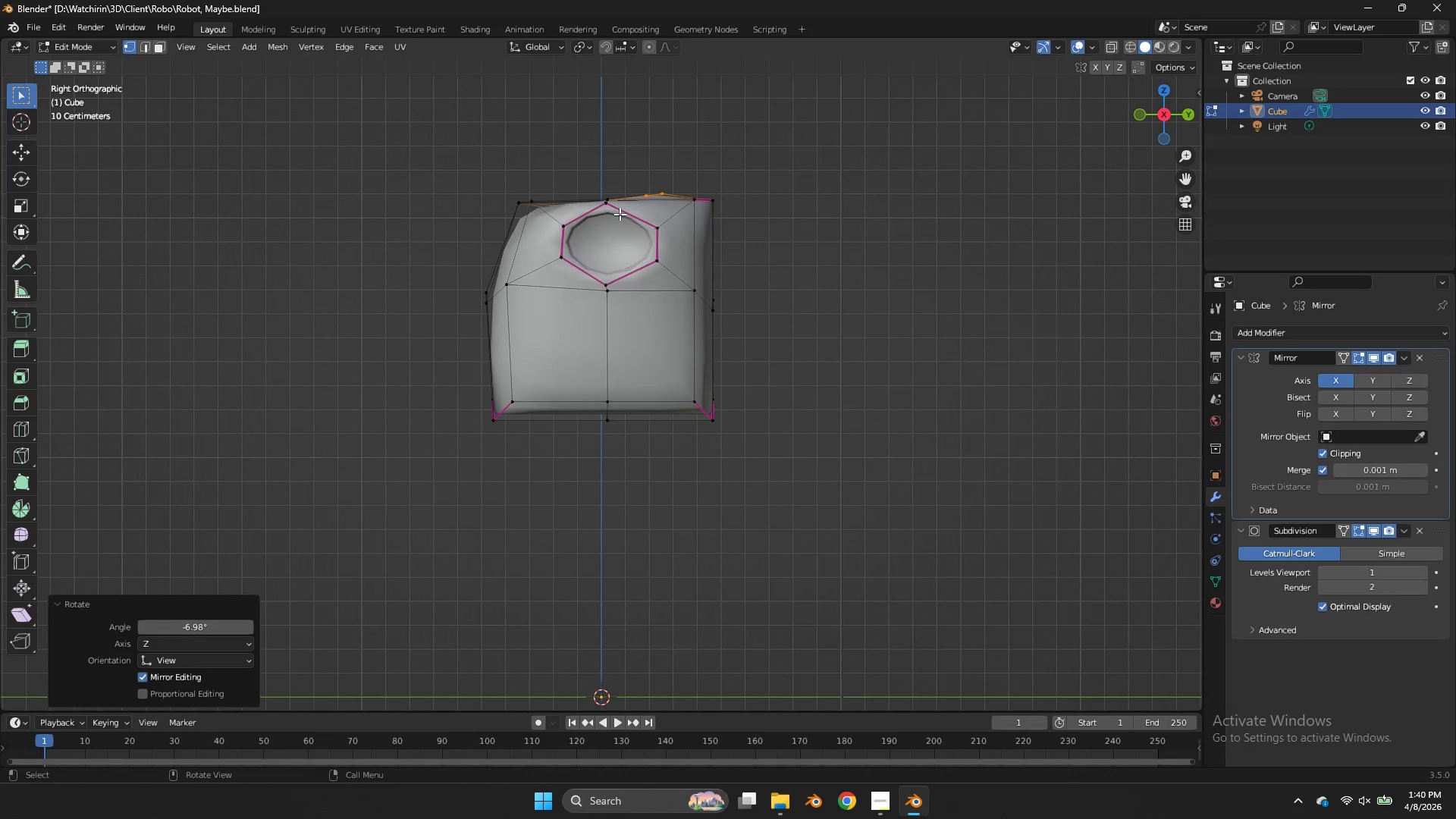 
type(zgz)
 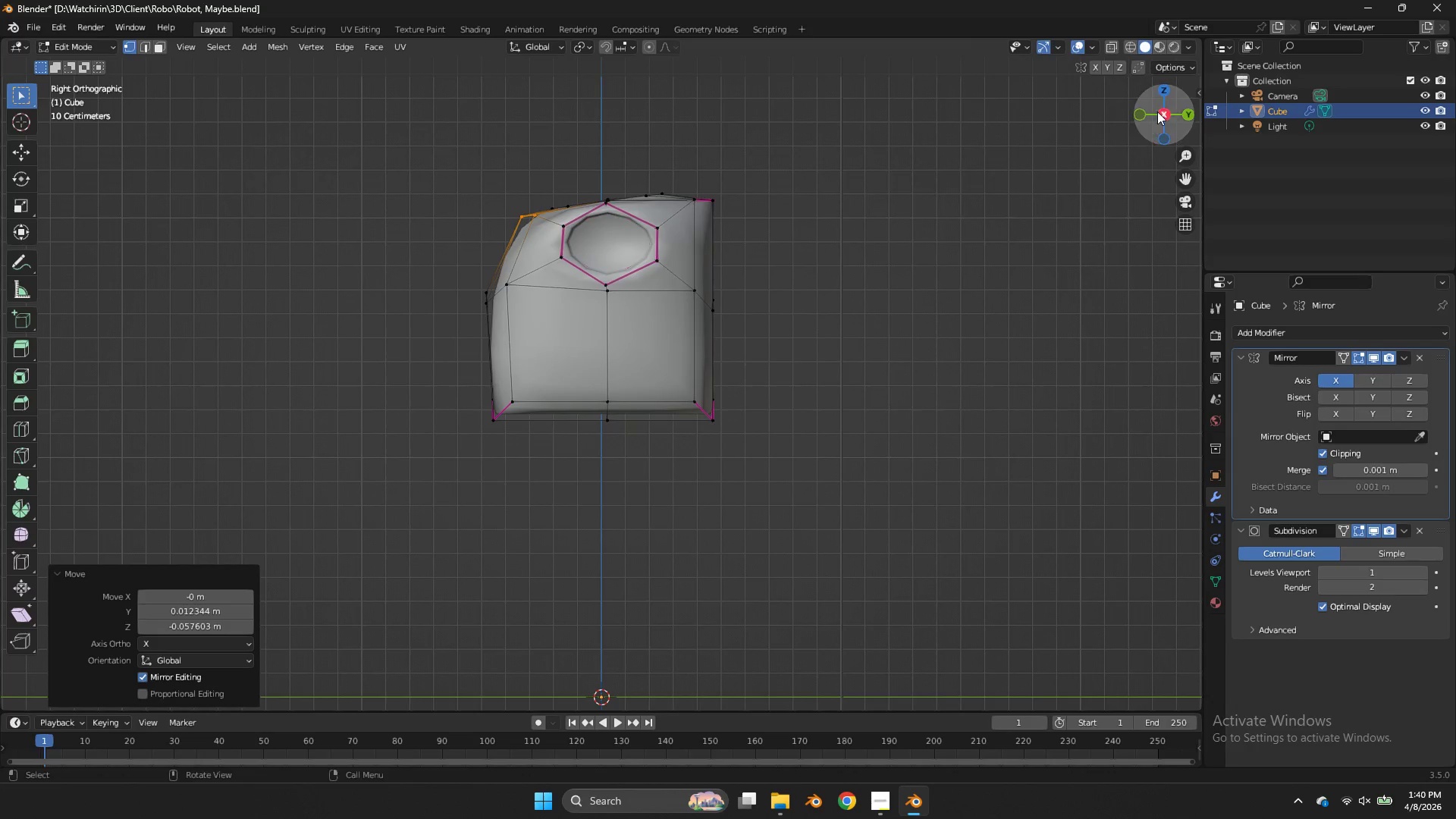 
left_click_drag(start_coordinate=[535, 190], to_coordinate=[475, 256])
 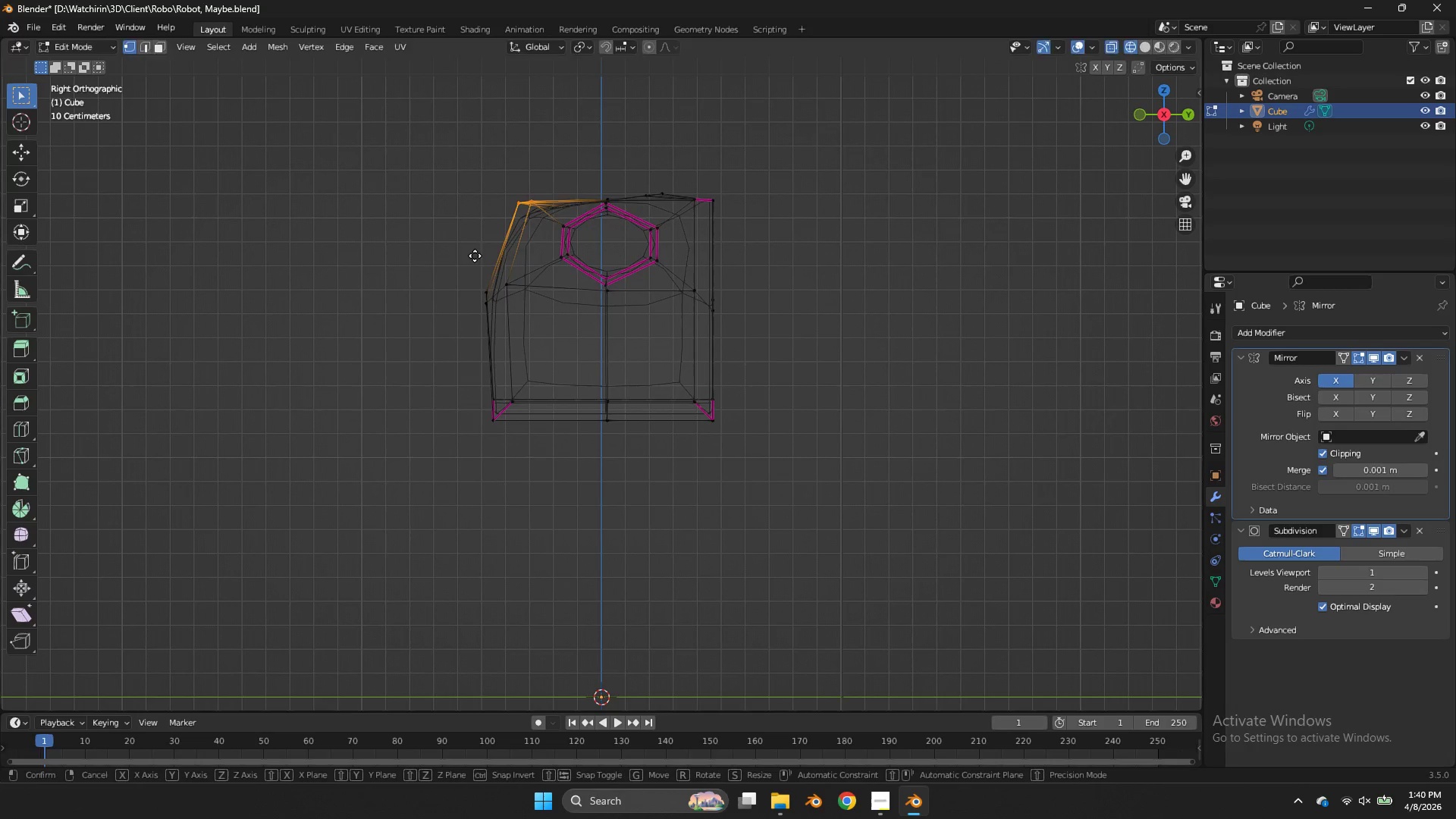 
left_click_drag(start_coordinate=[504, 394], to_coordinate=[509, 395])
 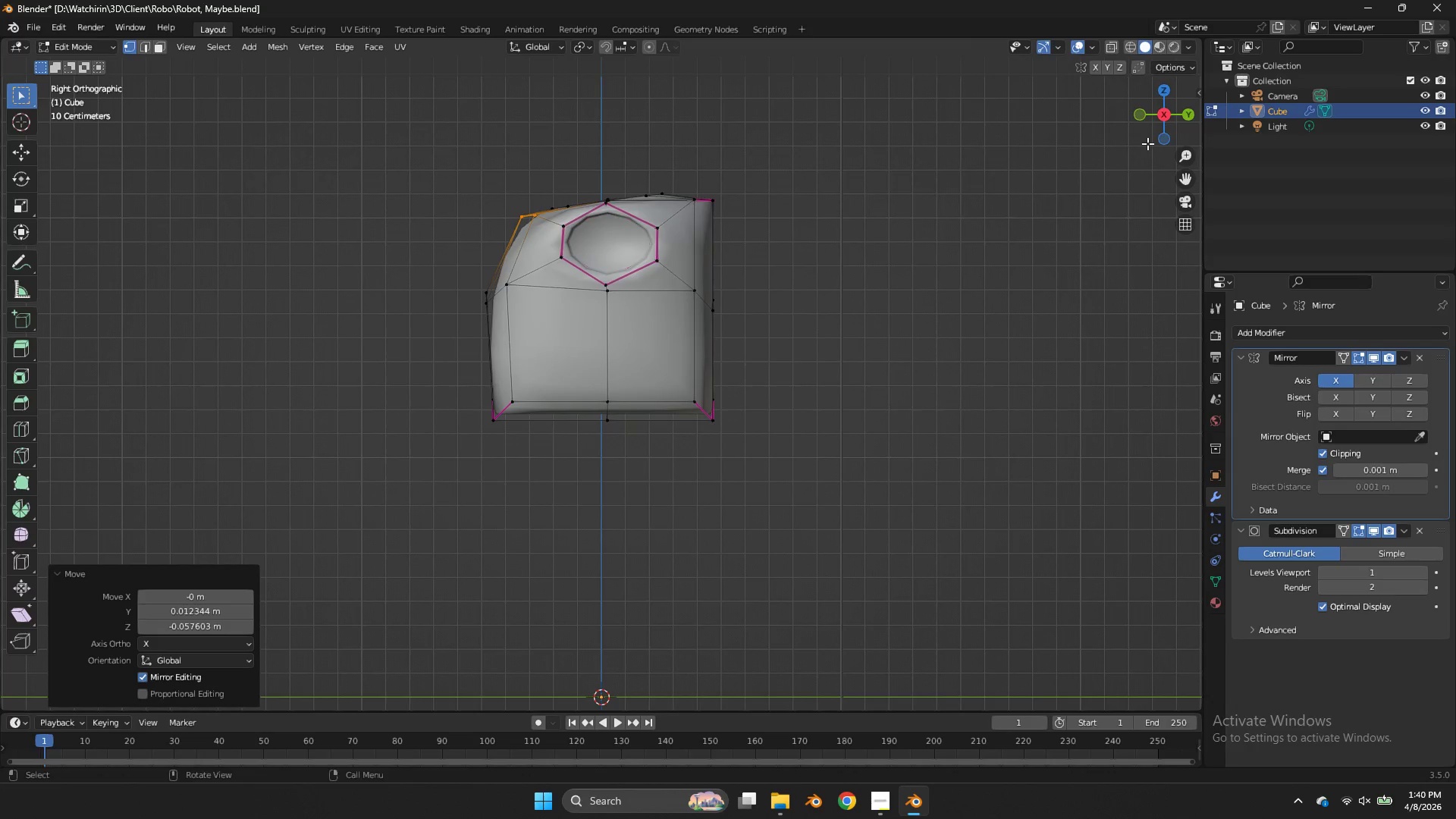 
left_click_drag(start_coordinate=[1158, 111], to_coordinate=[14, 170])
 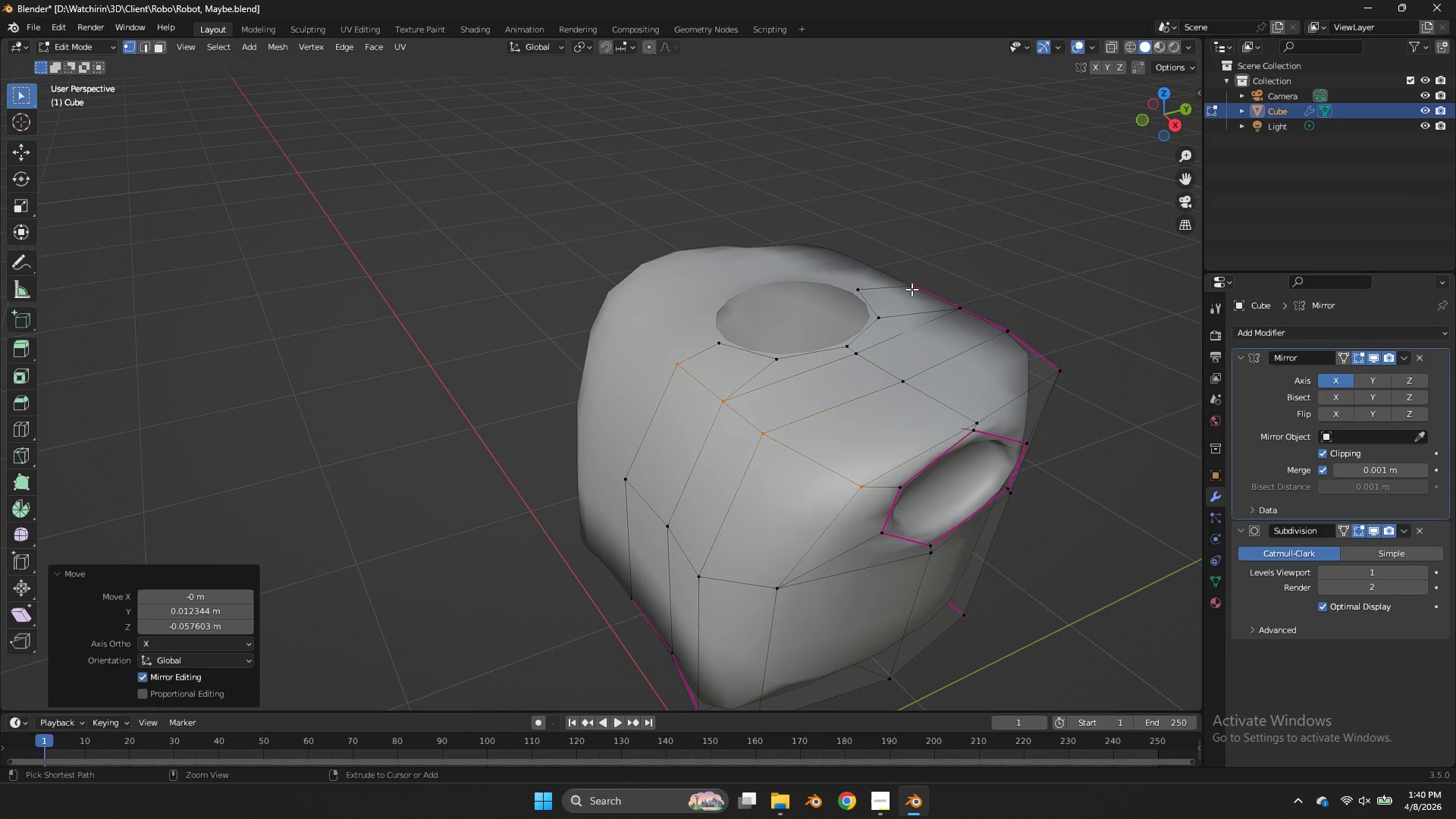 
key(Control+ControlLeft)
 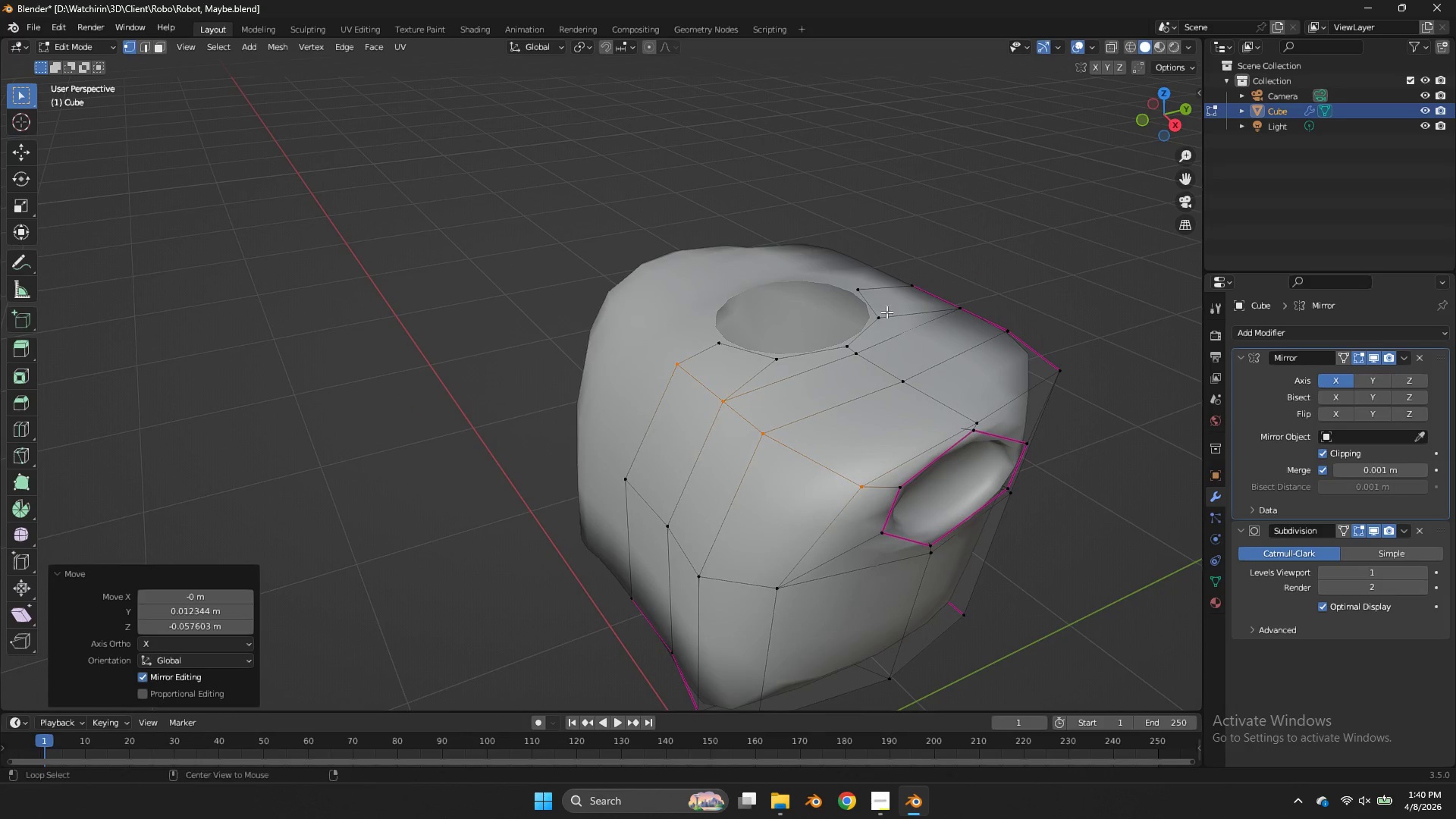 
hold_key(key=AltLeft, duration=0.58)
left_click([872, 303])
 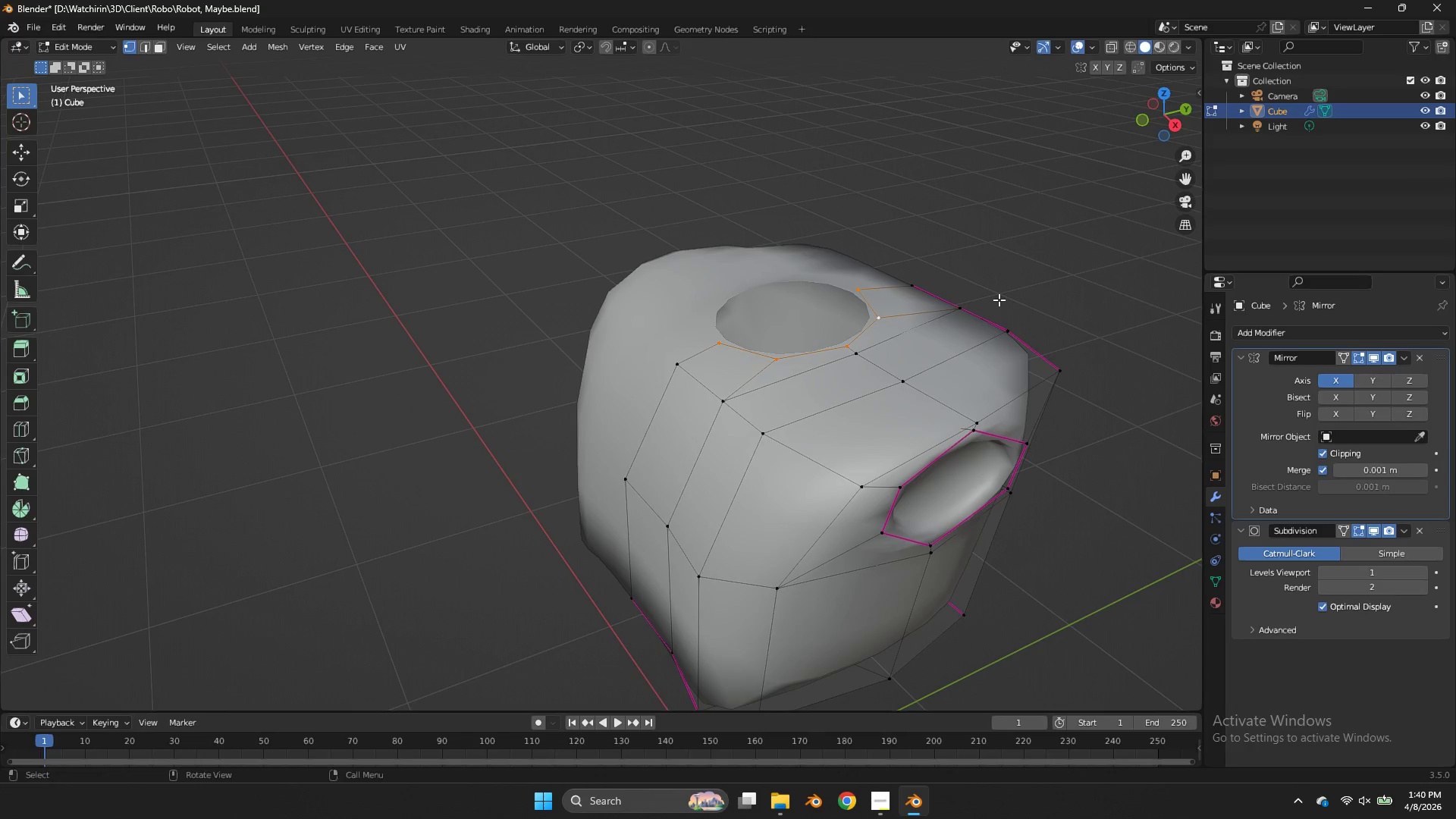 
key(E)
 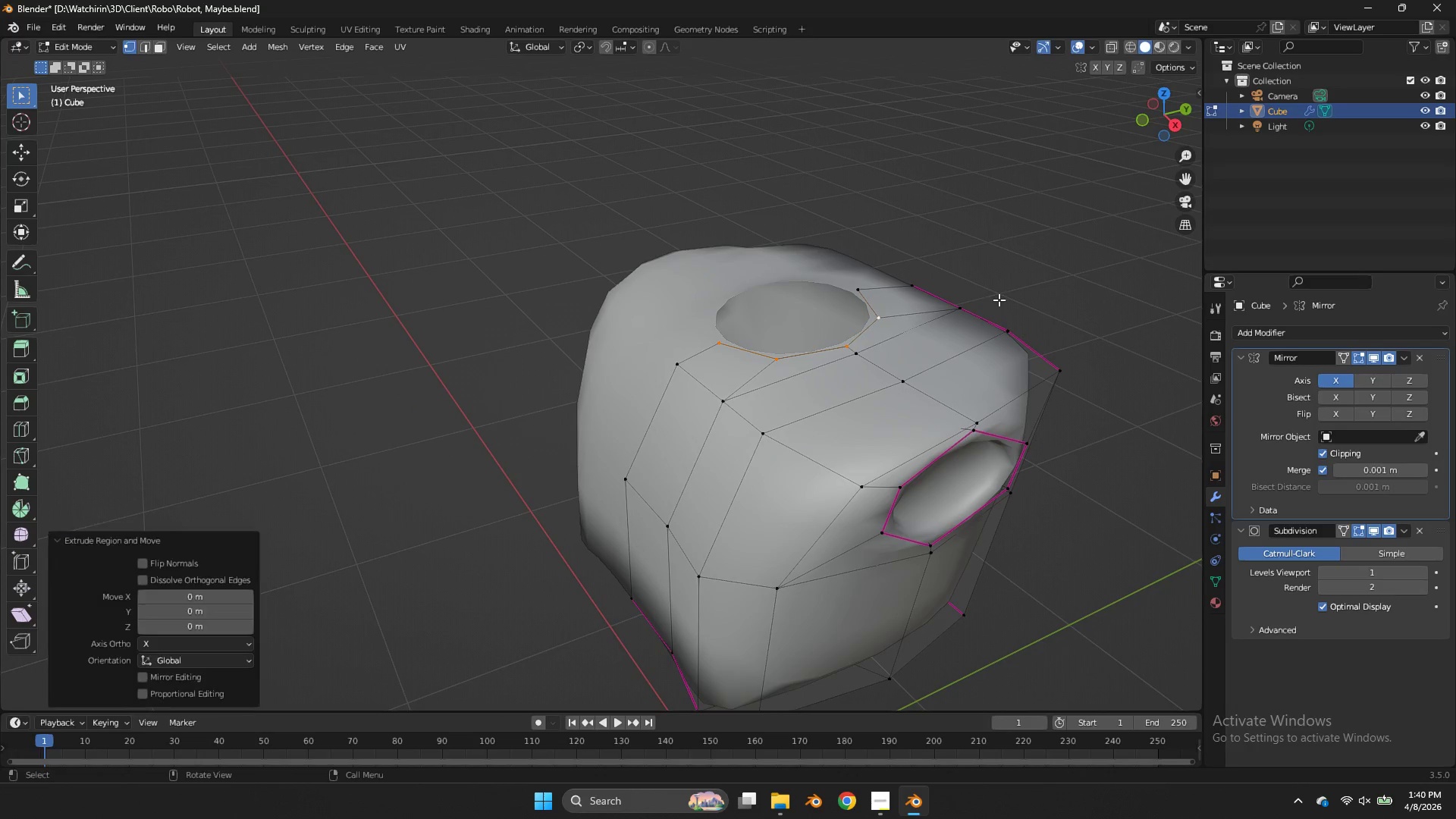 
right_click([999, 300])
 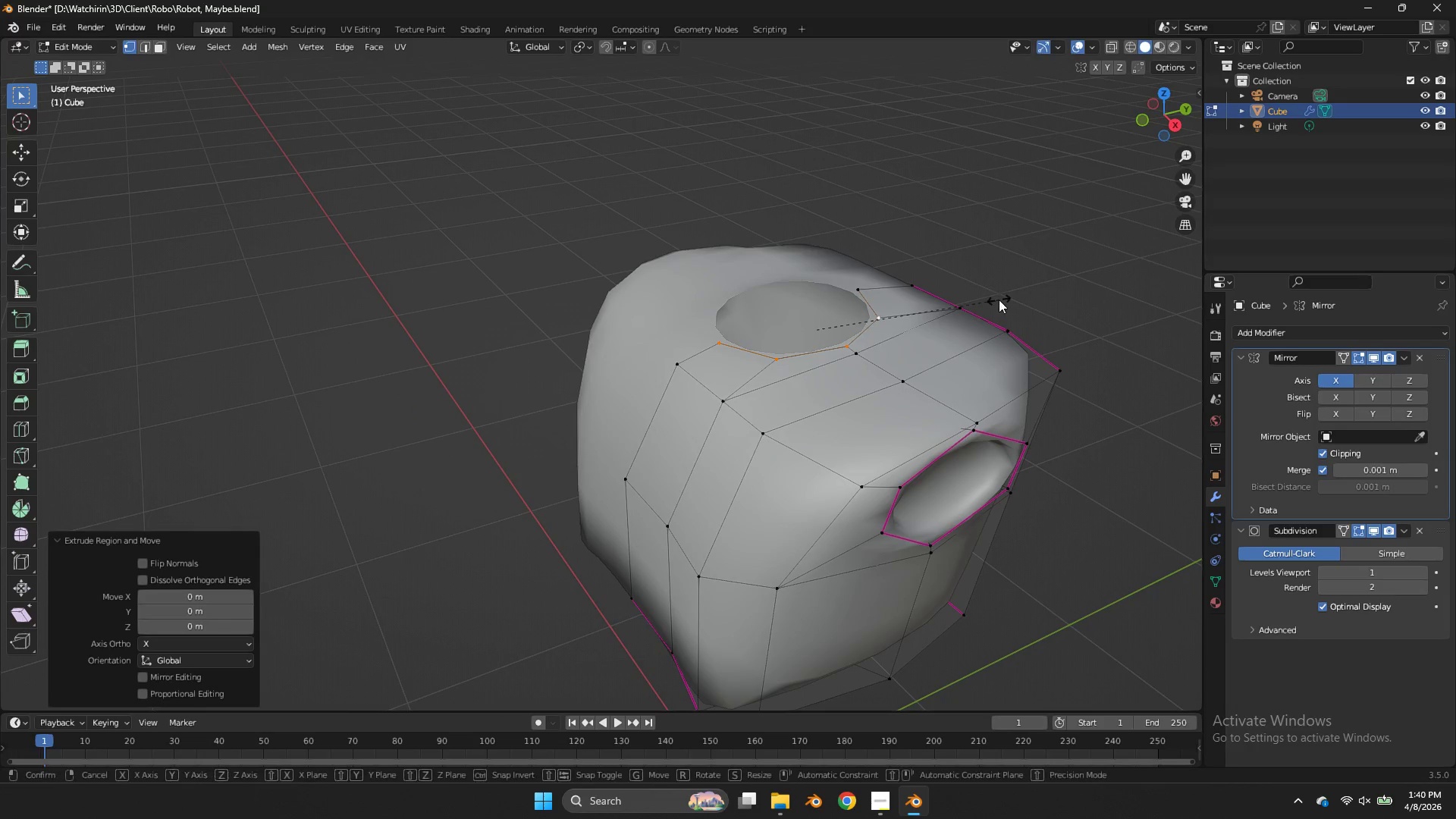 
key(S)
 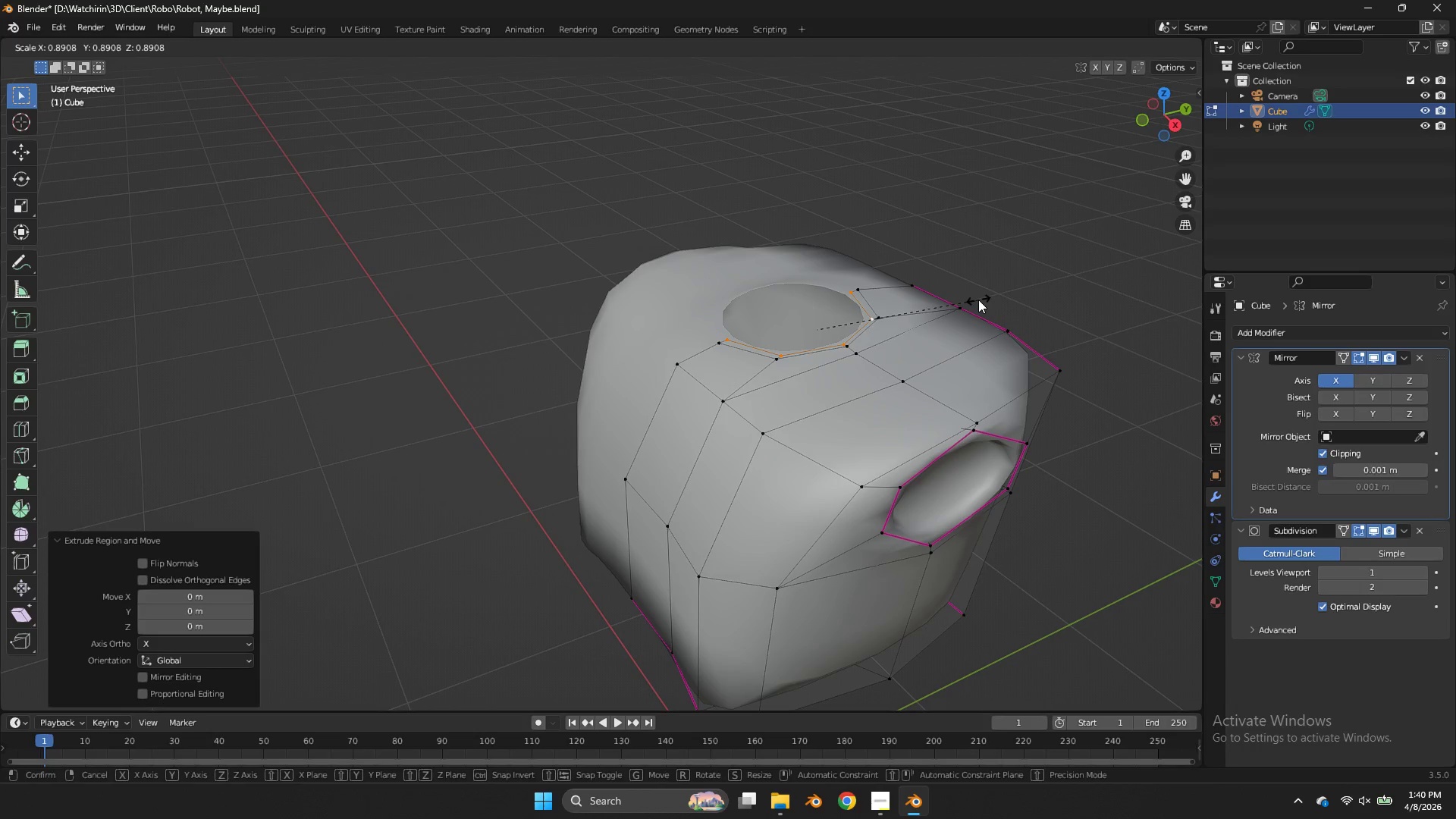 
left_click([978, 300])
 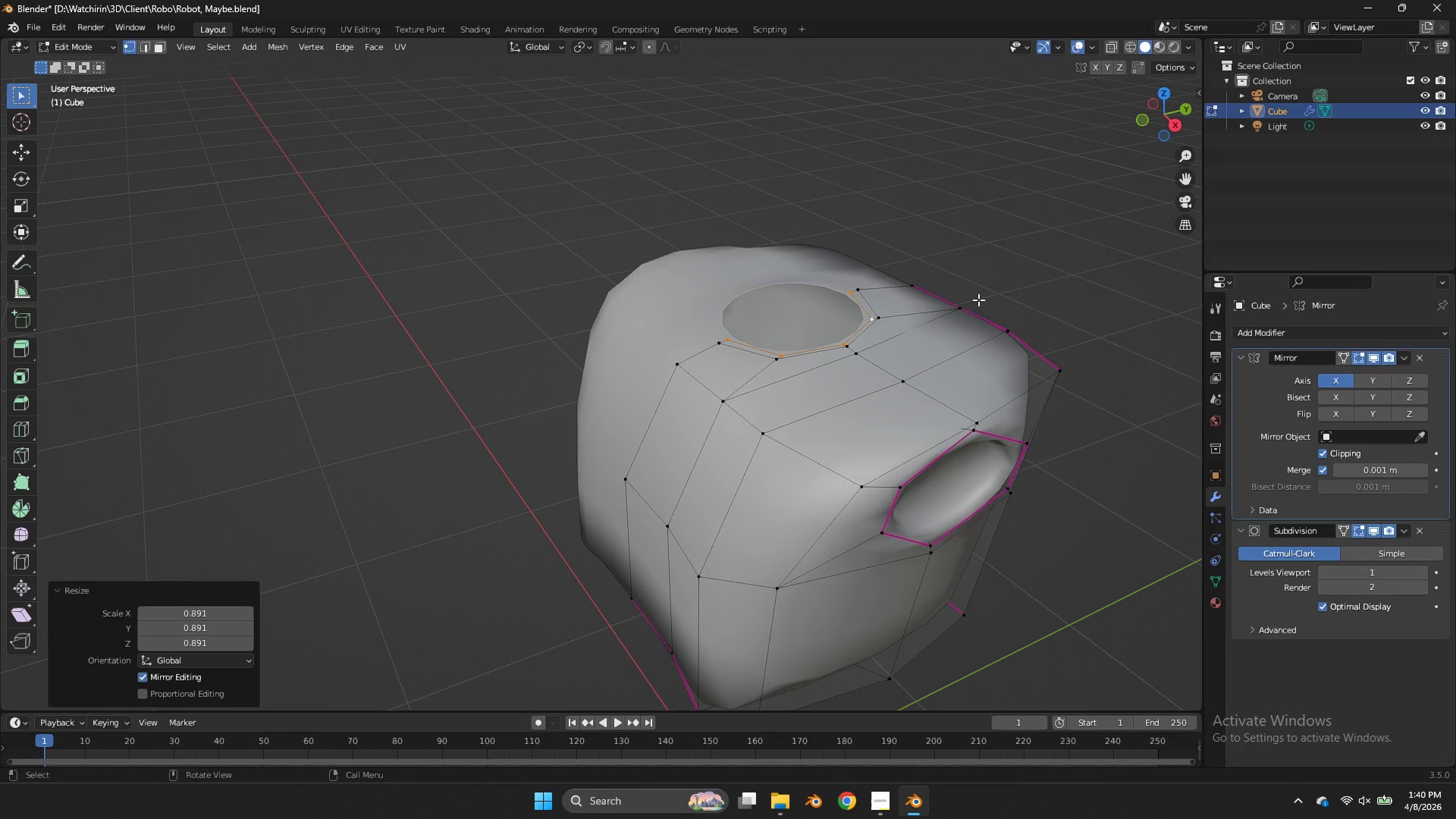 
type(gx)
 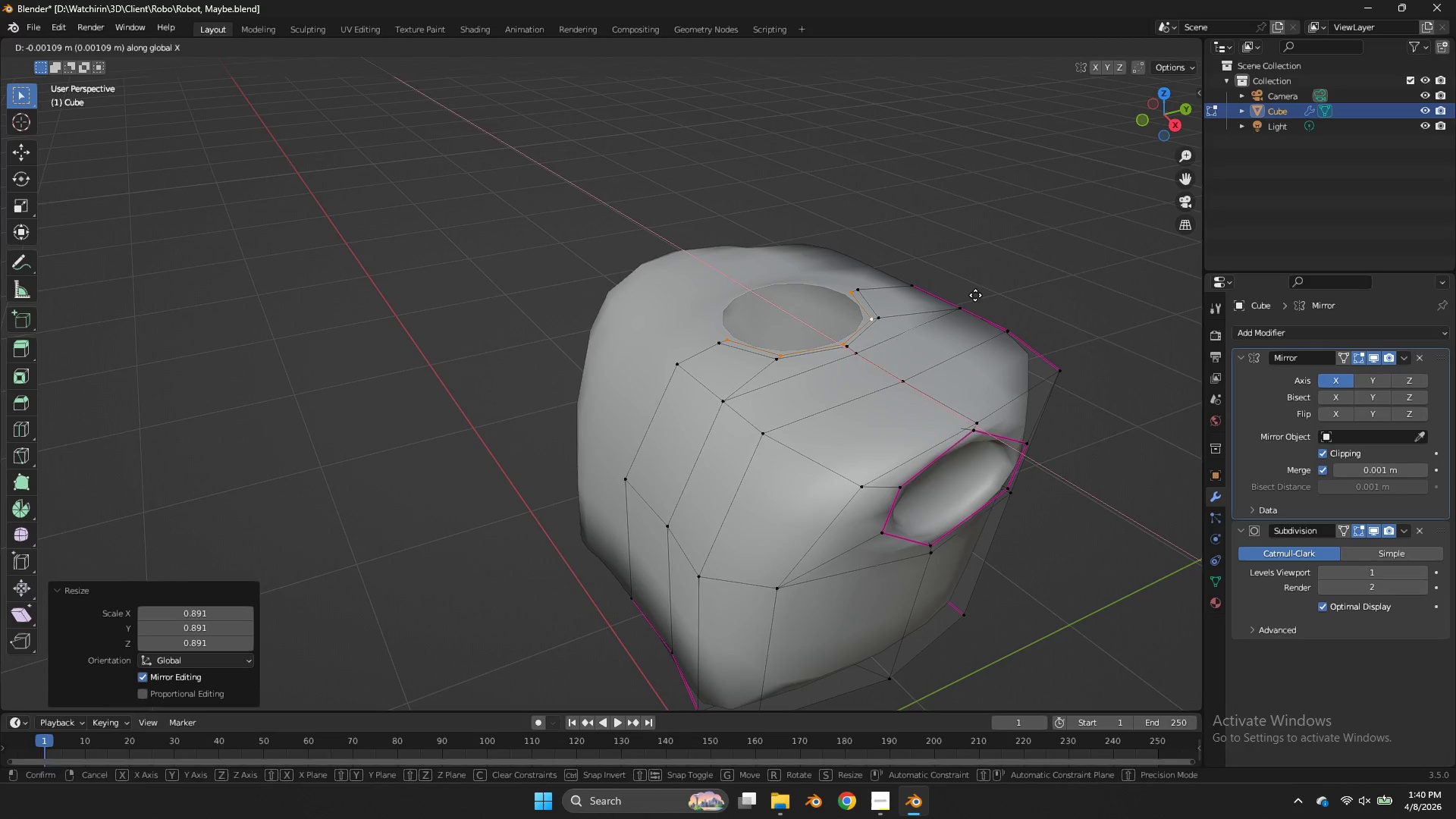 
hold_key(key=ShiftLeft, duration=1.48)
left_click([943, 275])
 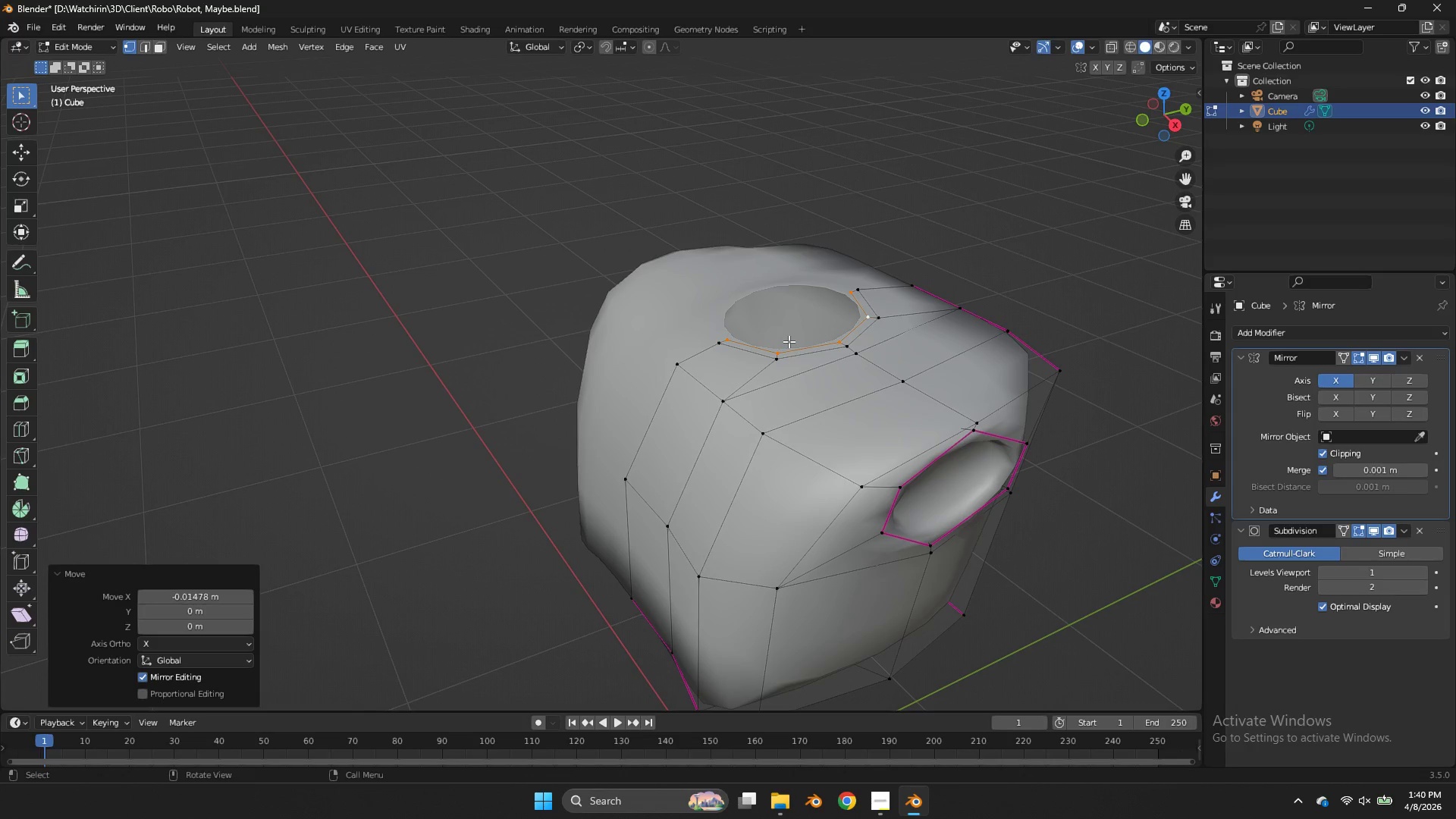 
left_click_drag(start_coordinate=[789, 337], to_coordinate=[768, 363])
 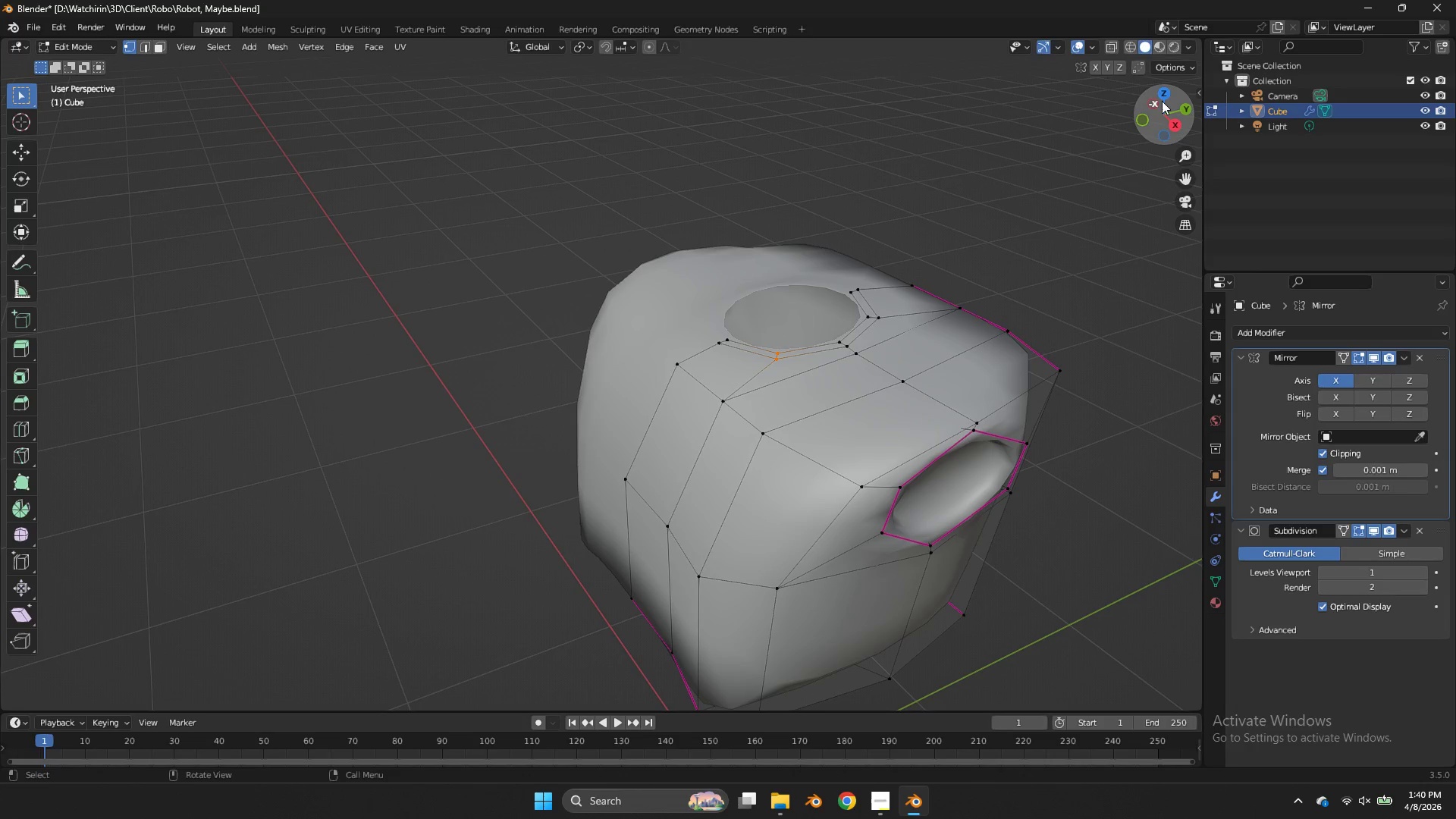 
left_click([1166, 97])
 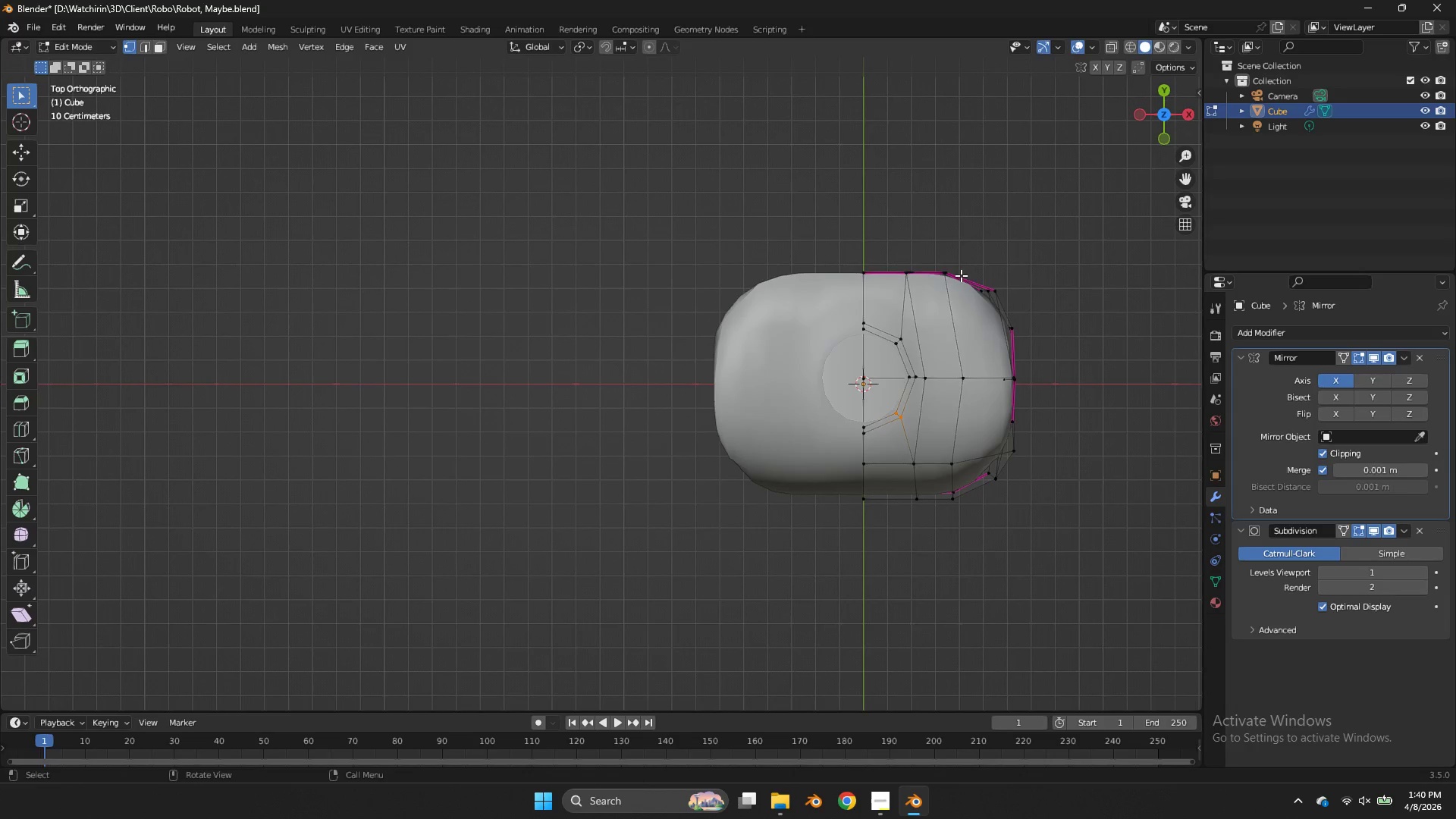 
key(G)
 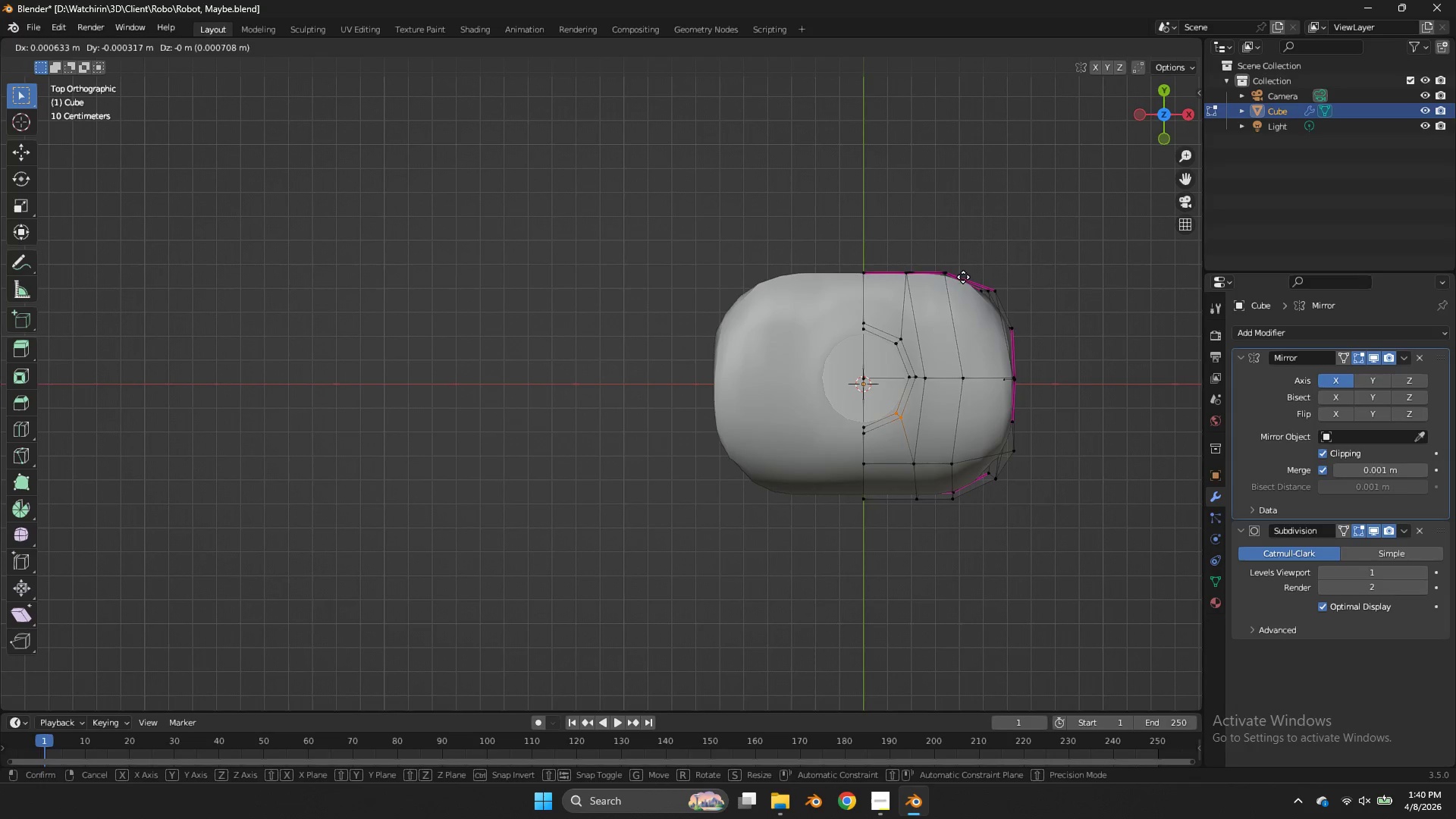 
hold_key(key=ShiftLeft, duration=1.88)
left_click([1003, 411])
 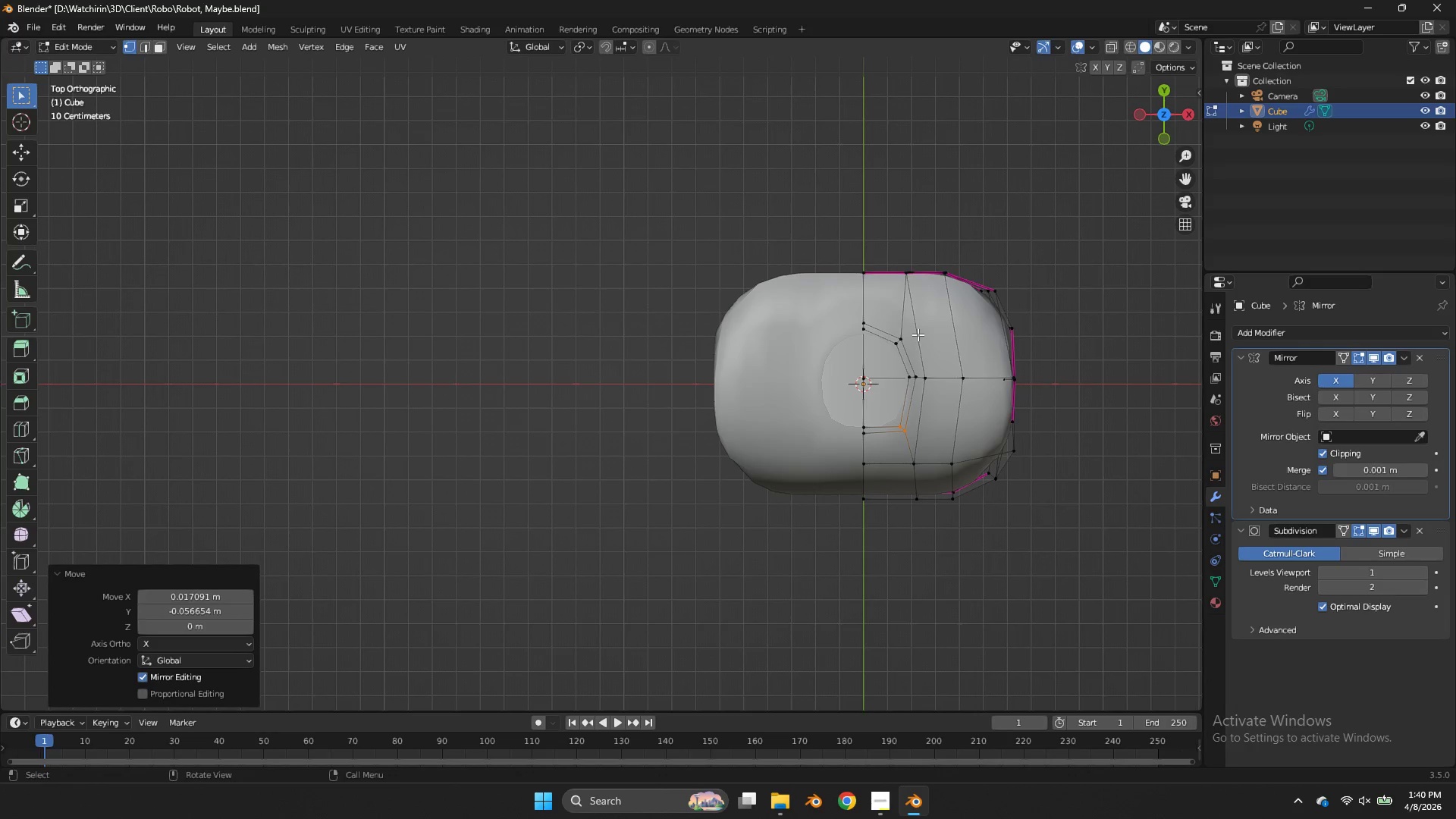 
left_click_drag(start_coordinate=[917, 333], to_coordinate=[884, 359])
 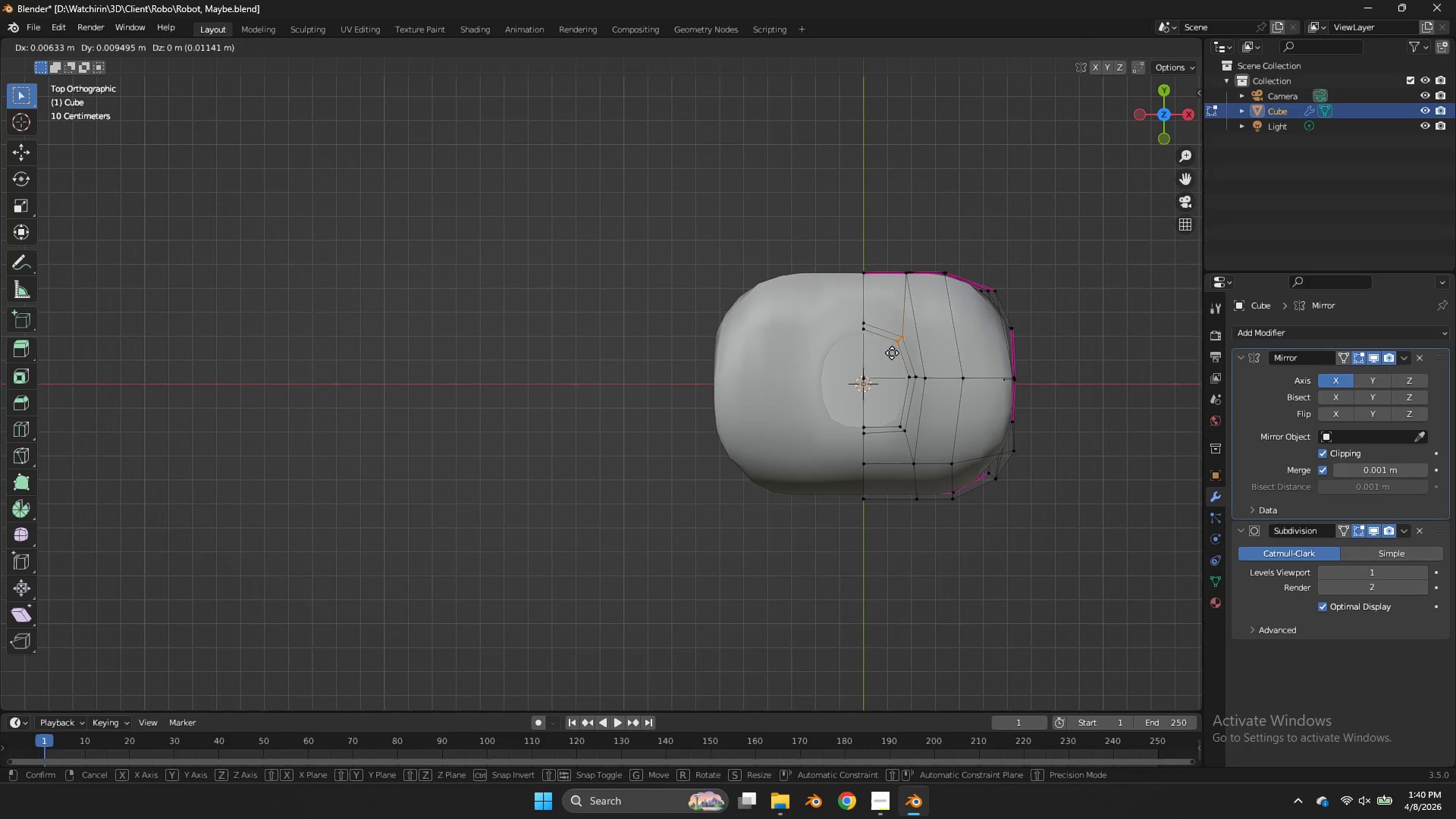 
key(G)
 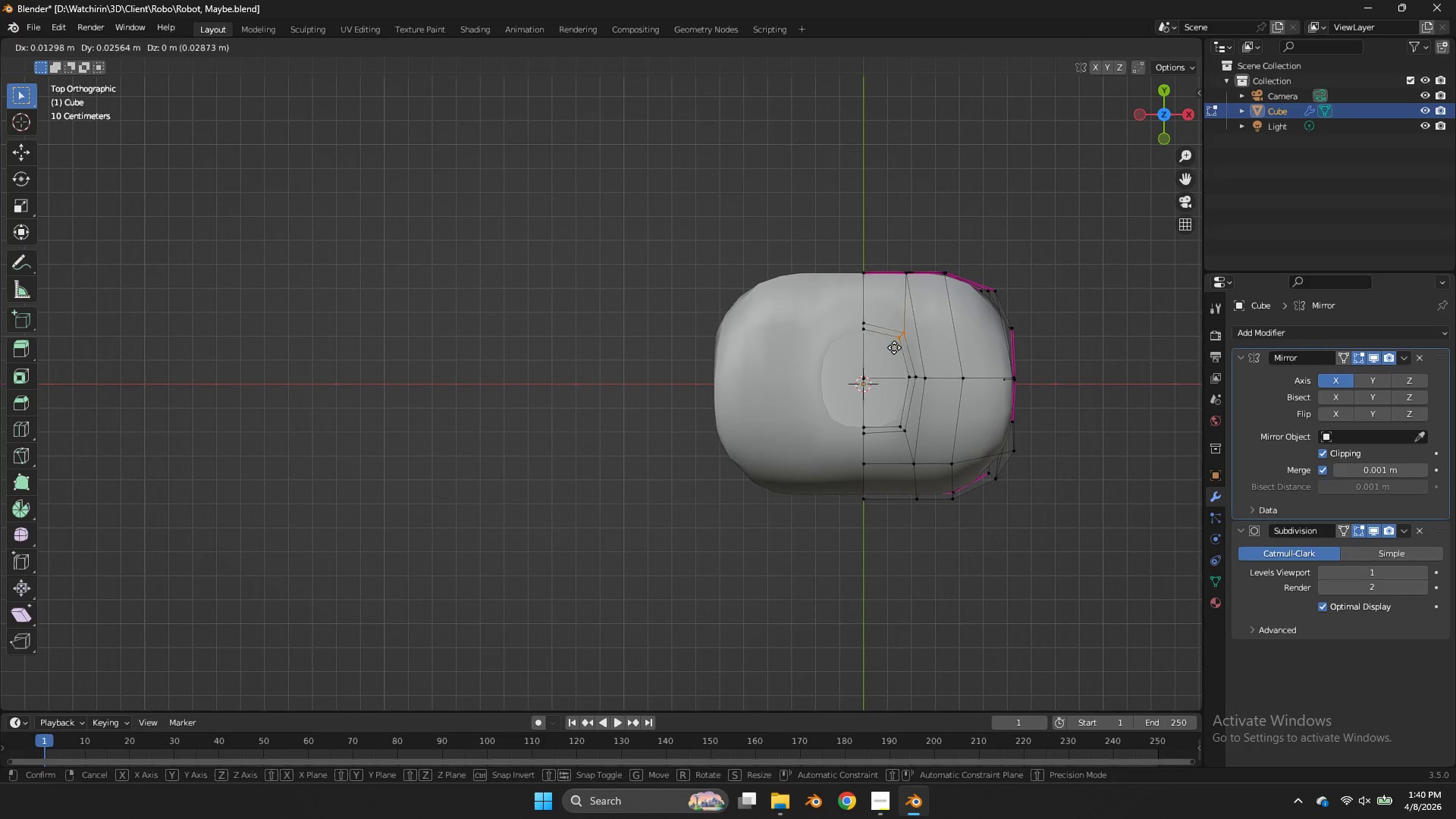 
hold_key(key=ShiftLeft, duration=1.05)
left_click([901, 293])
 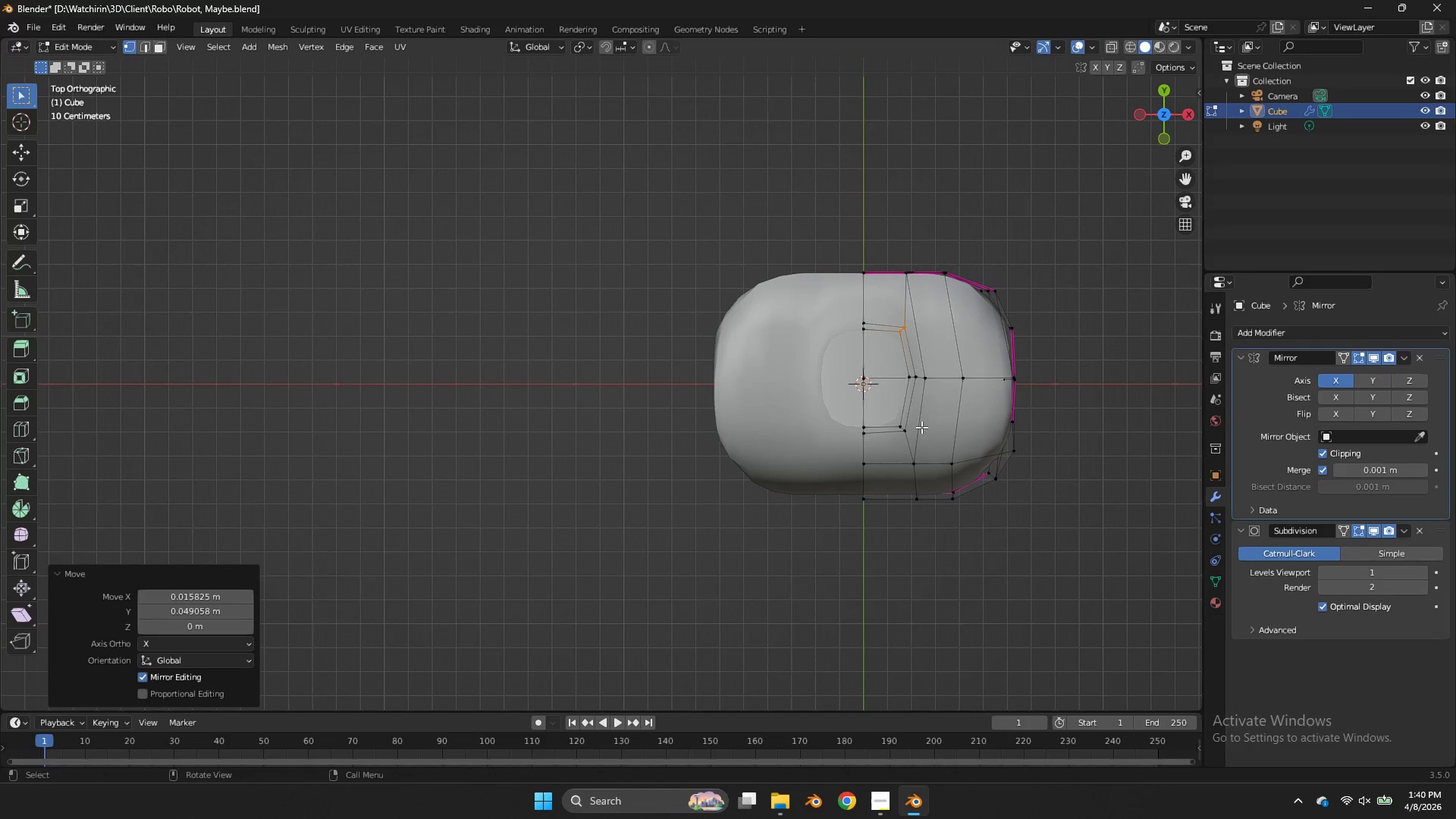 
left_click([917, 429])
 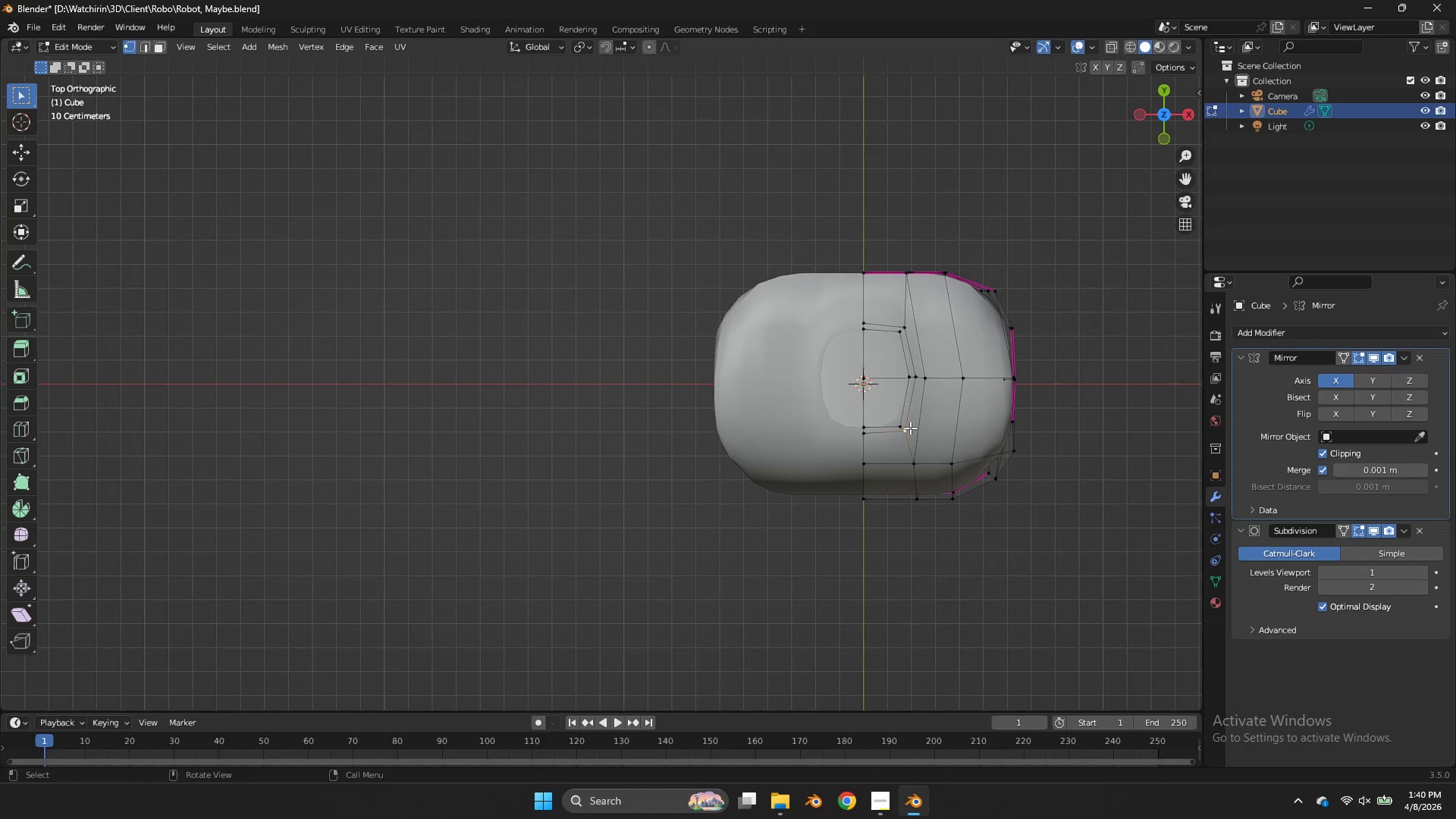 
key(Shift+ShiftLeft)
 